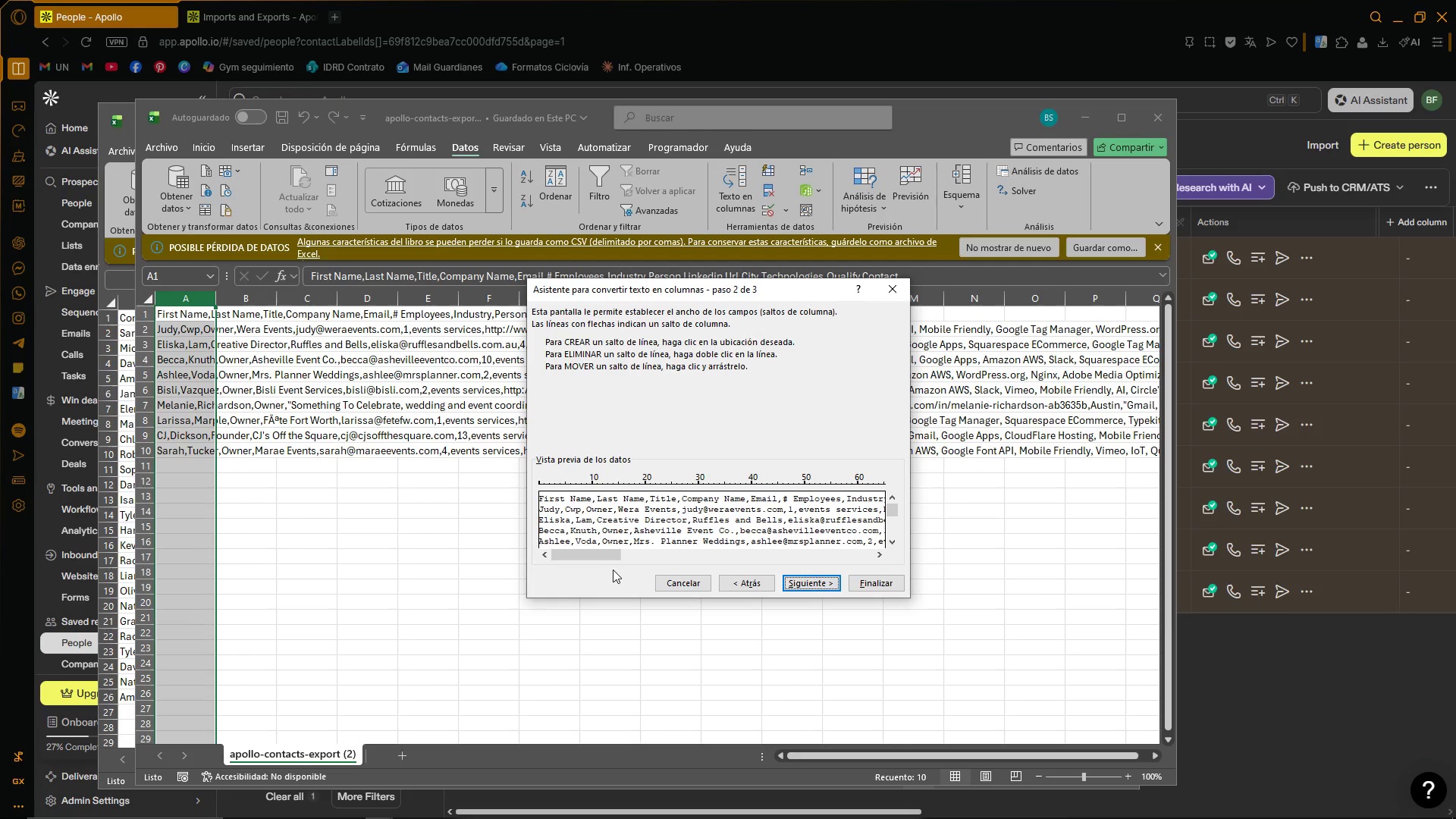 
left_click([737, 582])
 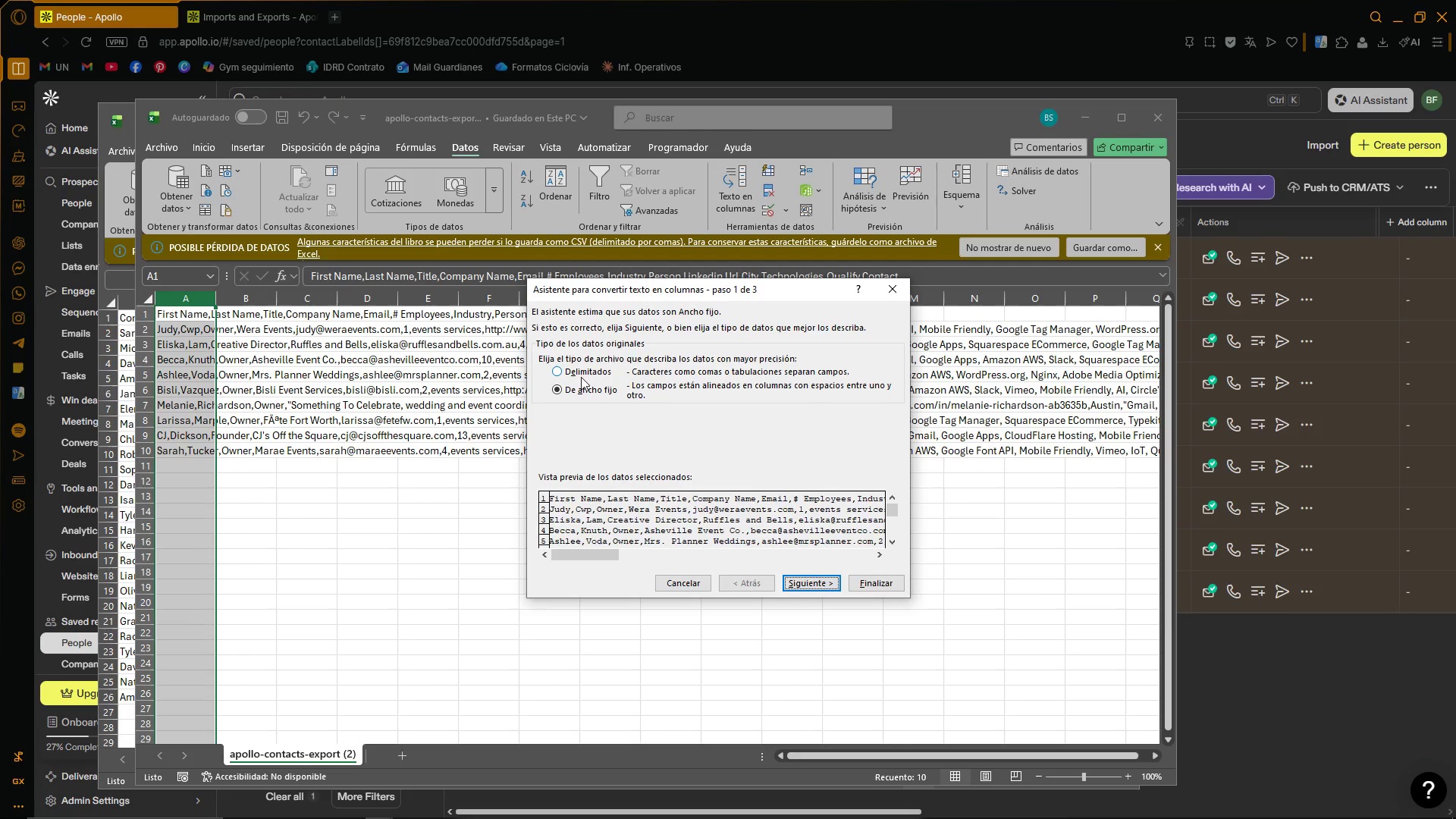 
left_click([560, 369])
 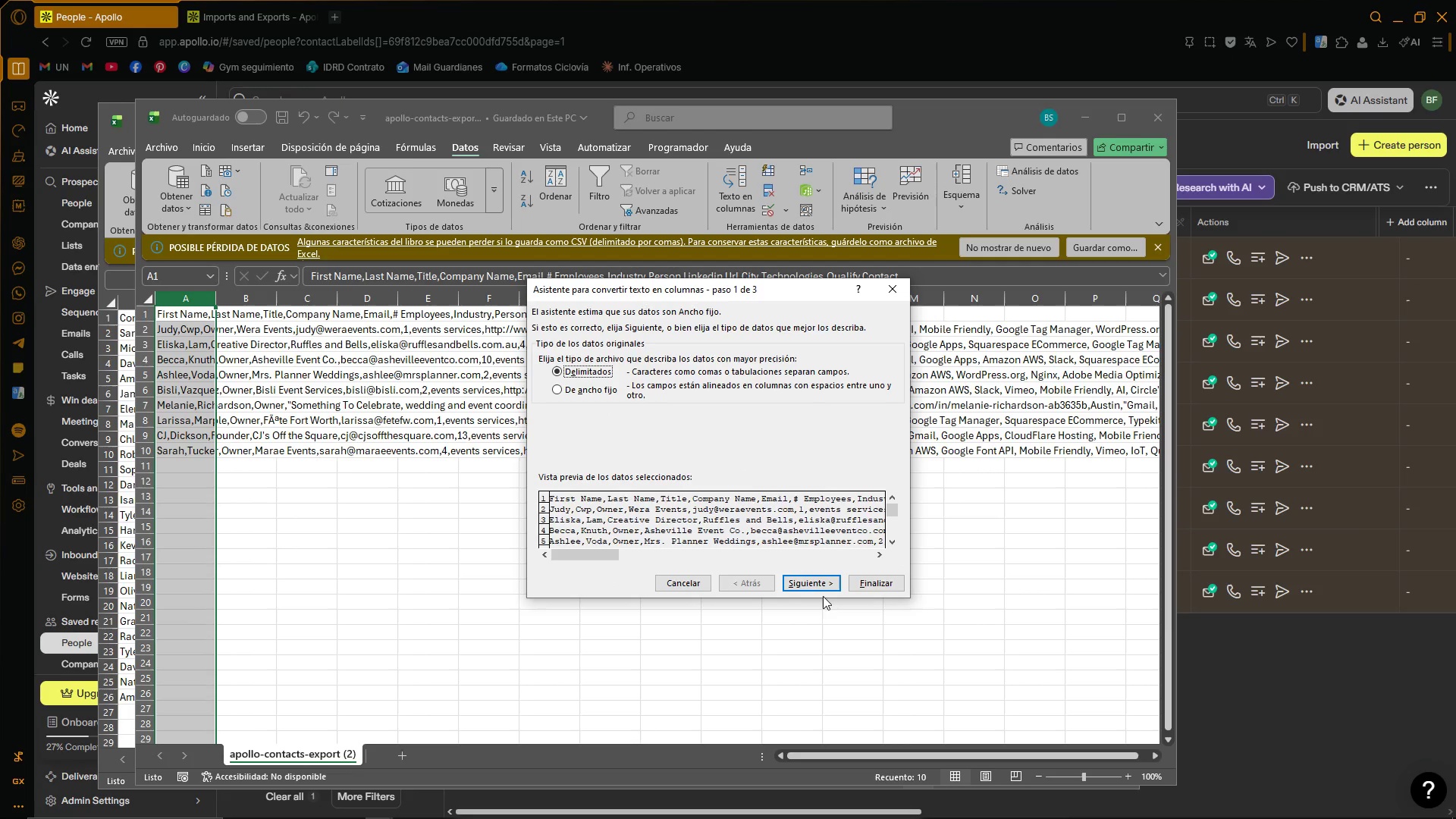 
left_click([822, 588])
 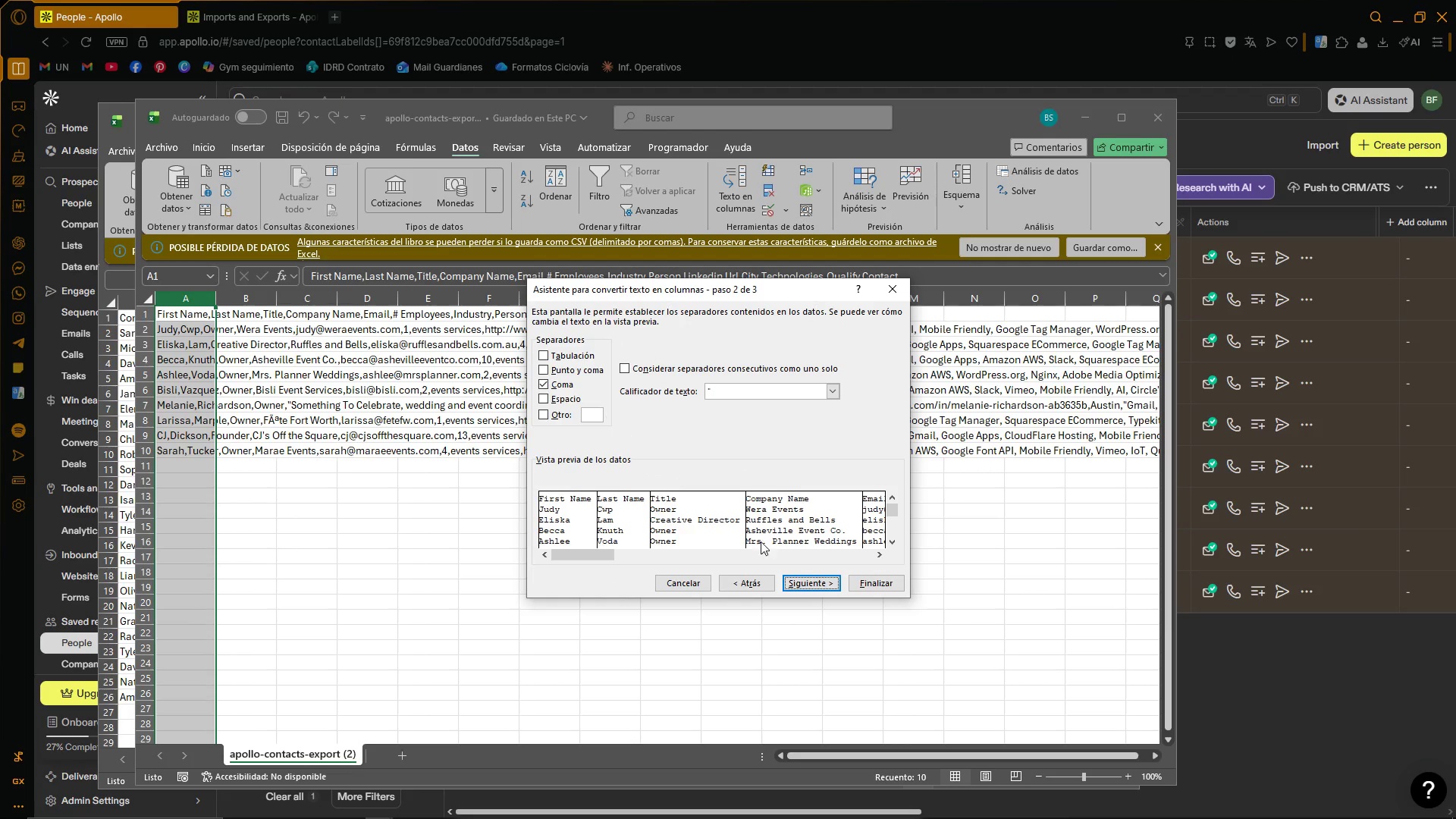 
left_click([806, 585])
 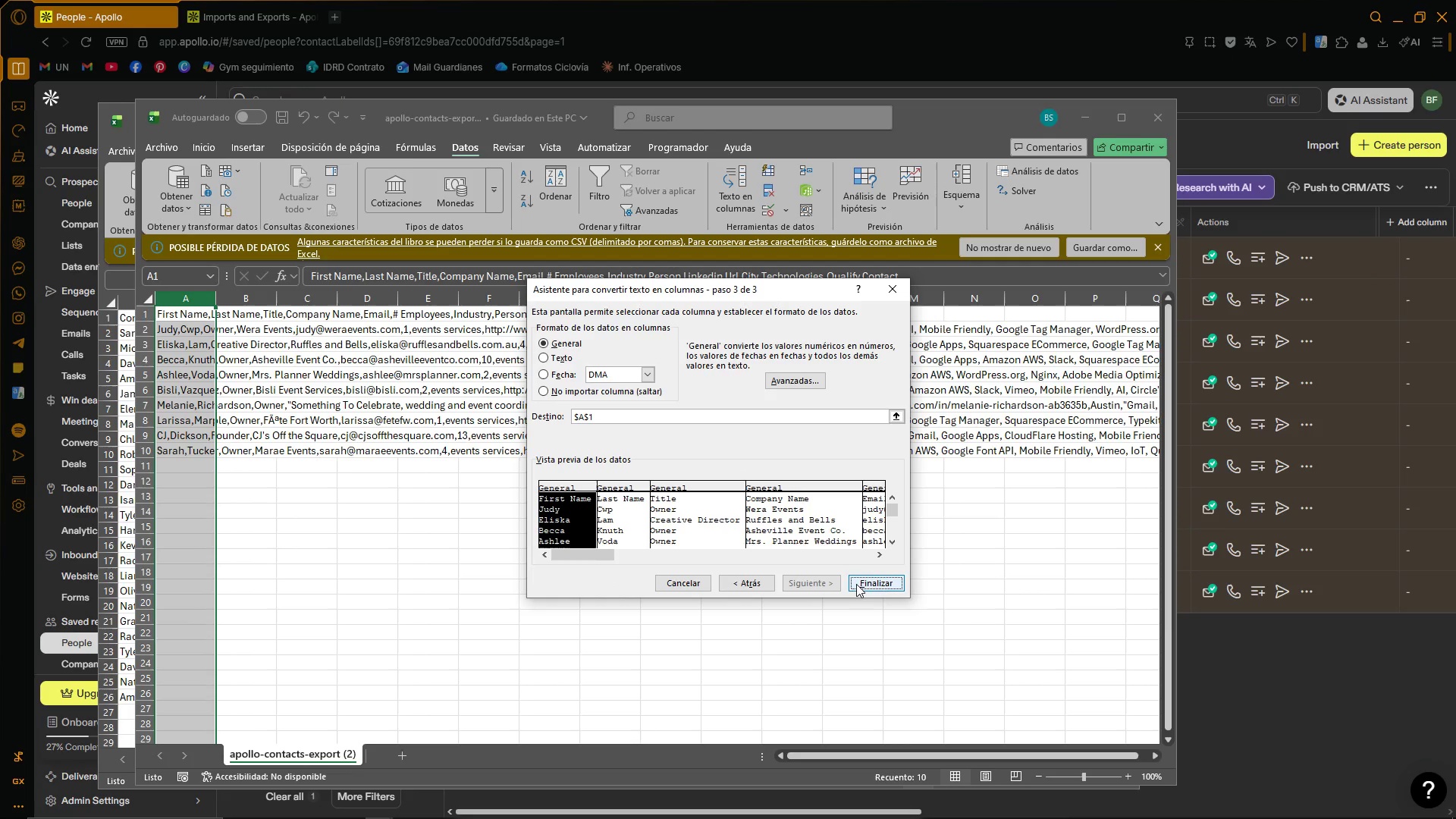 
left_click([879, 587])
 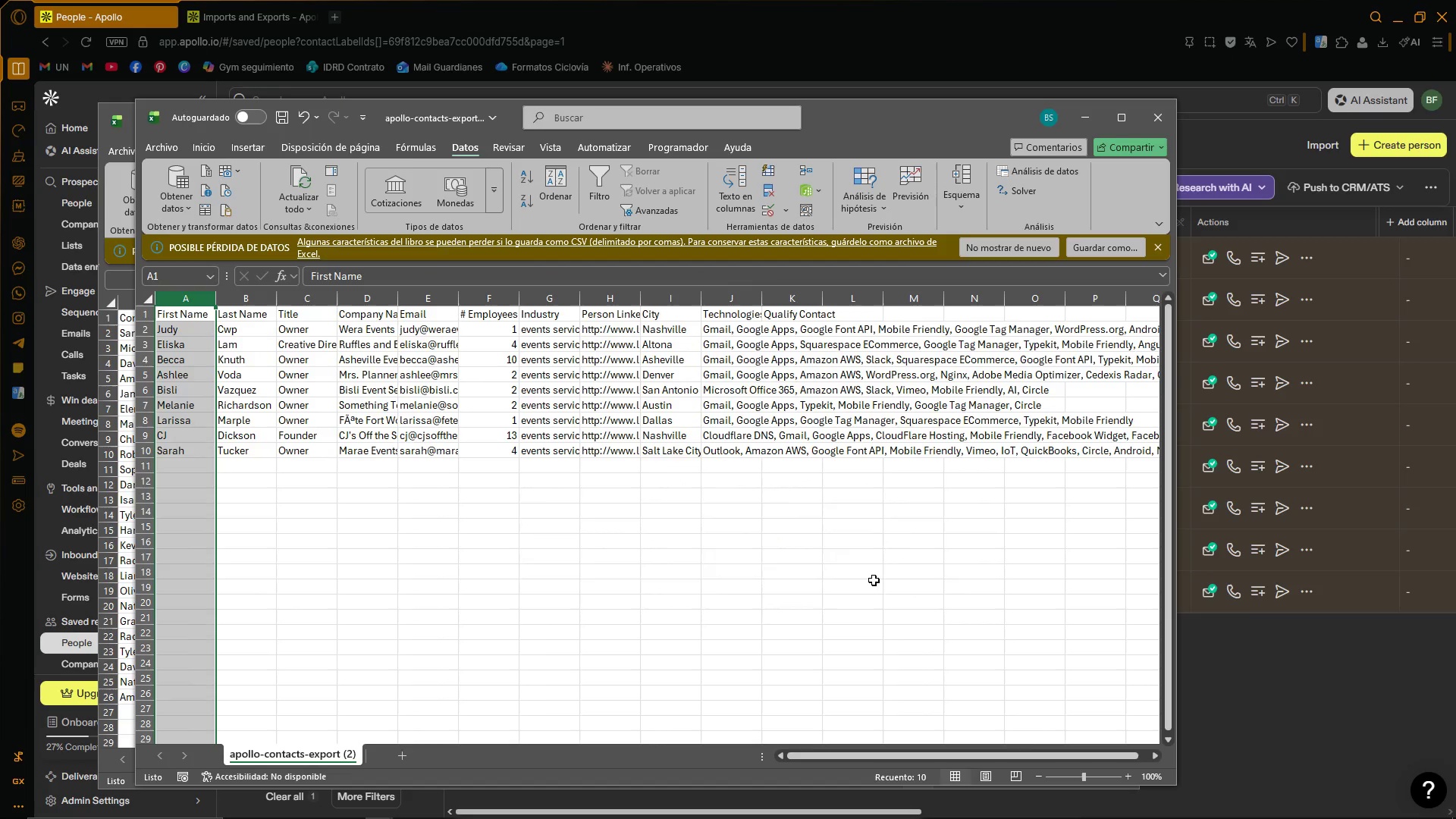 
left_click([713, 541])
 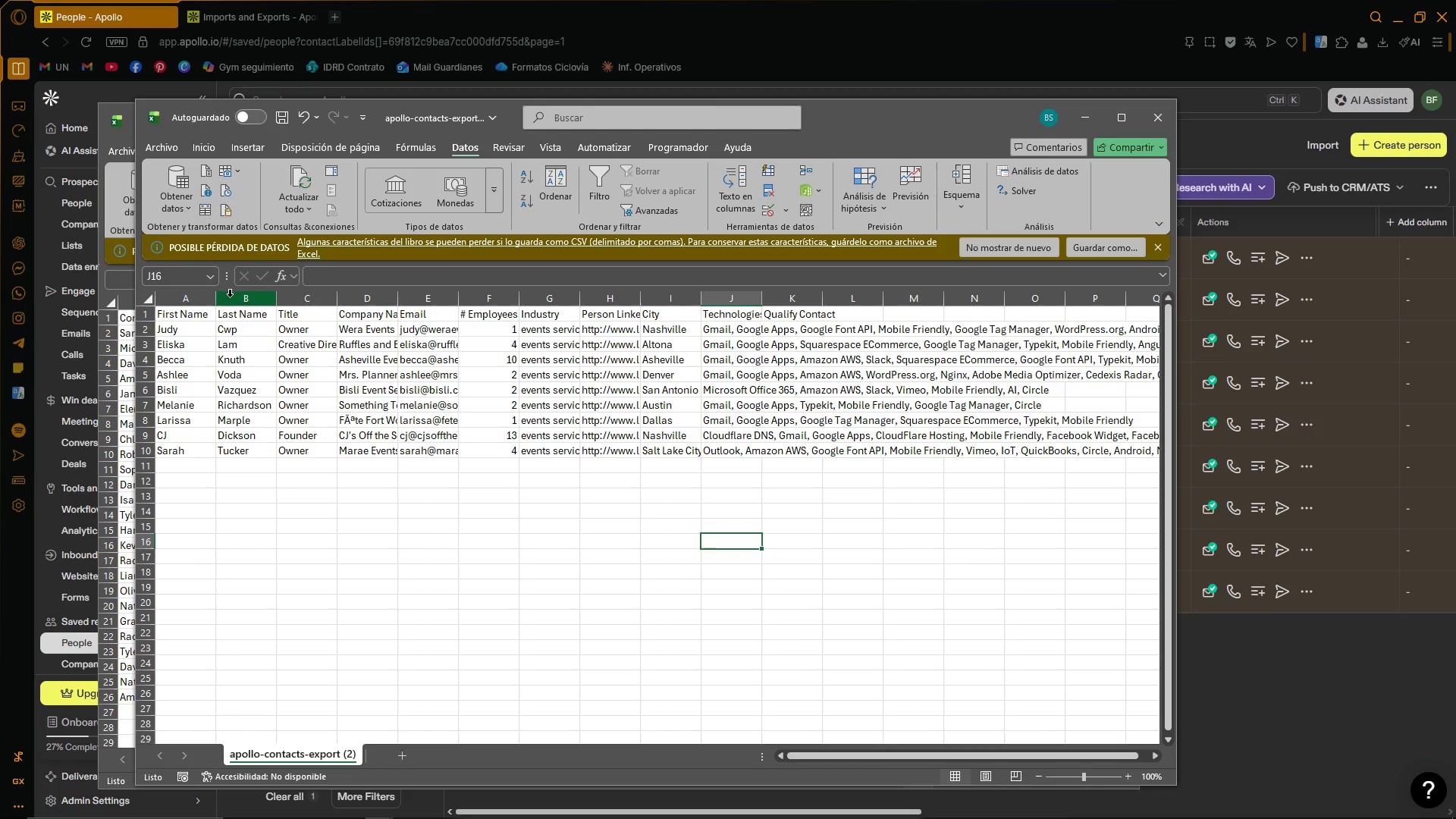 
double_click([215, 296])
 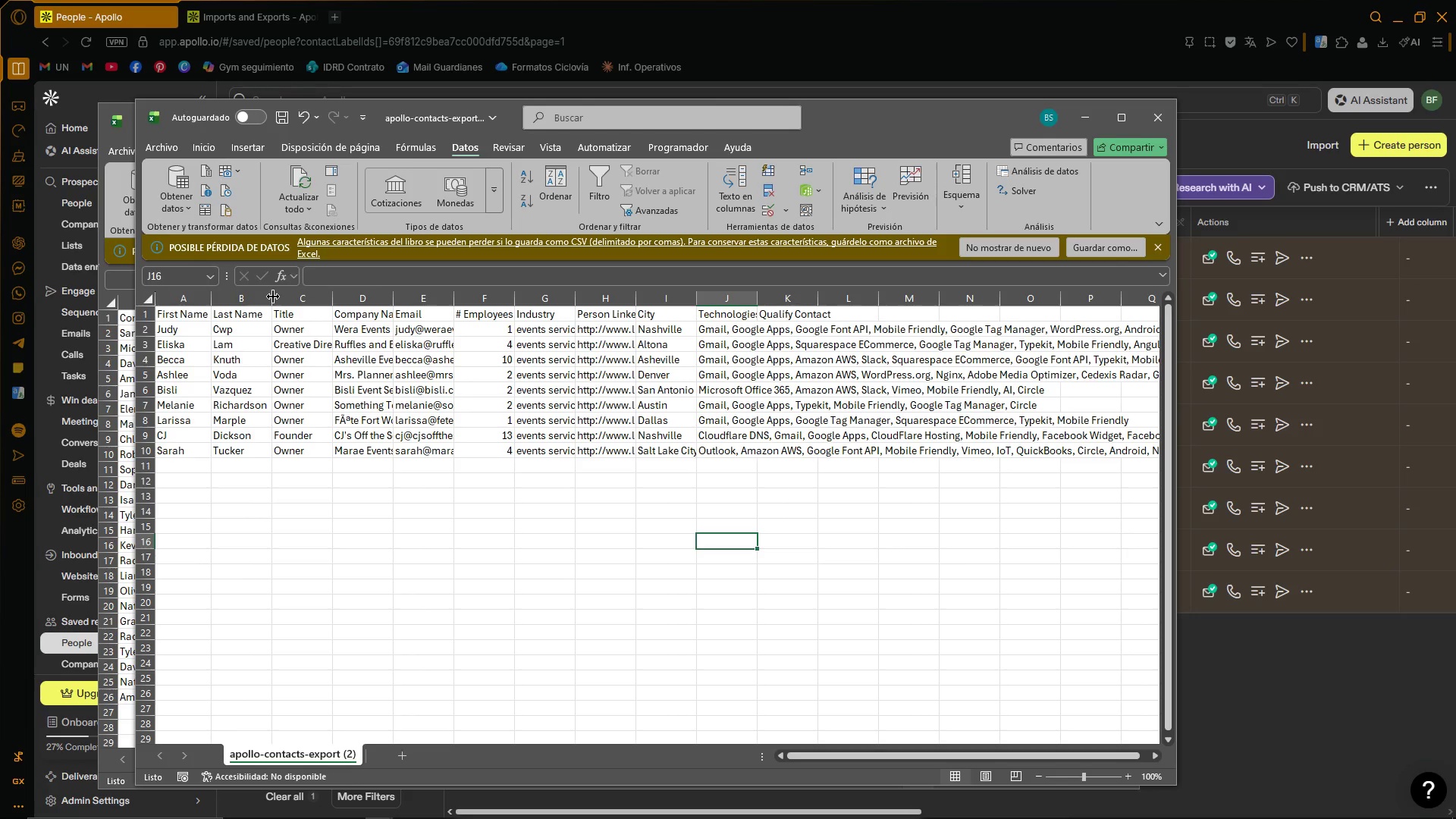 
double_click([272, 297])
 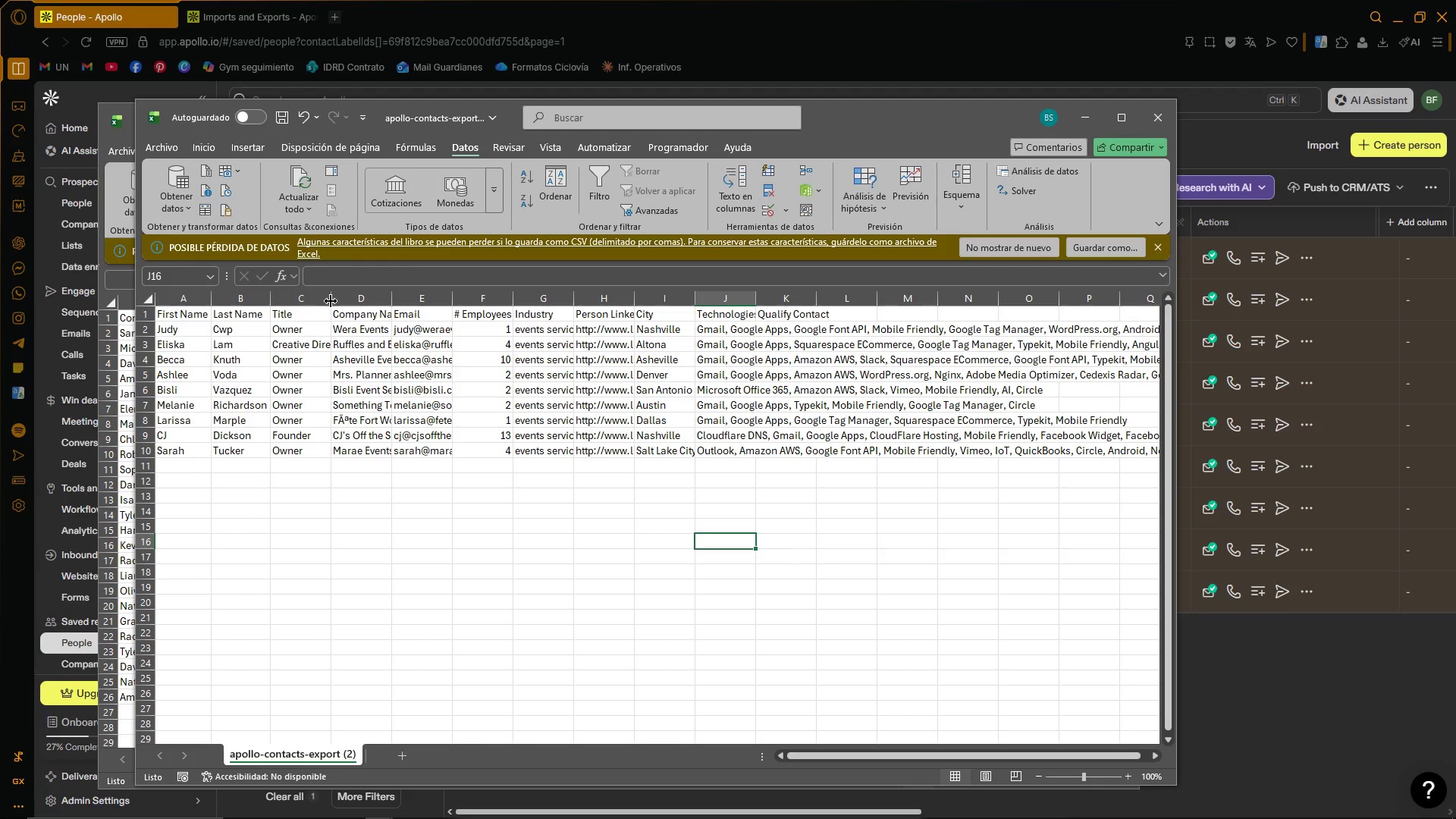 
double_click([329, 300])
 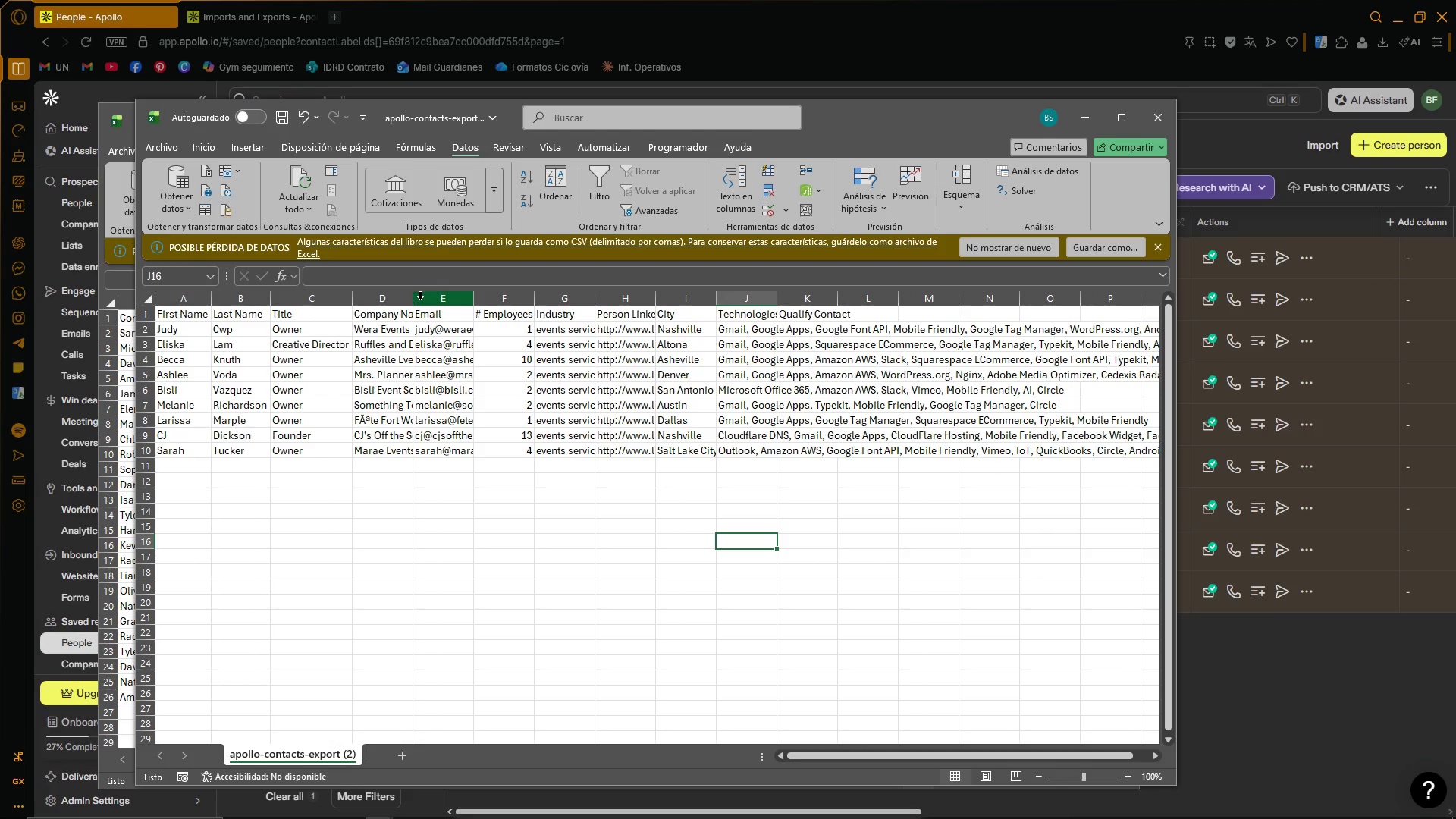 
left_click([412, 296])
 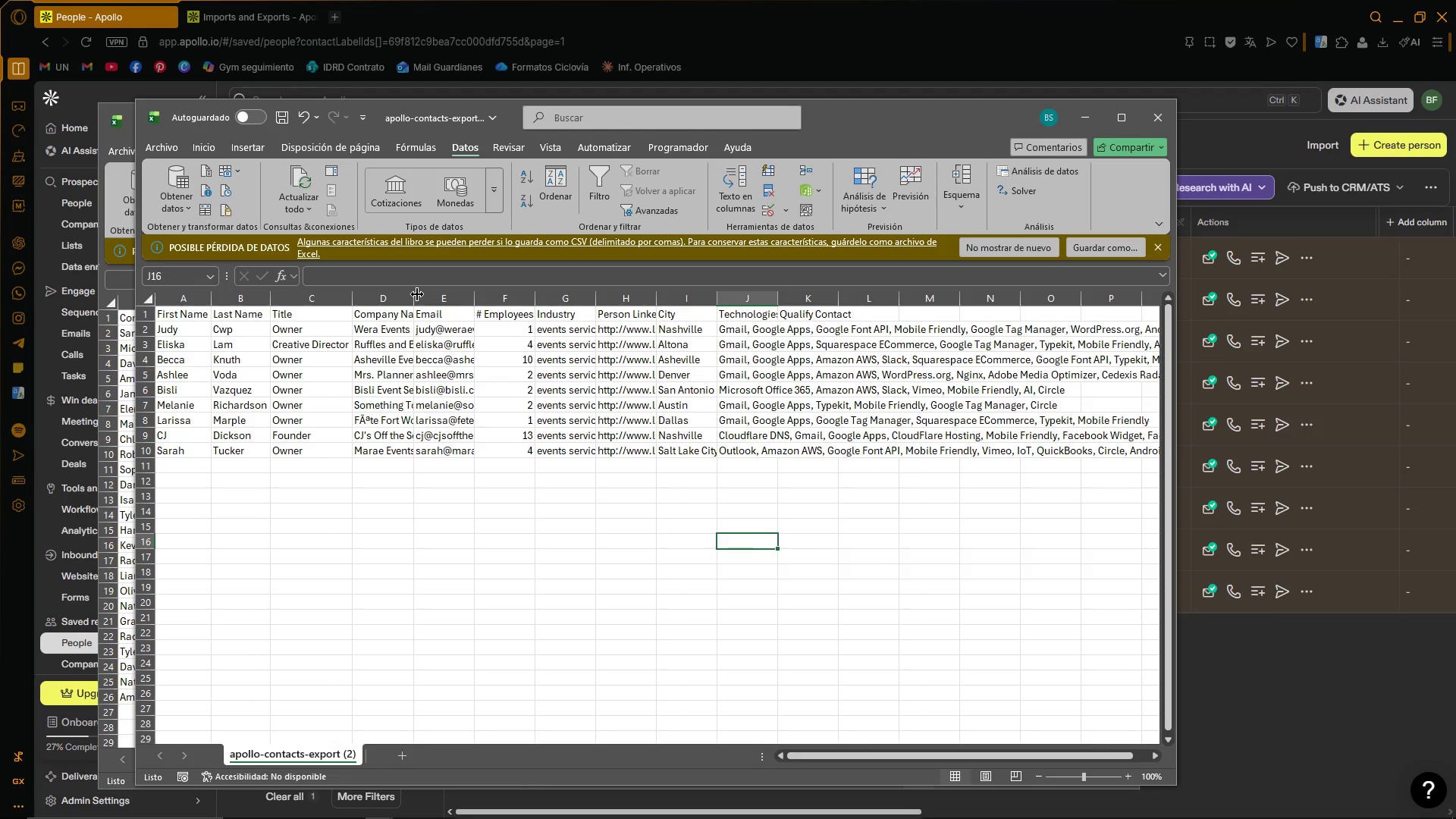 
triple_click([419, 294])
 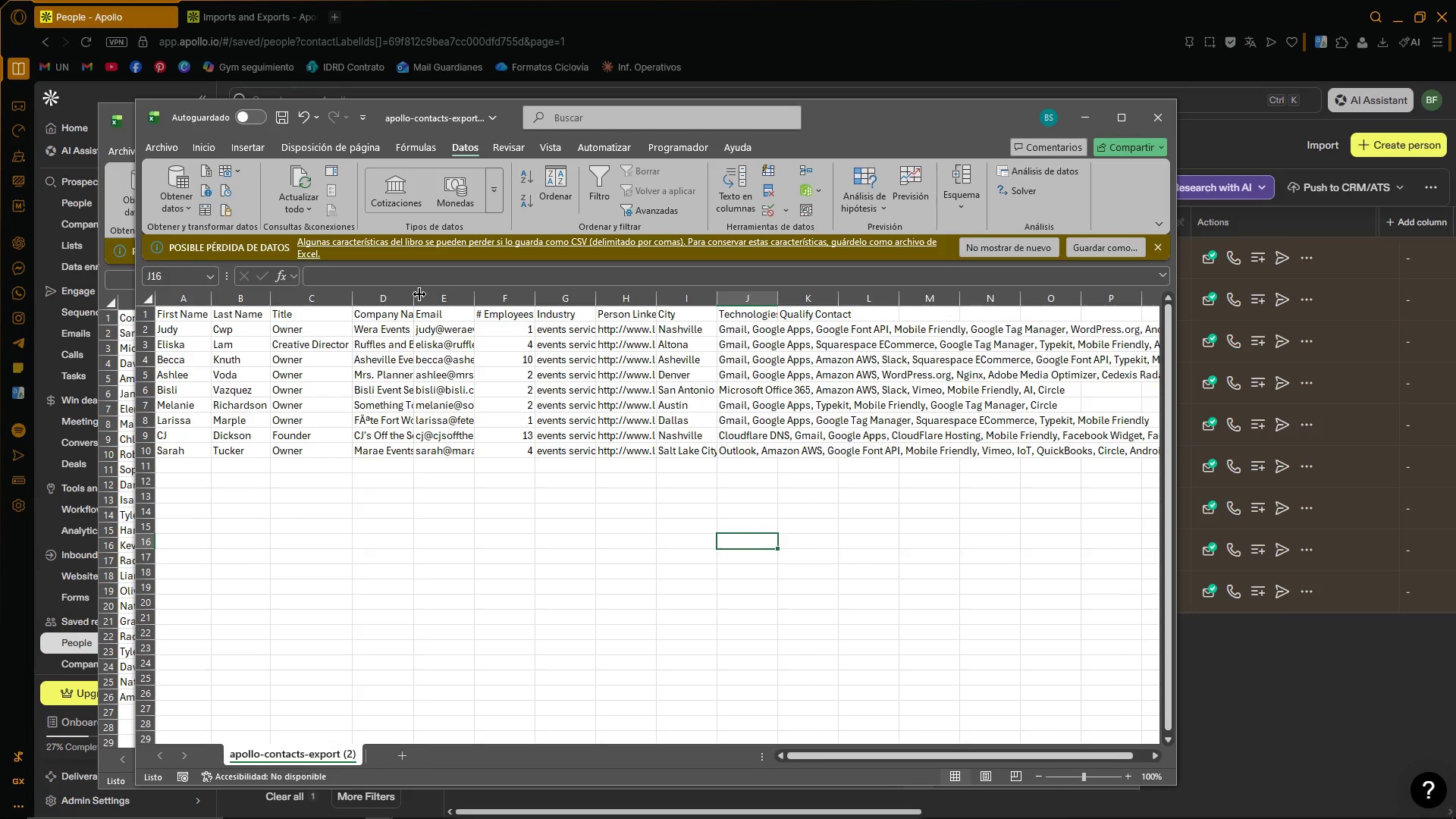 
triple_click([419, 294])
 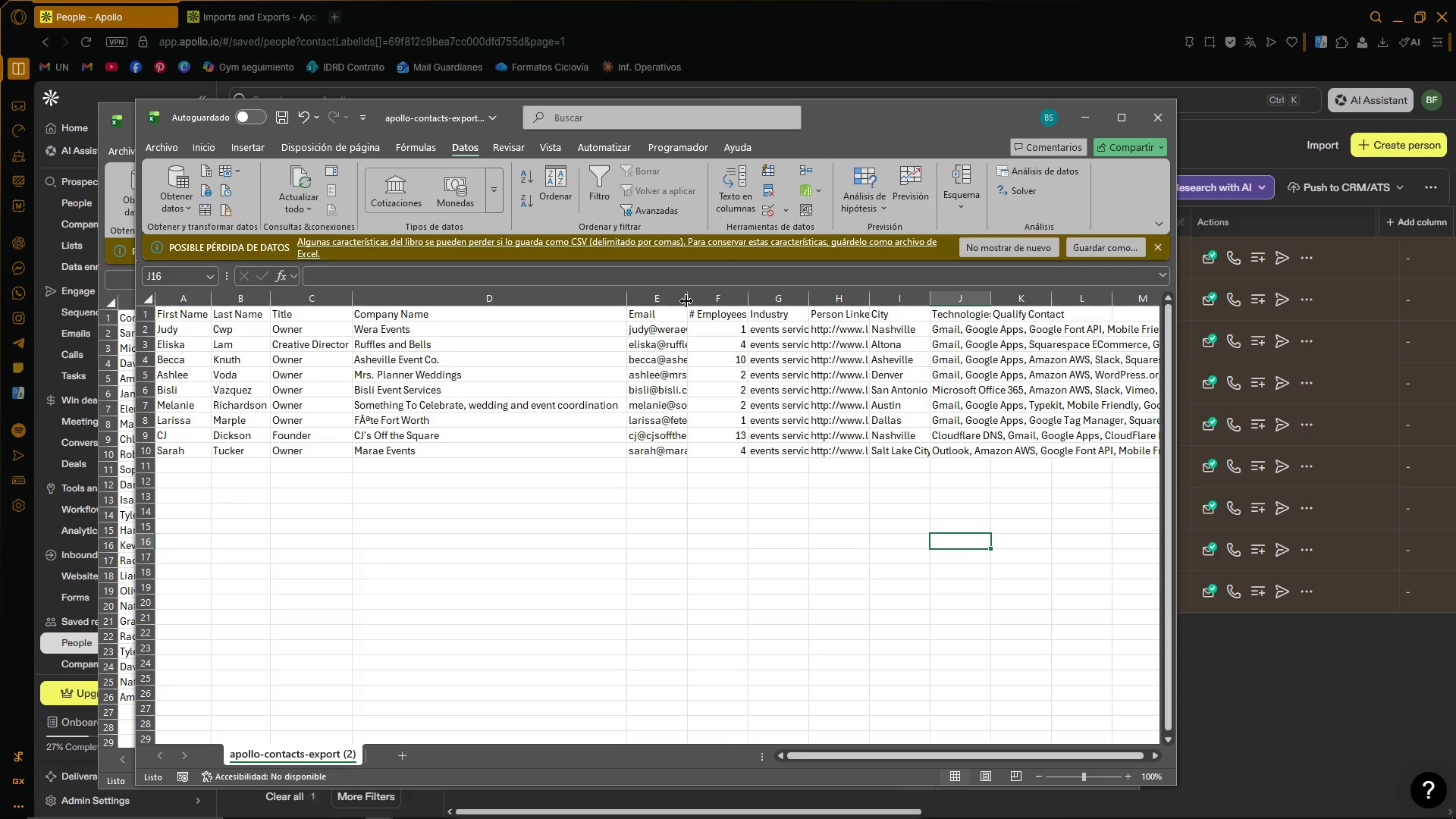 
double_click([689, 300])
 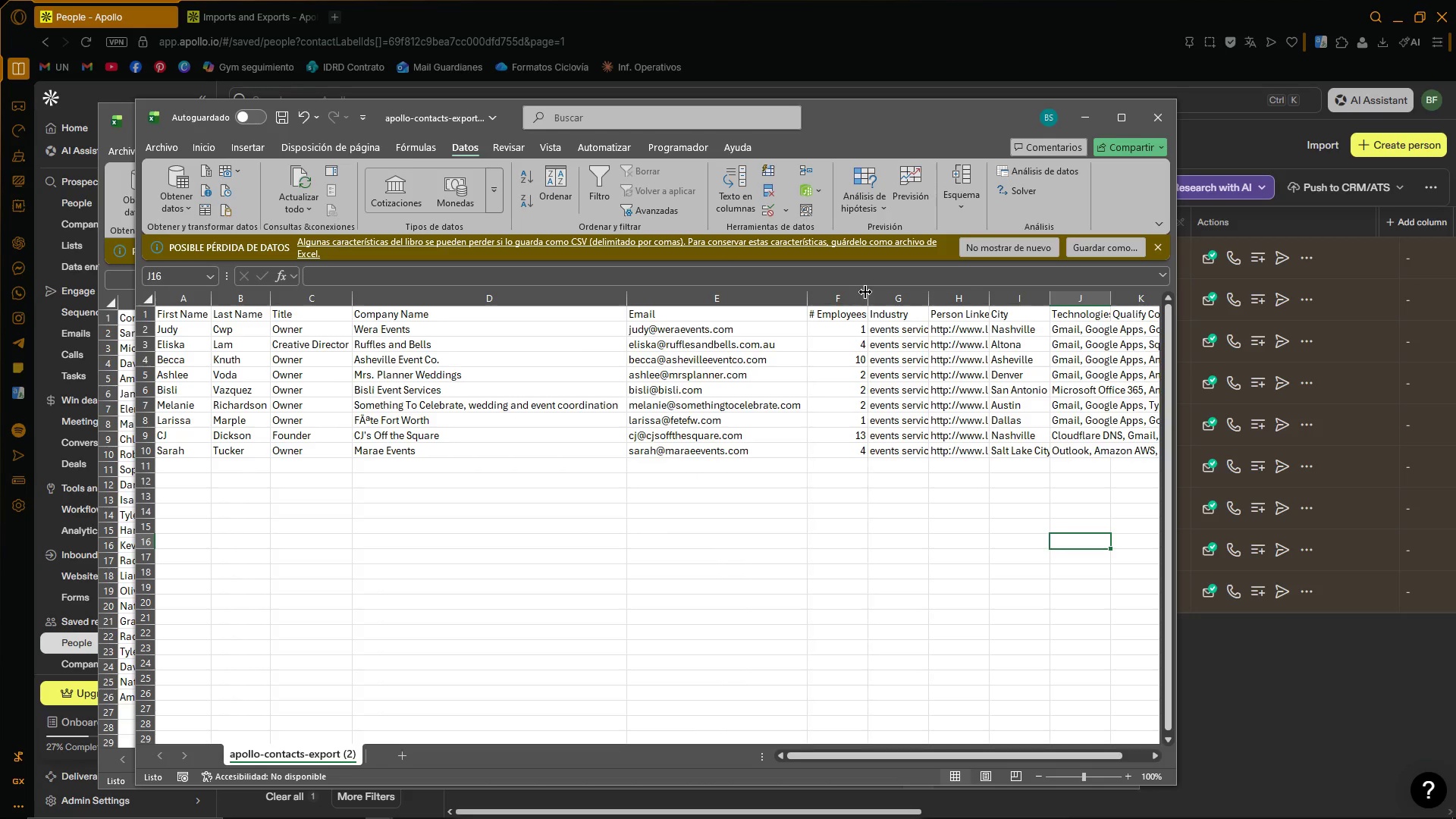 
triple_click([868, 297])
 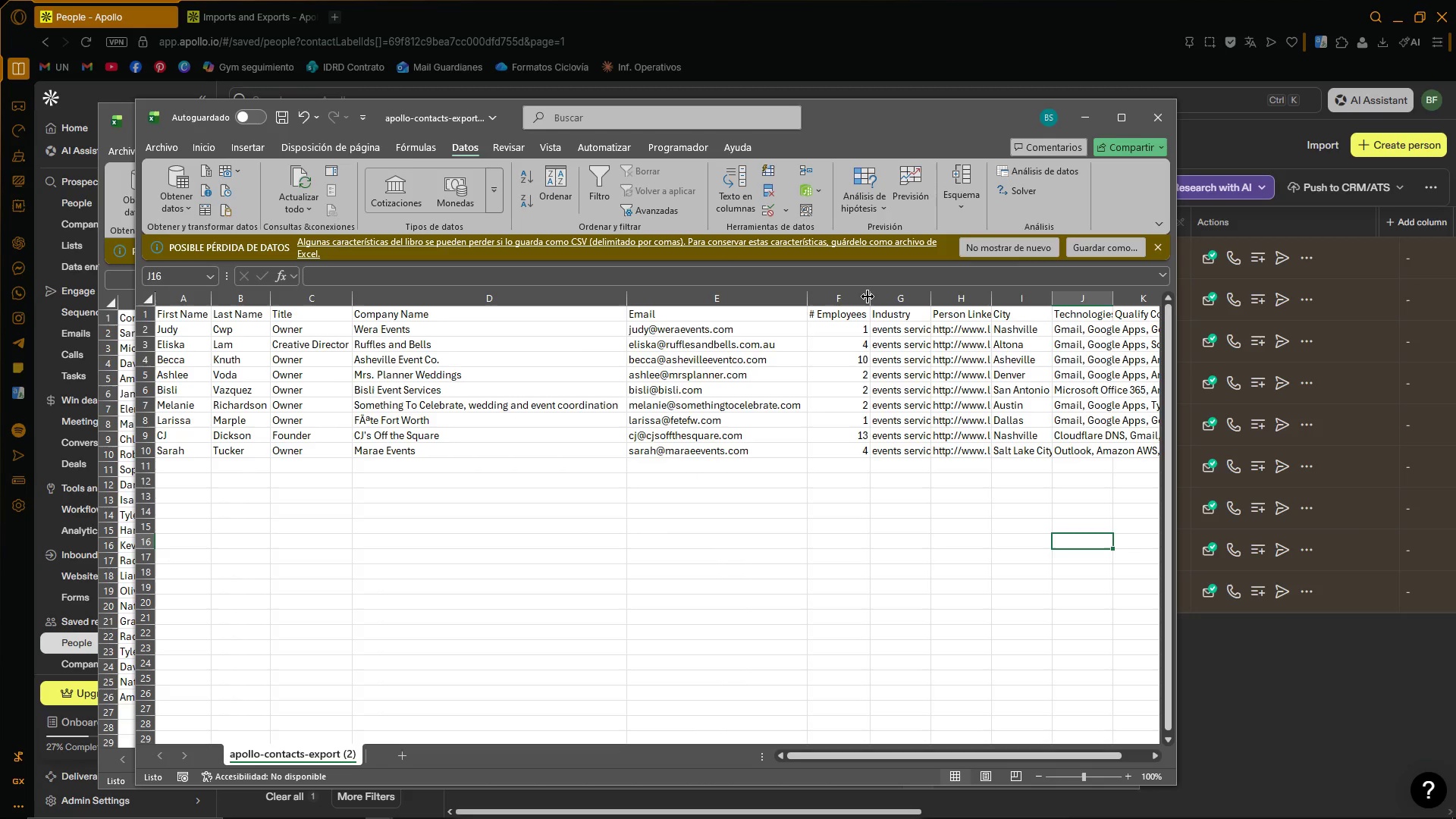 
triple_click([868, 297])
 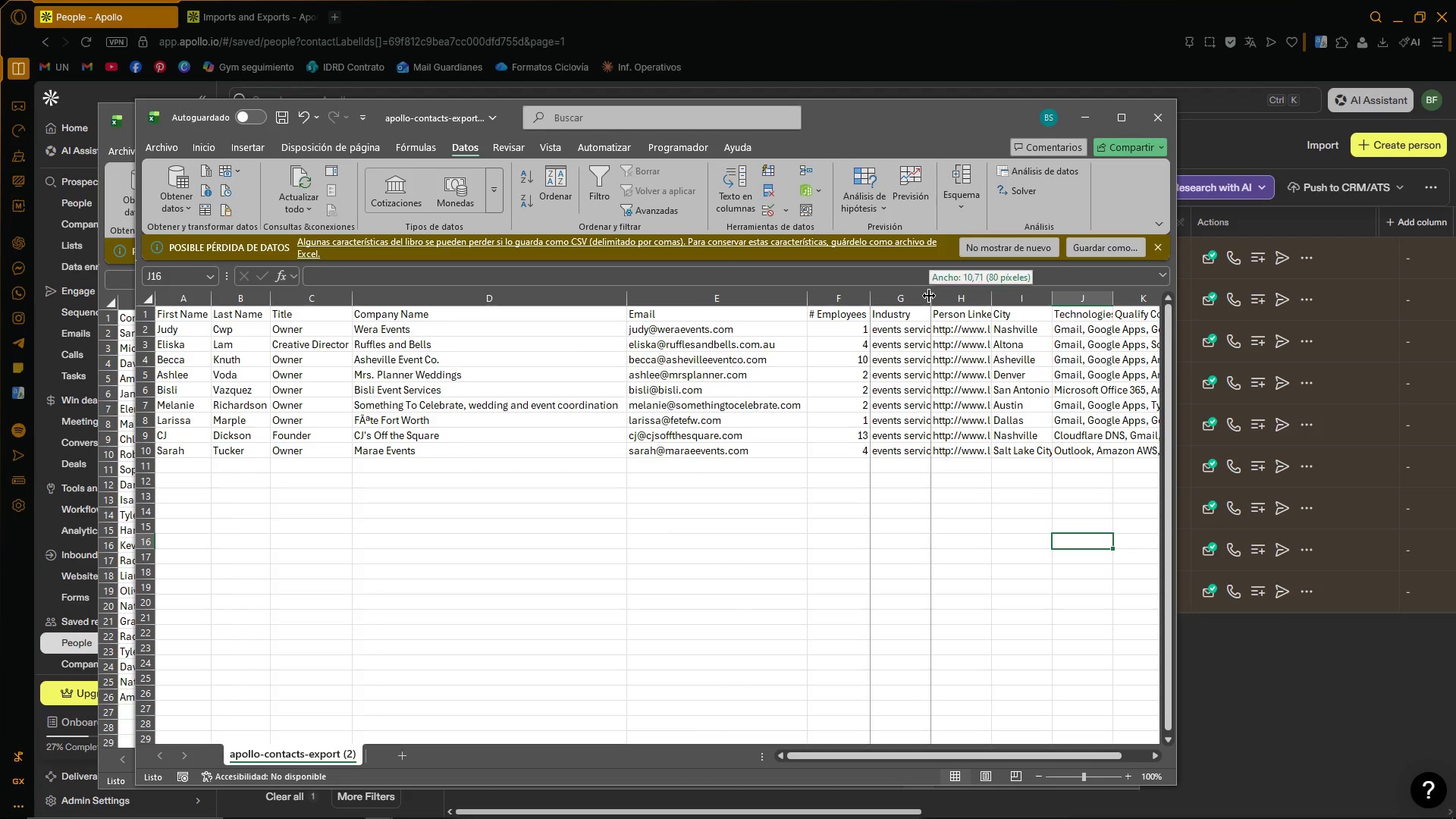 
double_click([929, 296])
 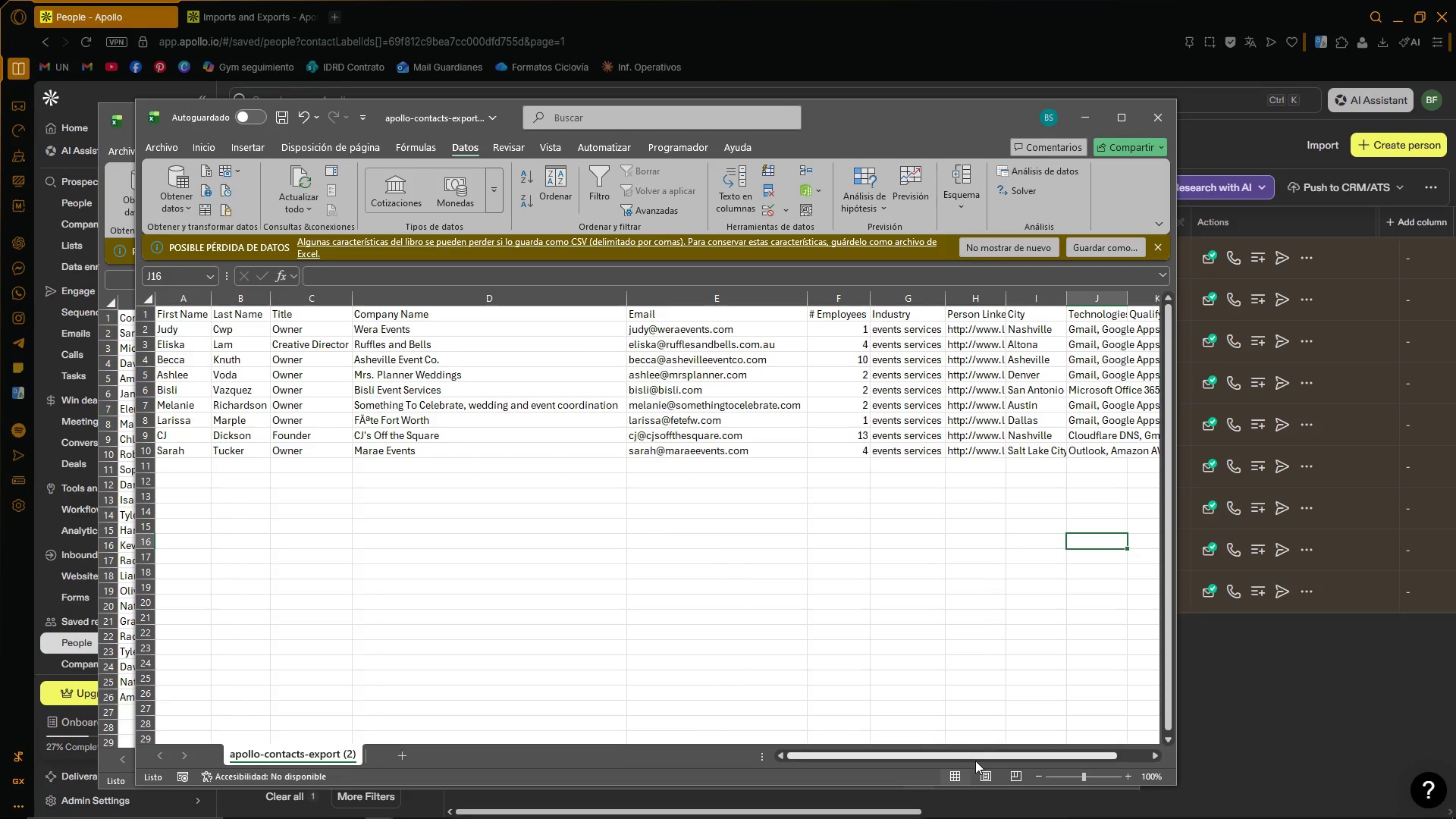 
left_click_drag(start_coordinate=[974, 759], to_coordinate=[1068, 760])
 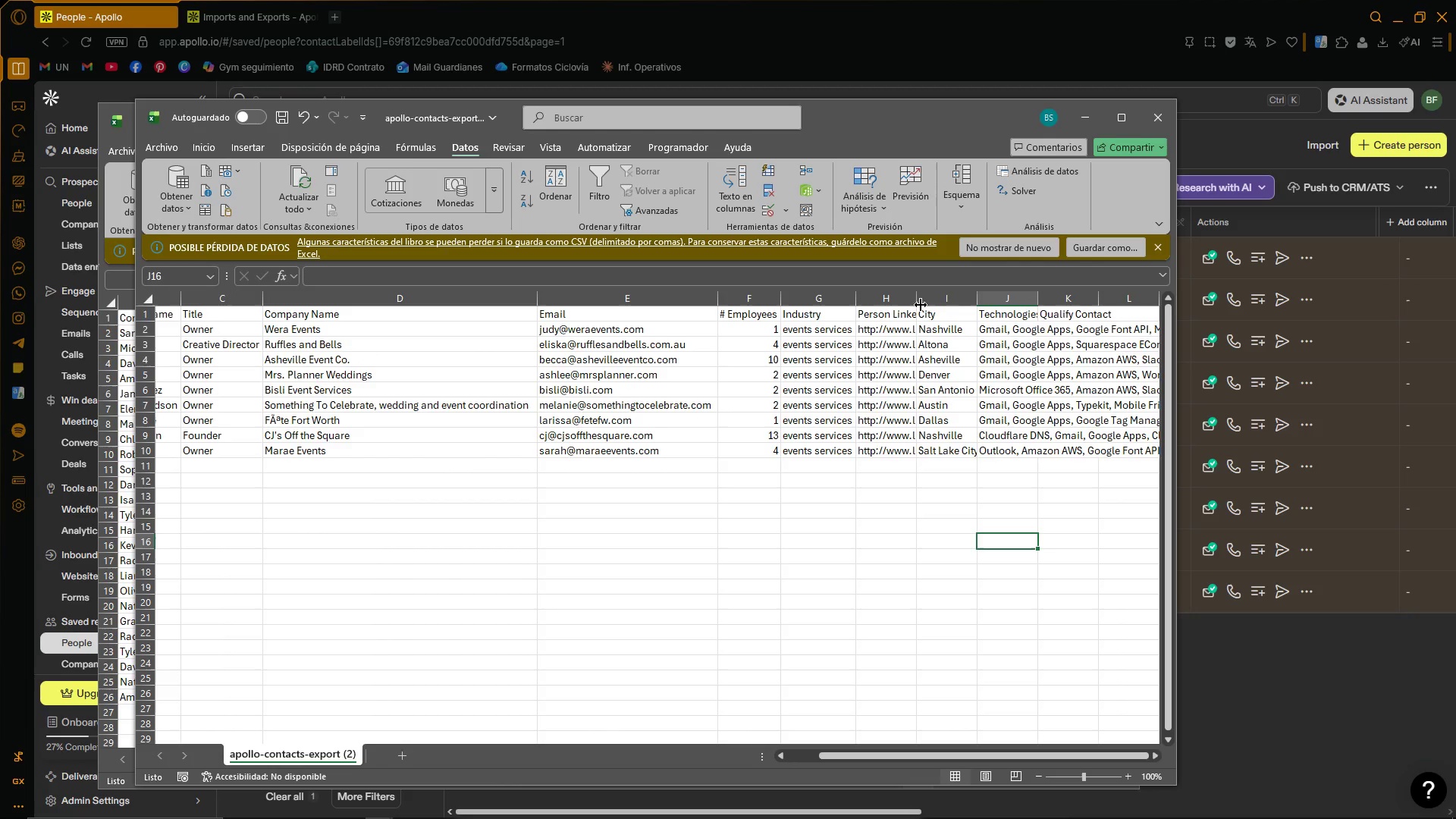 
double_click([917, 301])
 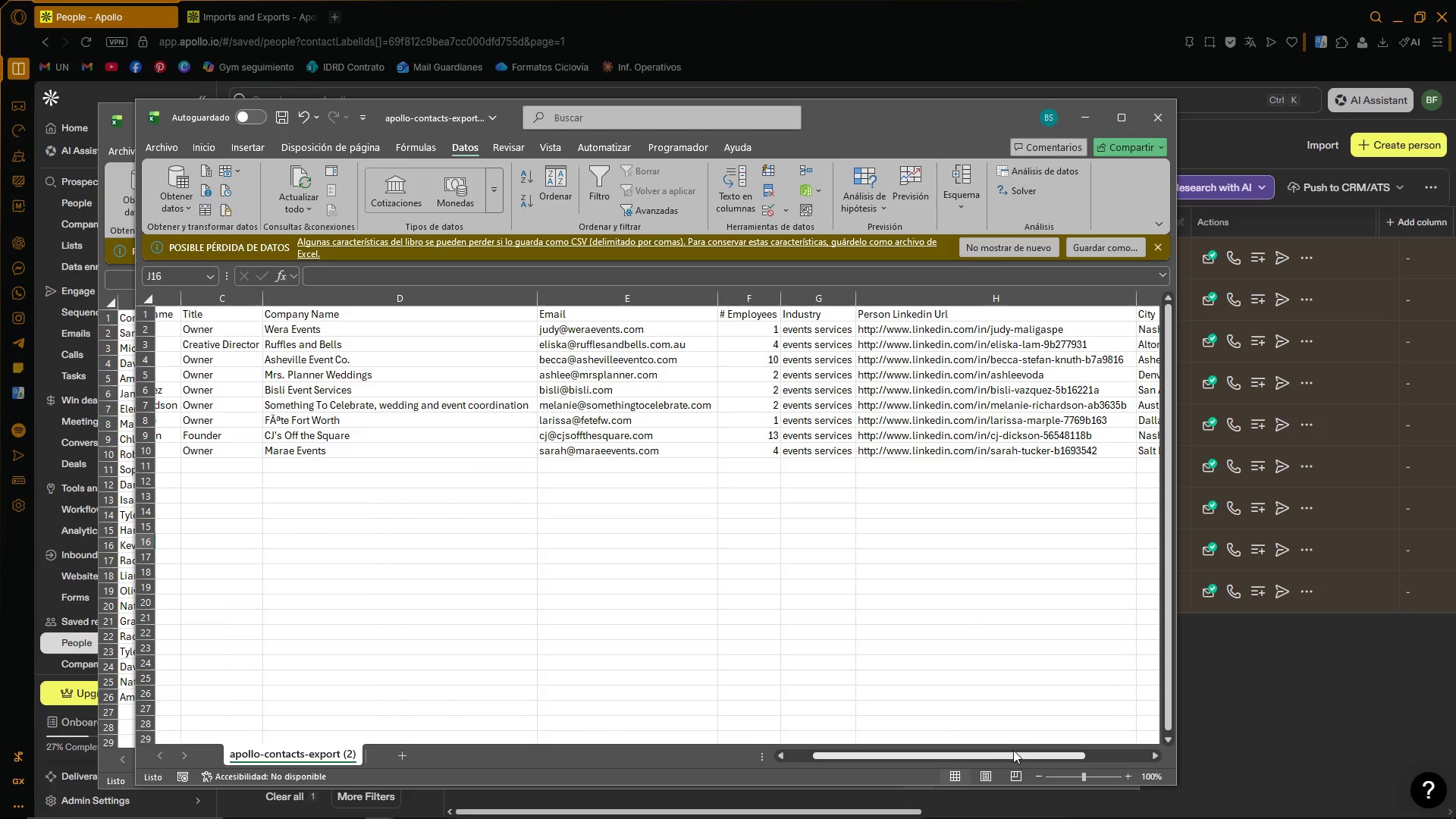 
left_click_drag(start_coordinate=[1017, 755], to_coordinate=[1160, 762])
 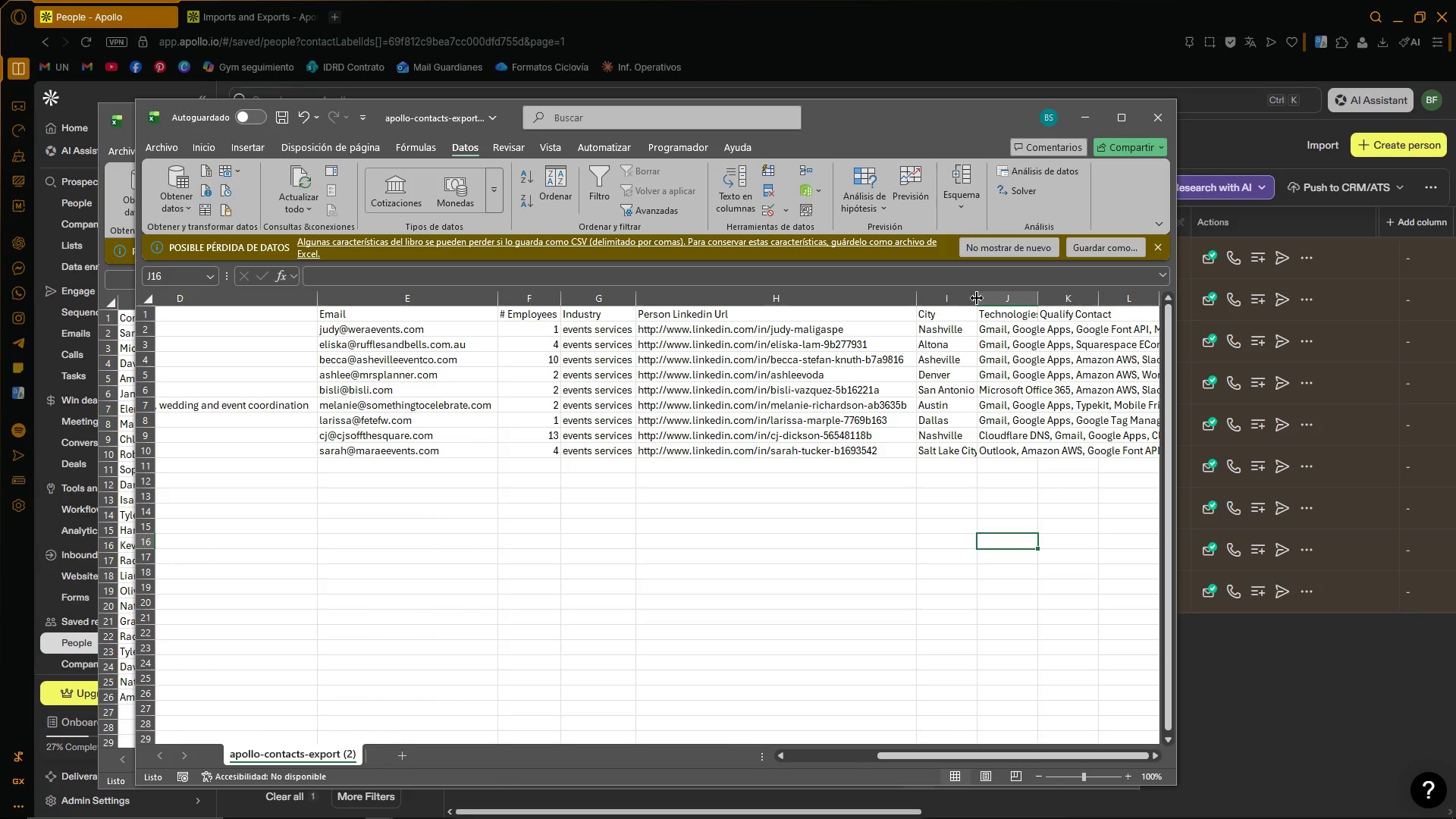 
double_click([977, 297])
 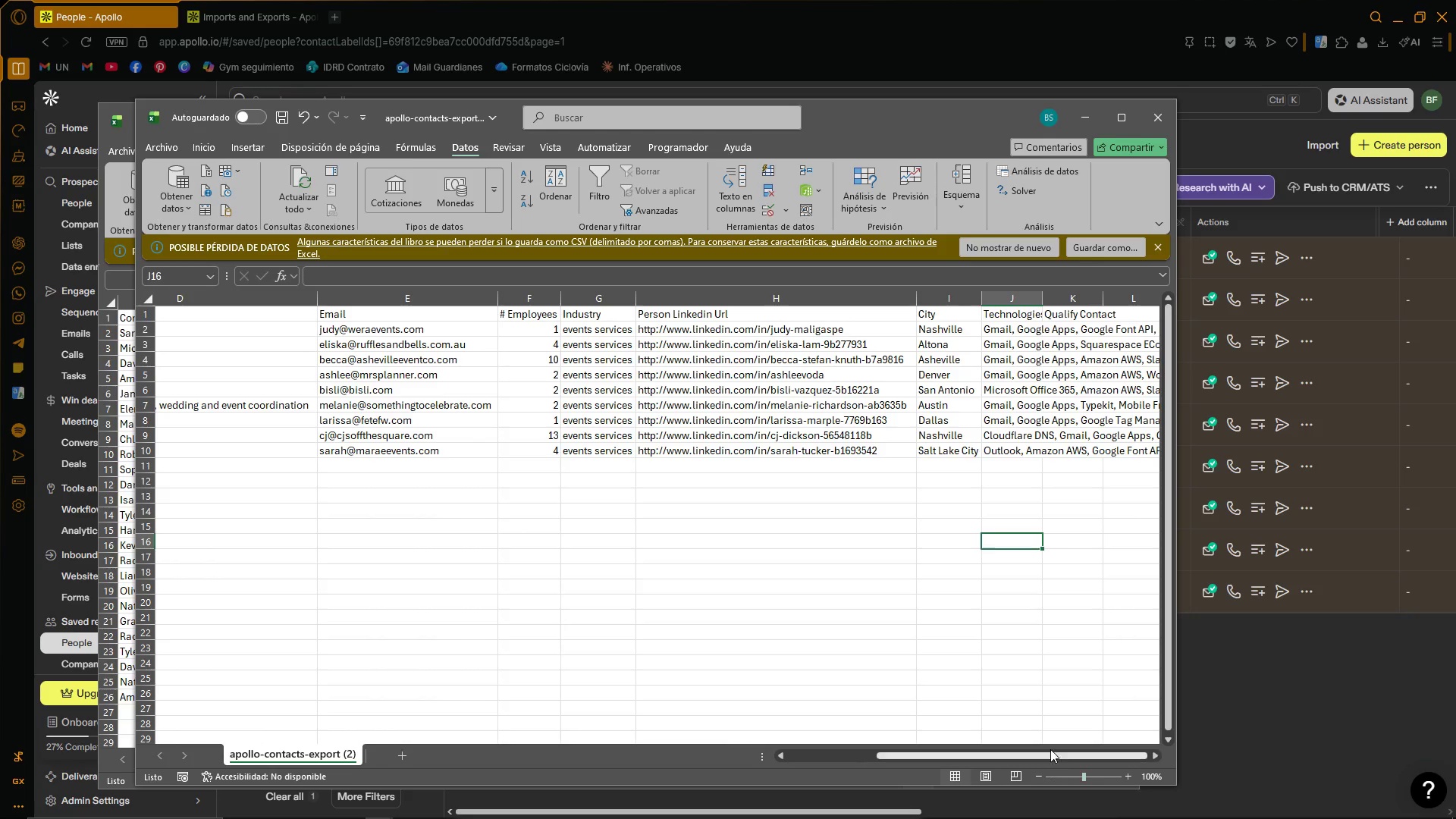 
left_click_drag(start_coordinate=[1053, 755], to_coordinate=[1116, 752])
 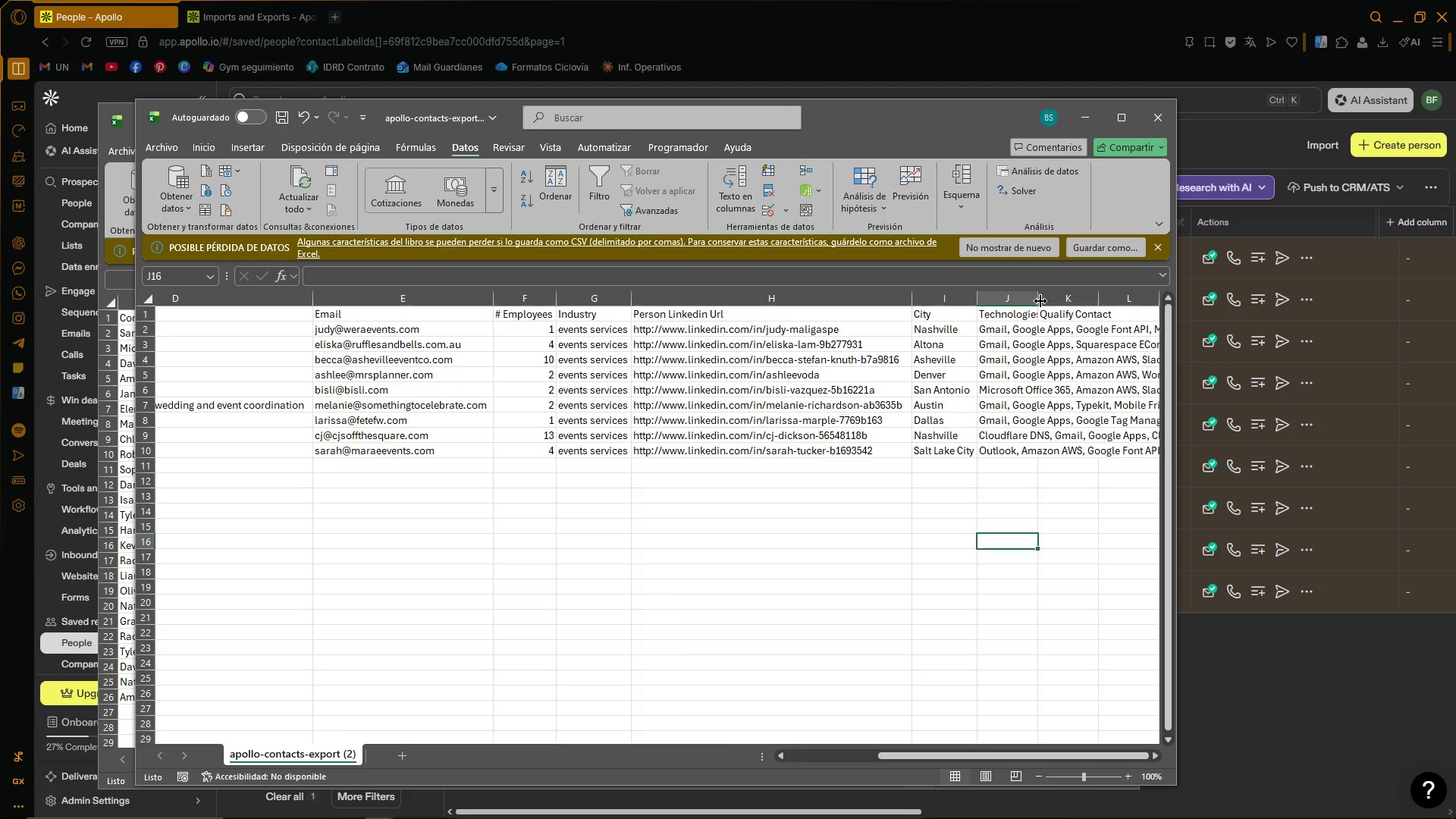 
double_click([1040, 299])
 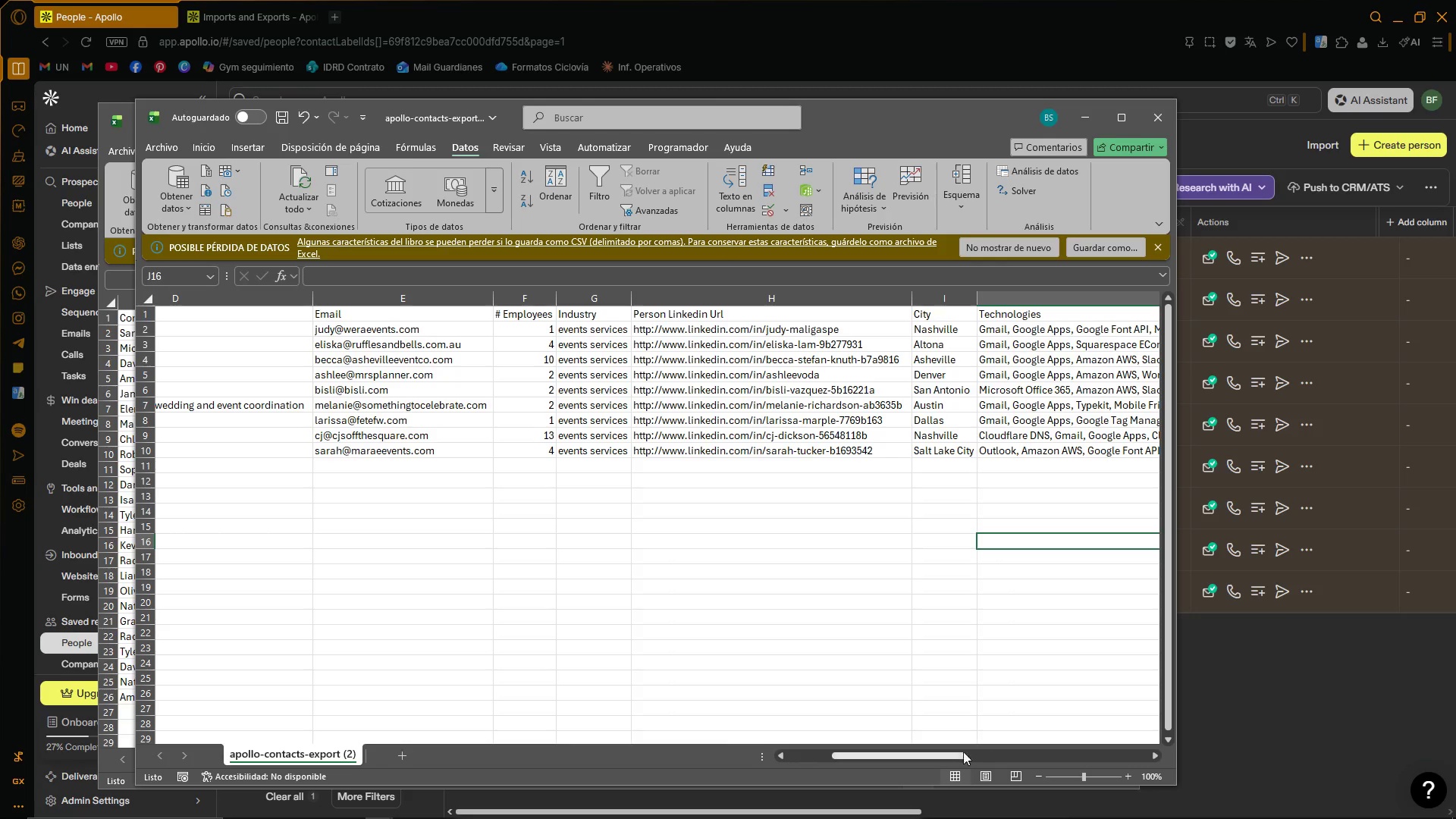 
left_click_drag(start_coordinate=[951, 760], to_coordinate=[1177, 777])
 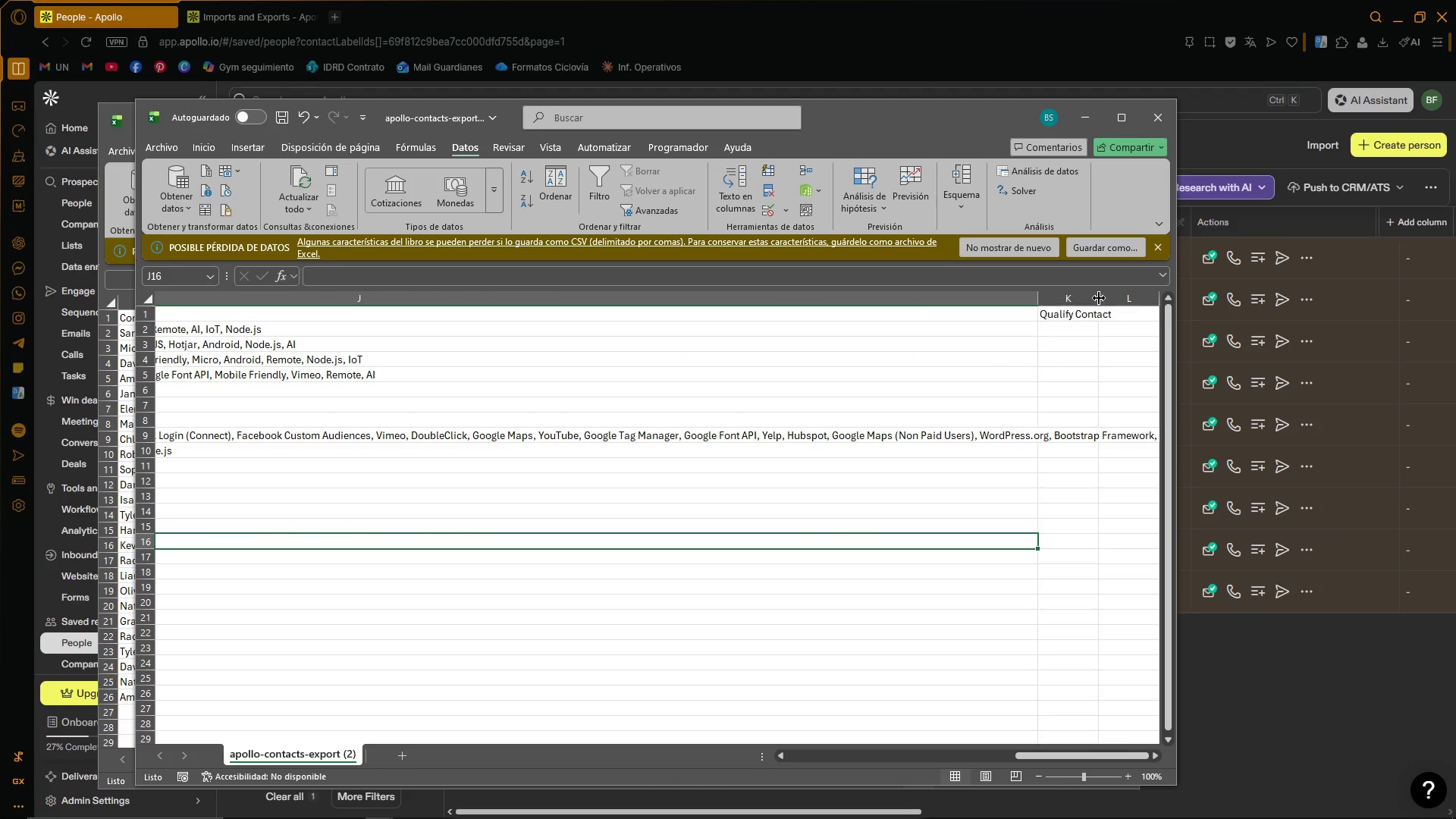 
double_click([1099, 298])
 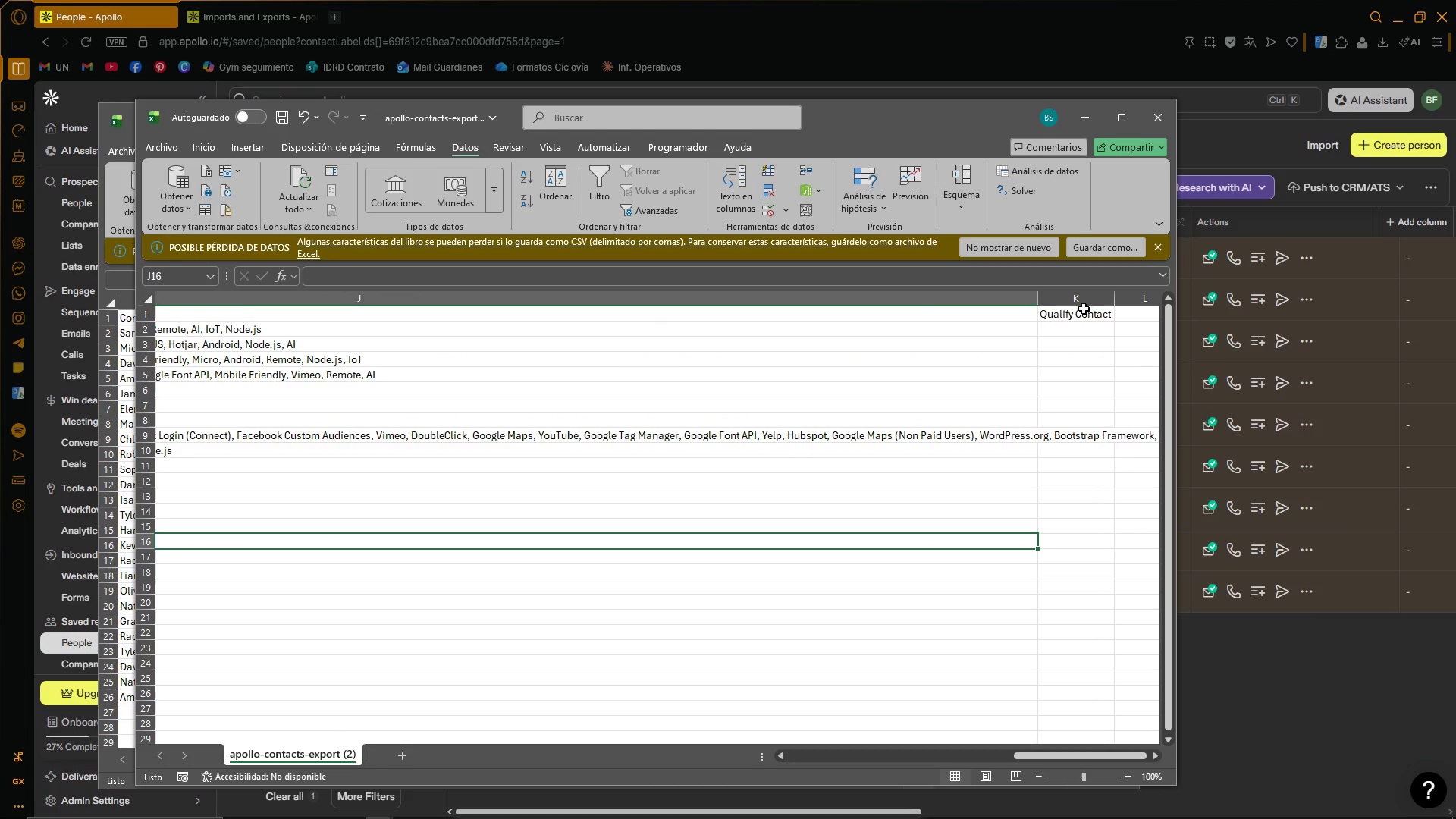 
left_click([1084, 294])
 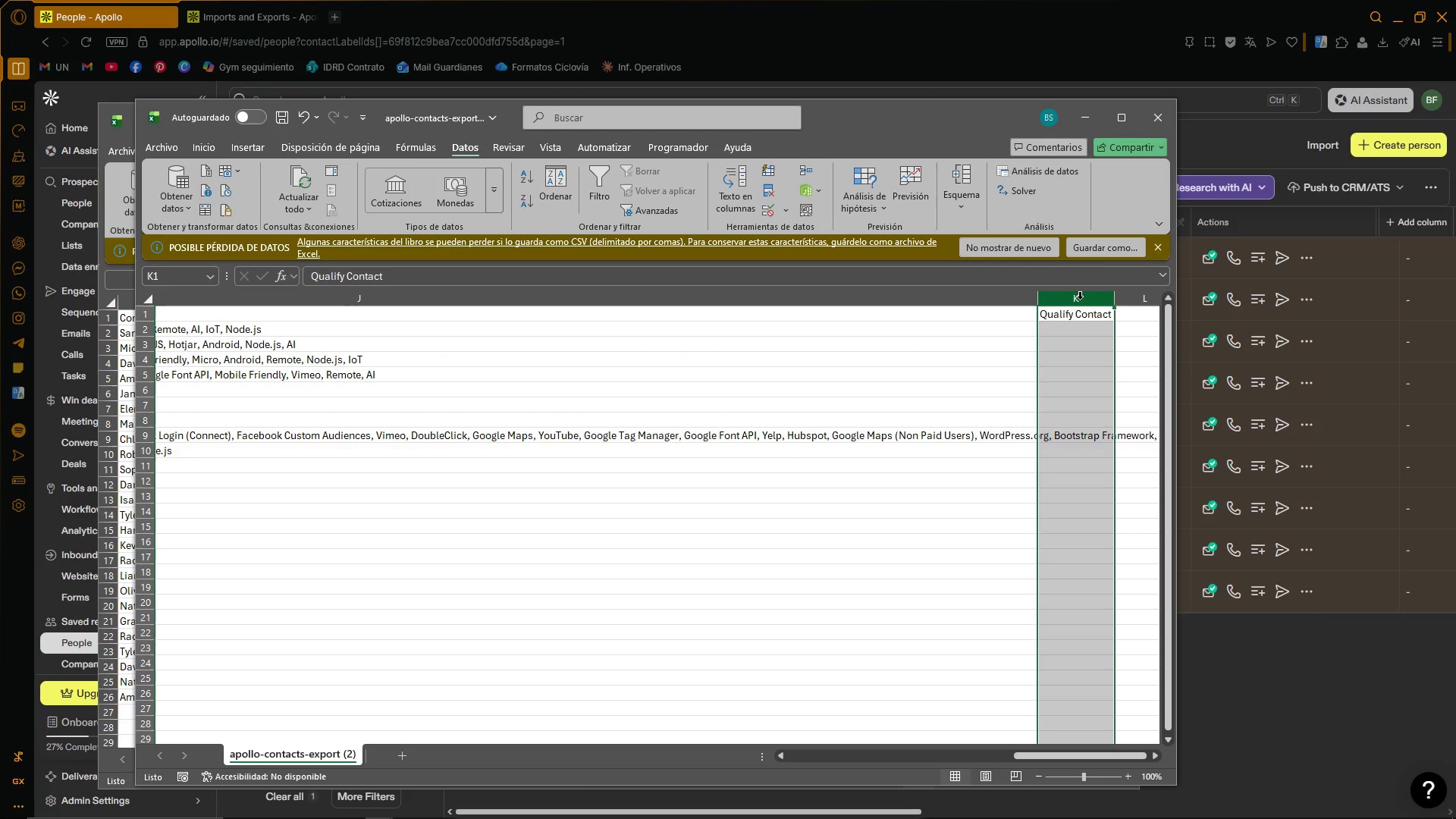 
key(Delete)
 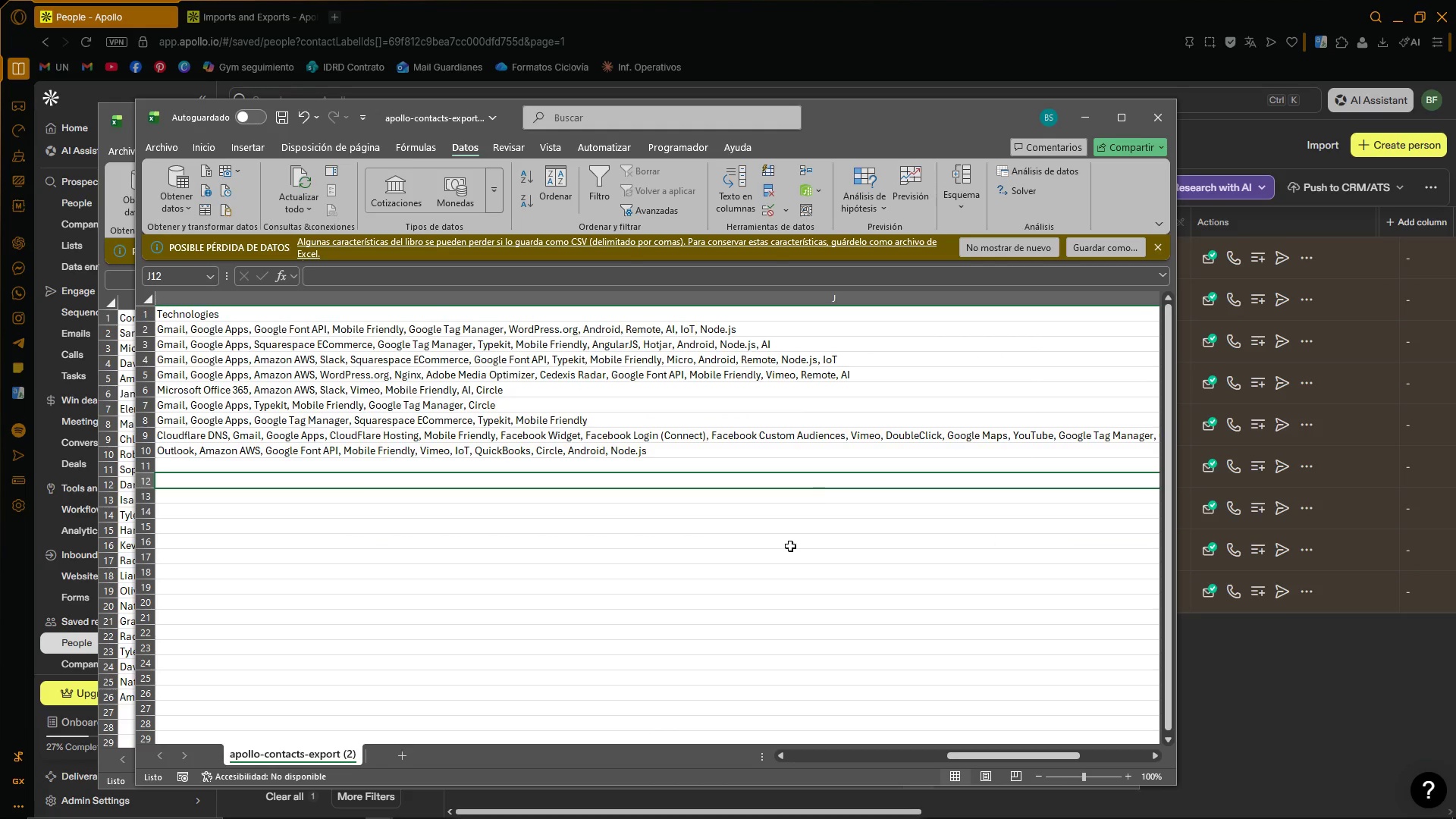 
left_click_drag(start_coordinate=[985, 760], to_coordinate=[800, 759])
 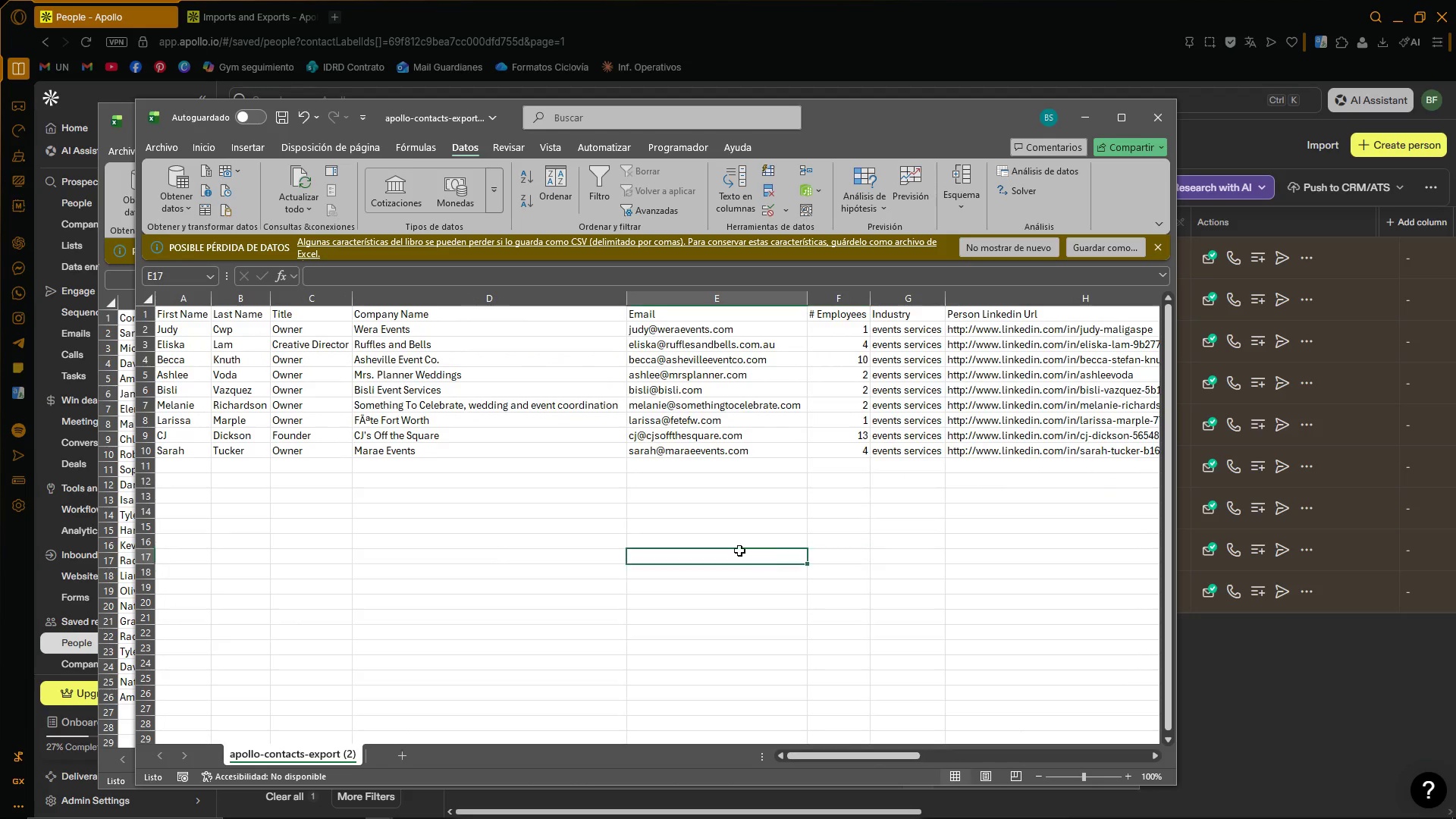 
double_click([629, 531])
 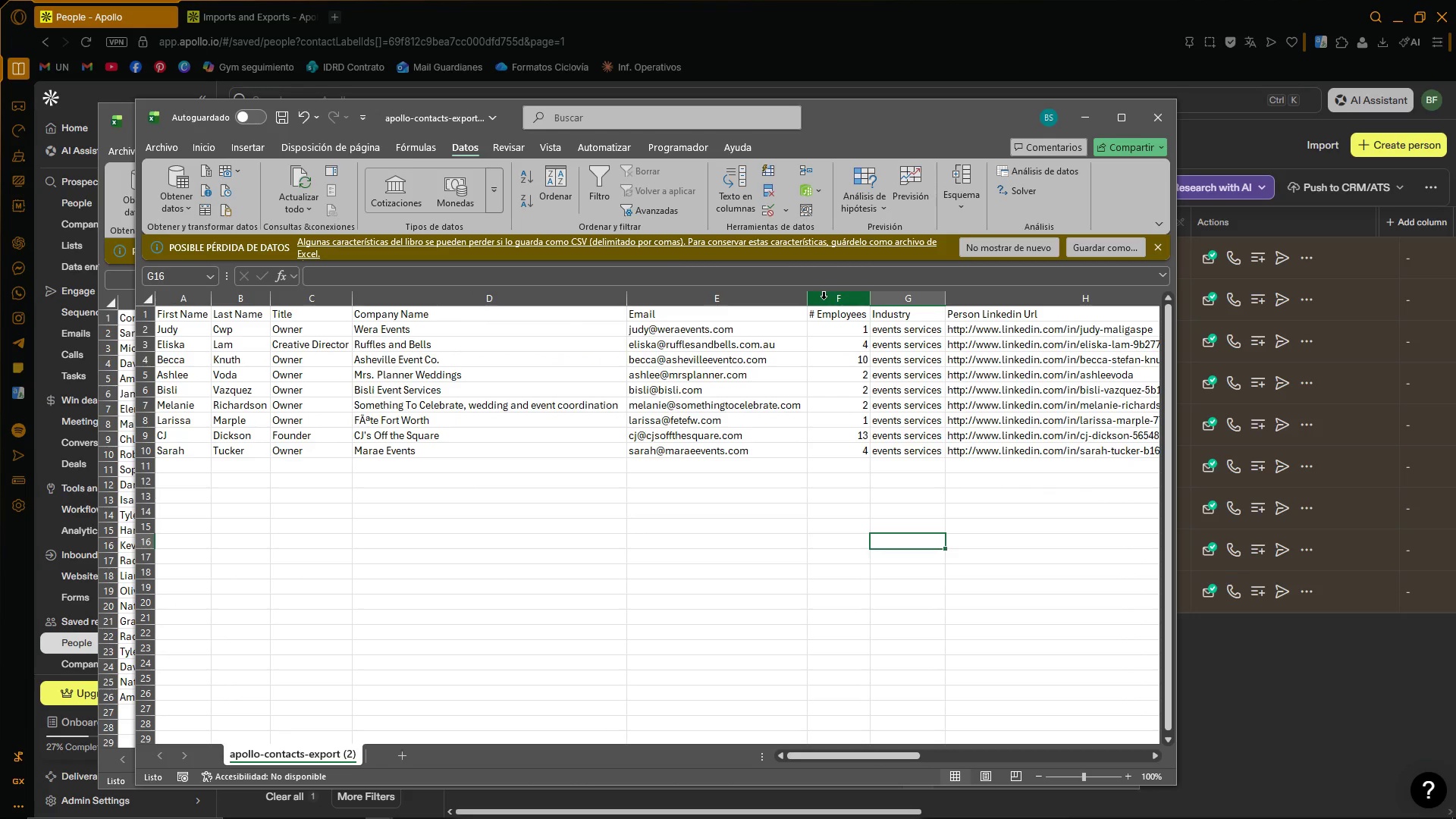 
left_click([823, 300])
 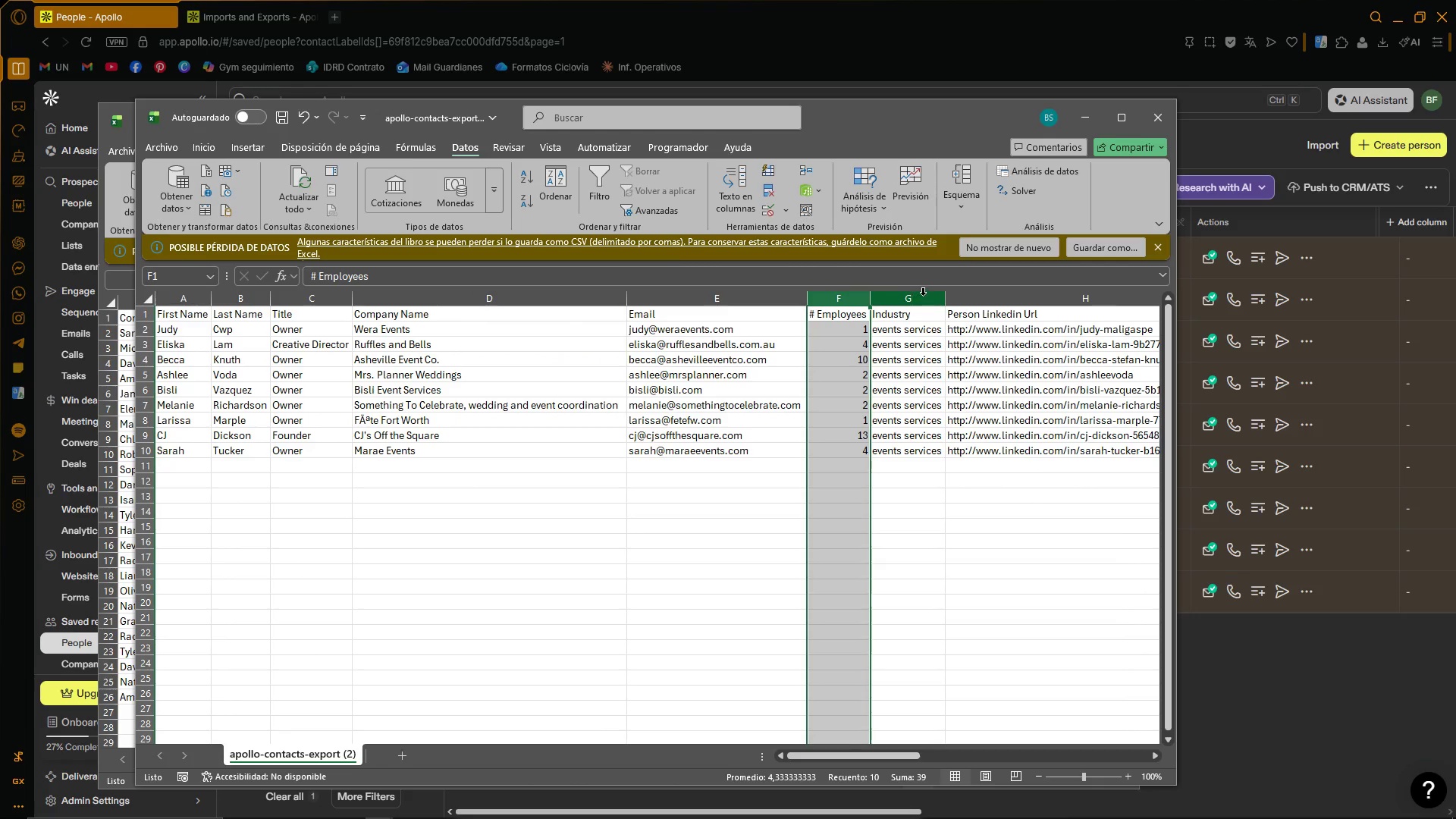 
left_click([923, 295])
 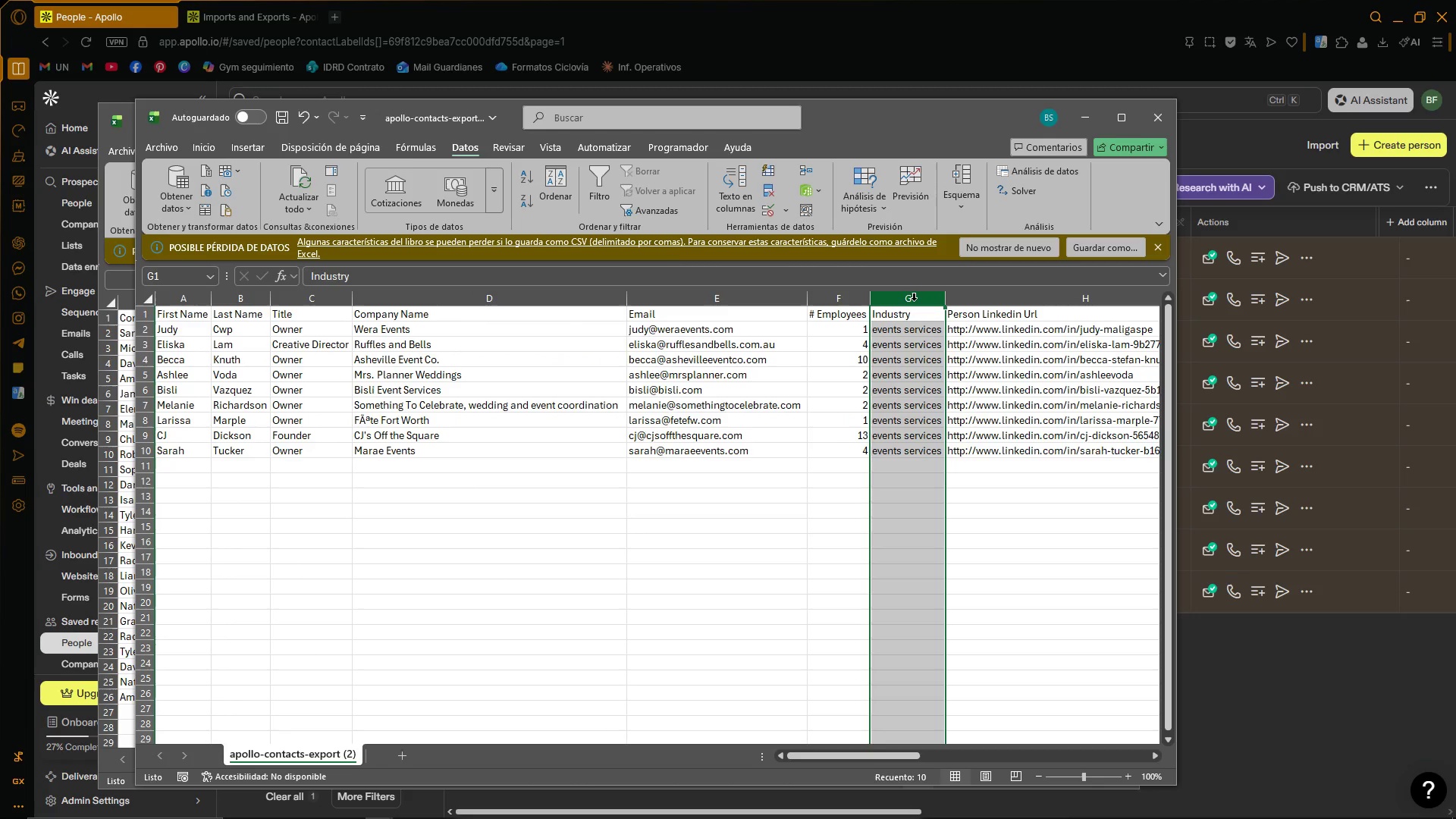 
right_click([912, 302])
 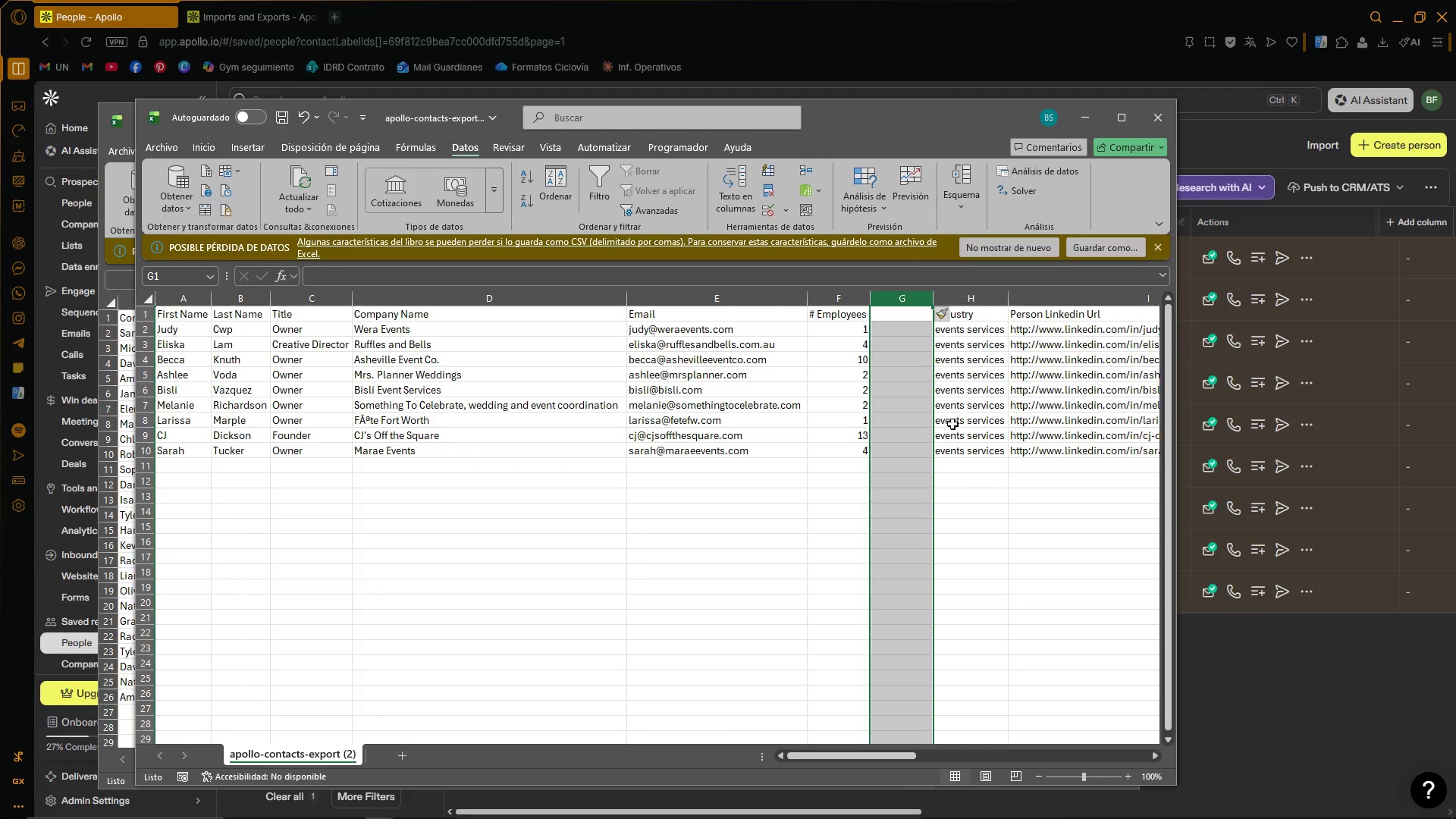 
left_click([993, 512])
 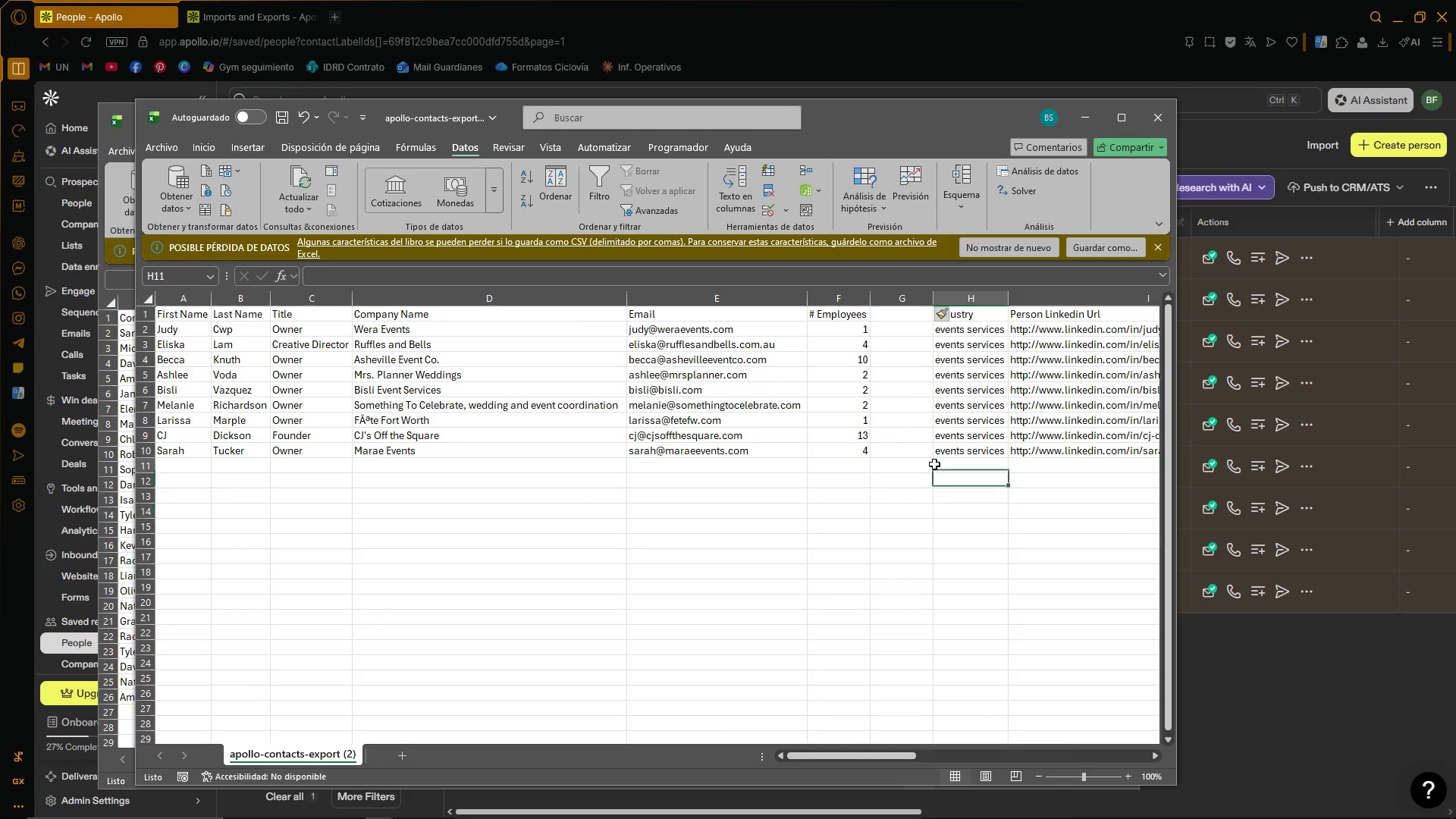 
double_click([939, 551])
 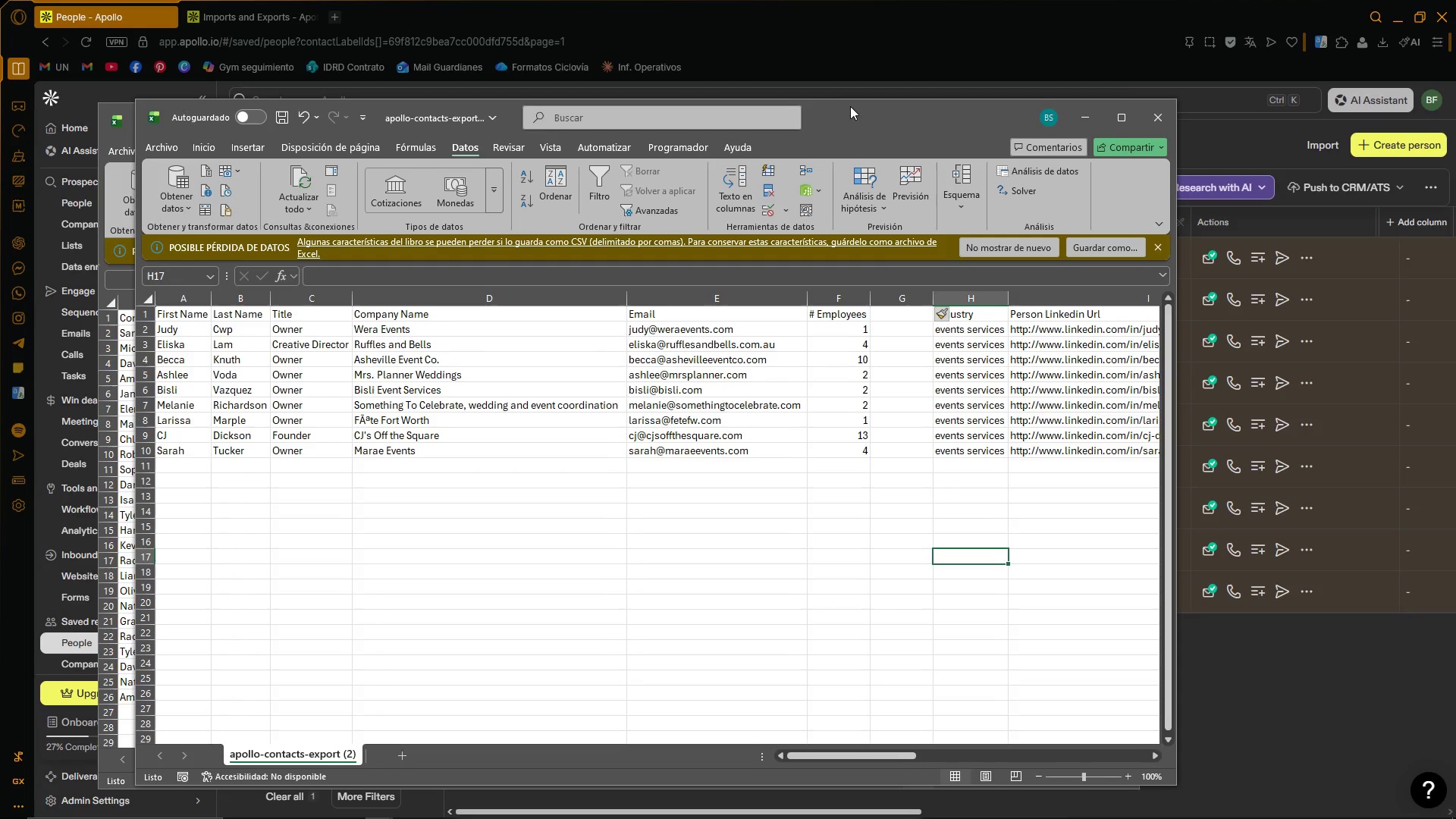 
left_click_drag(start_coordinate=[852, 108], to_coordinate=[774, 482])
 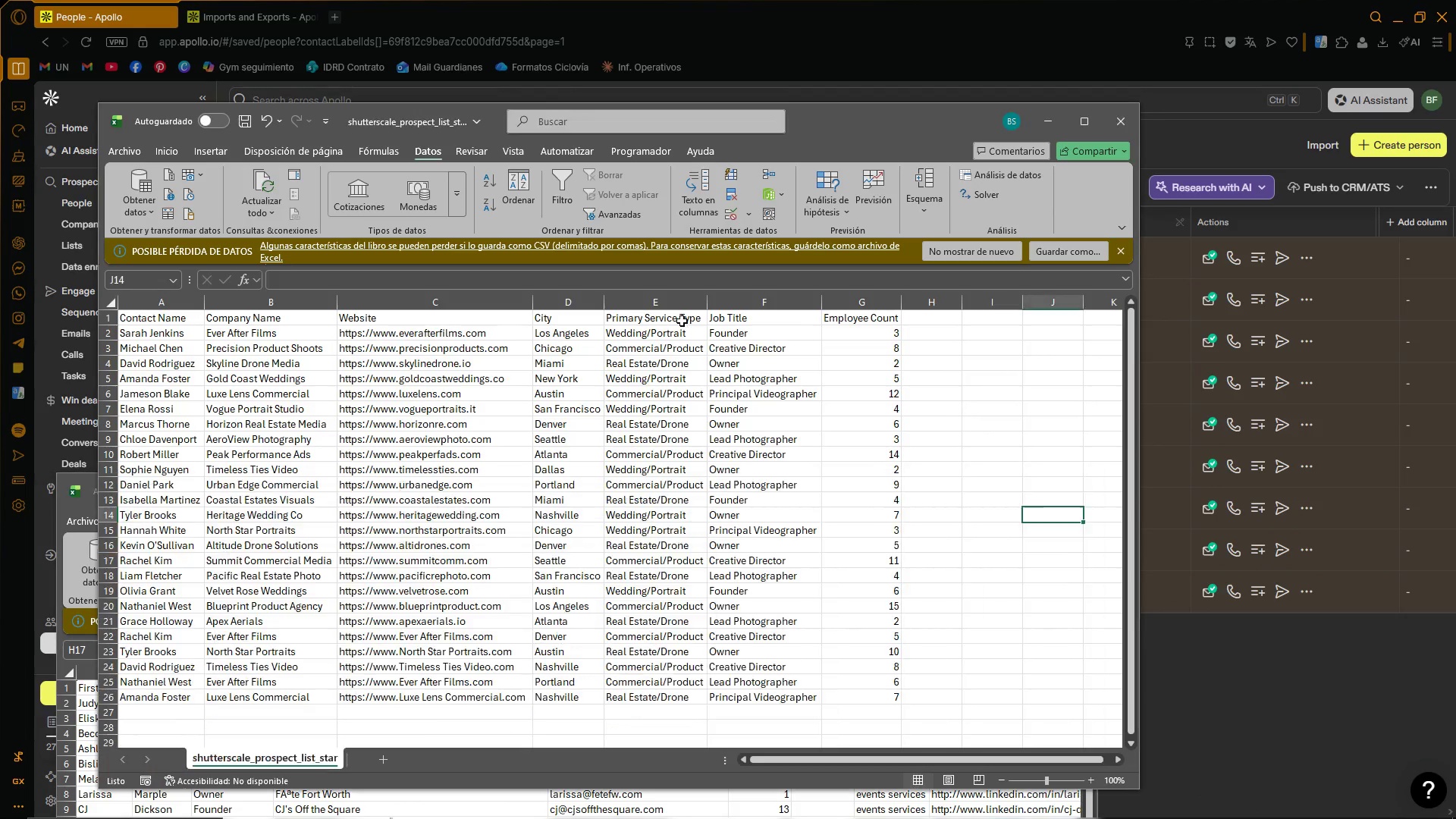 
double_click([679, 315])
 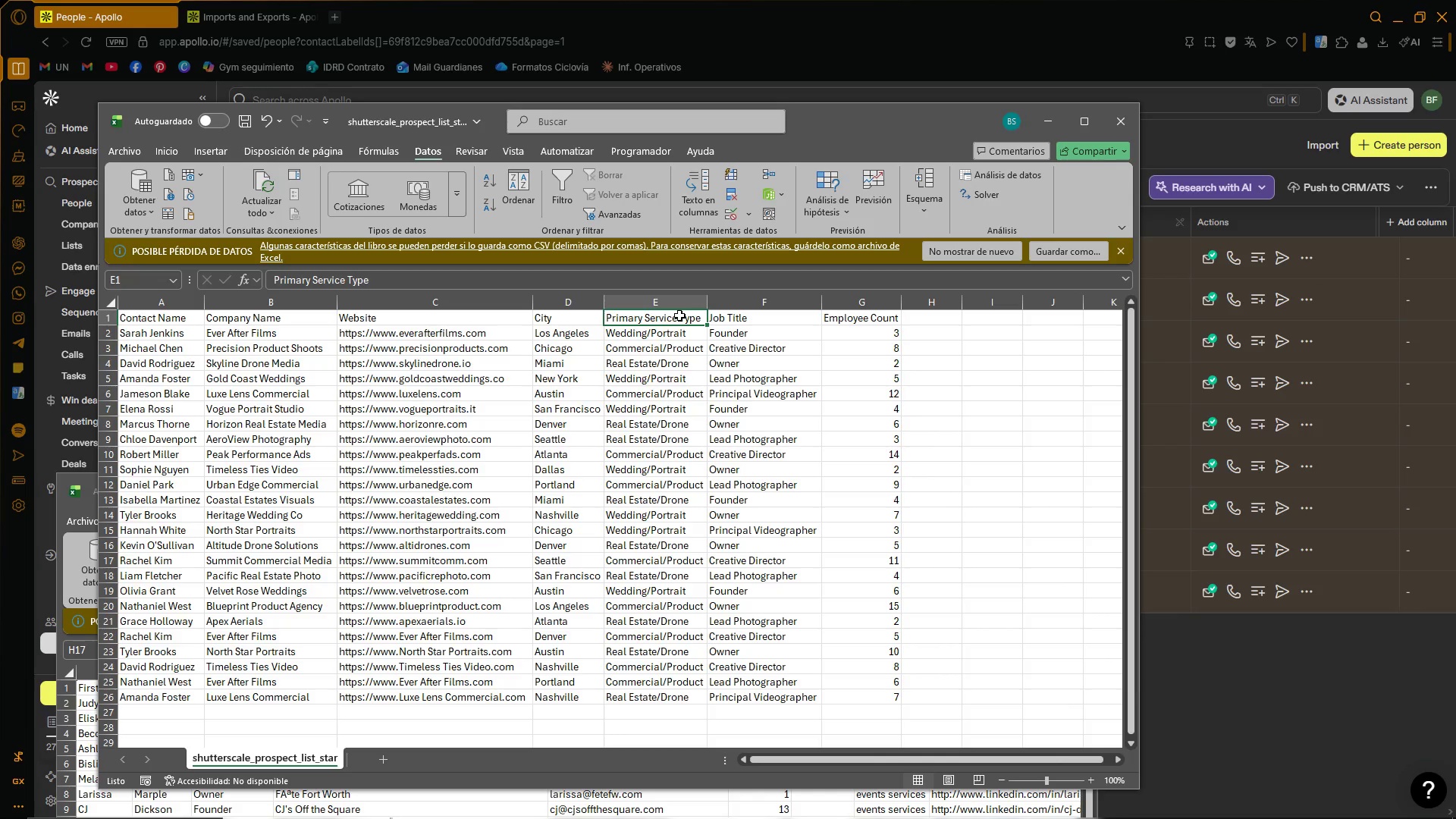 
key(Control+ControlLeft)
 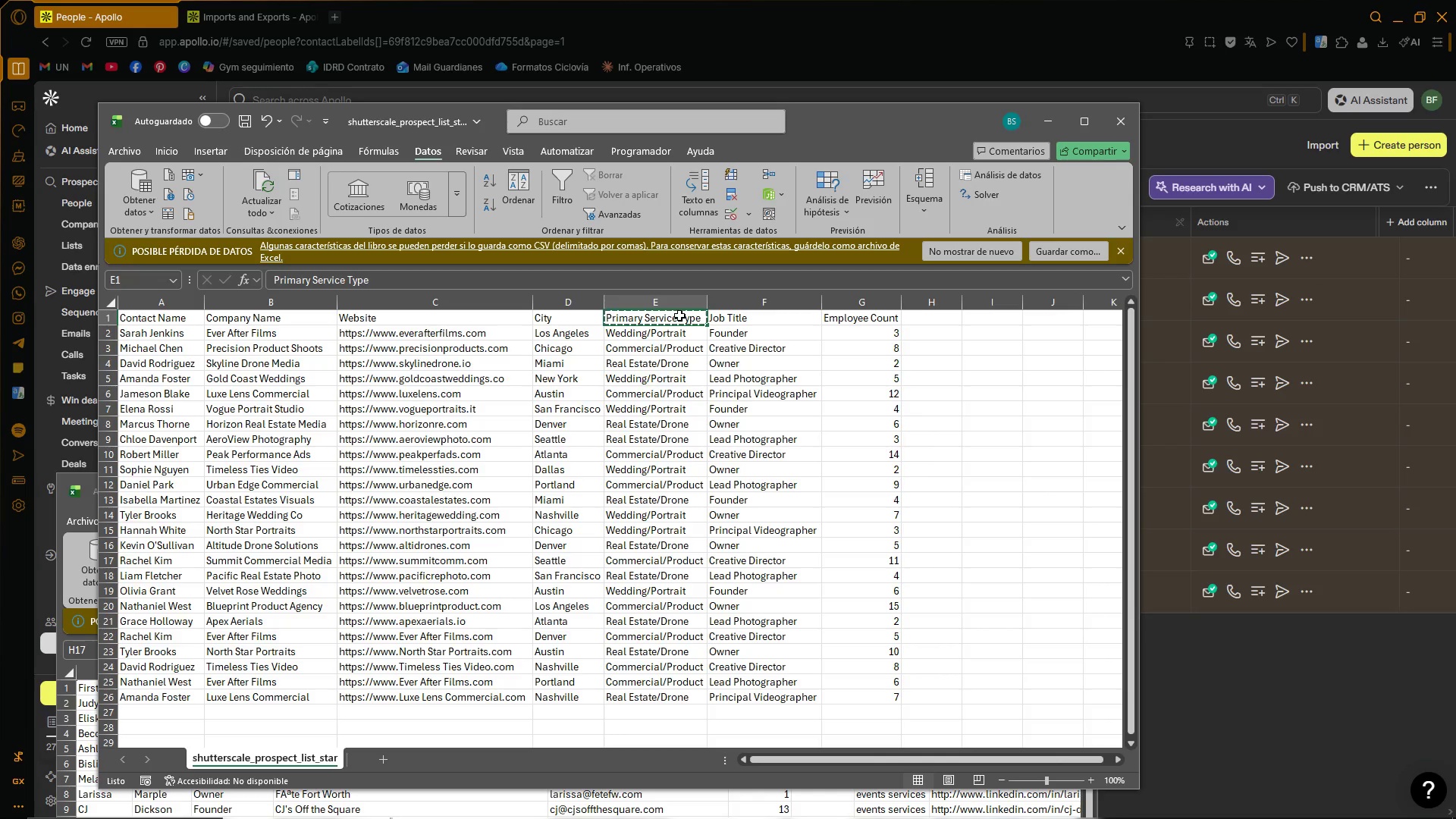 
key(Control+C)
 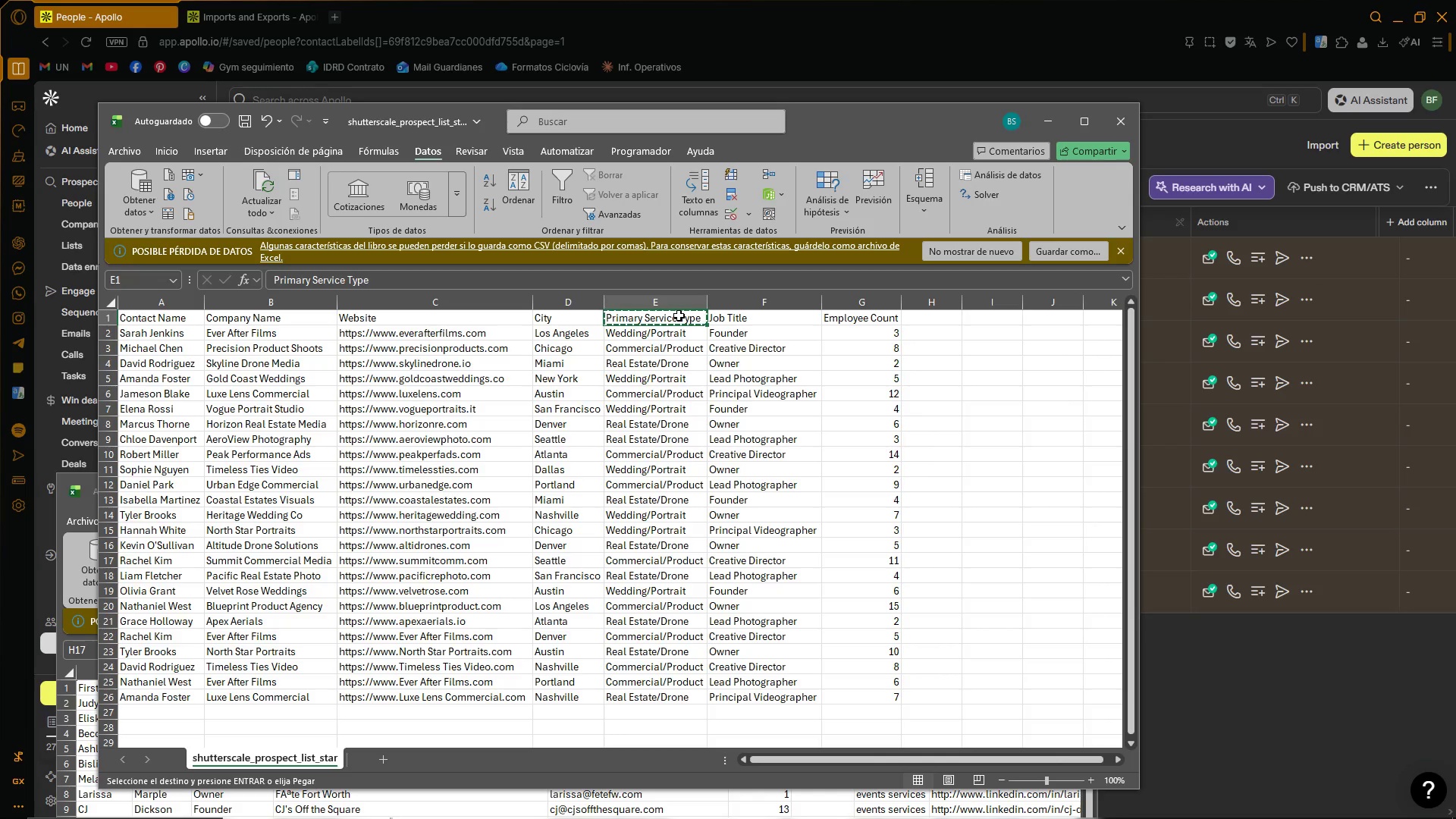 
key(Alt+AltLeft)
 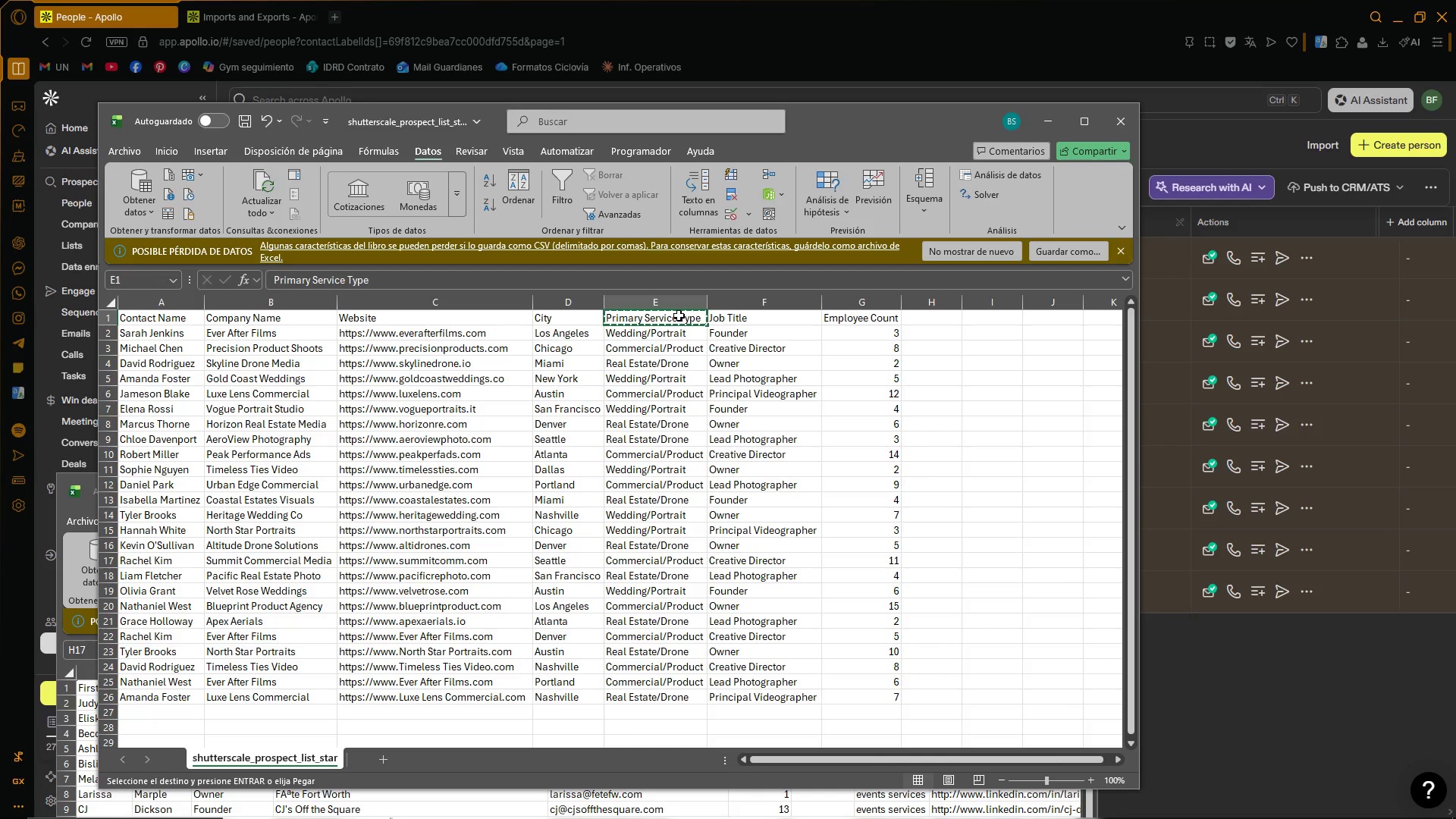 
key(Alt+Tab)
 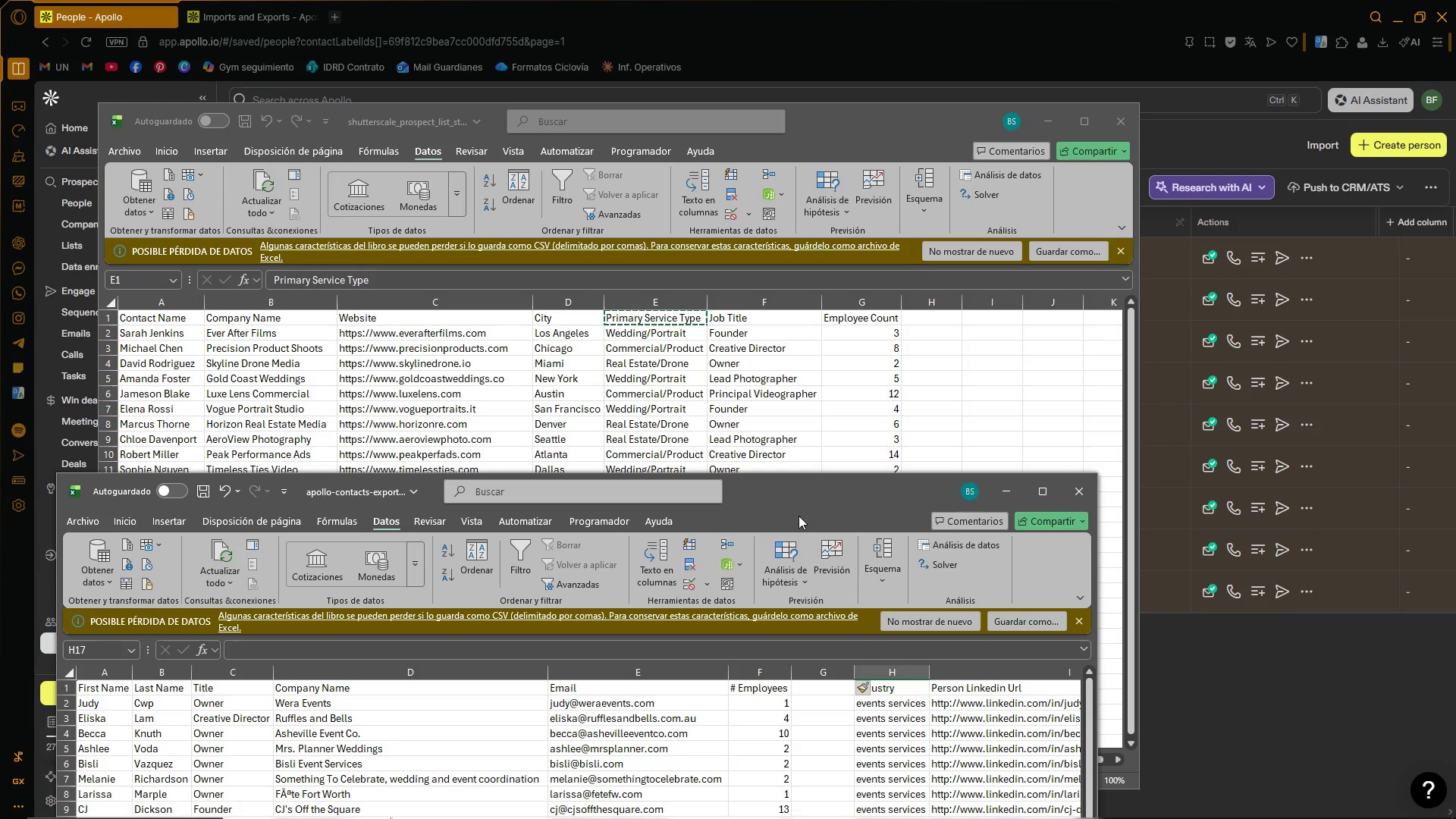 
left_click_drag(start_coordinate=[802, 499], to_coordinate=[858, 267])
 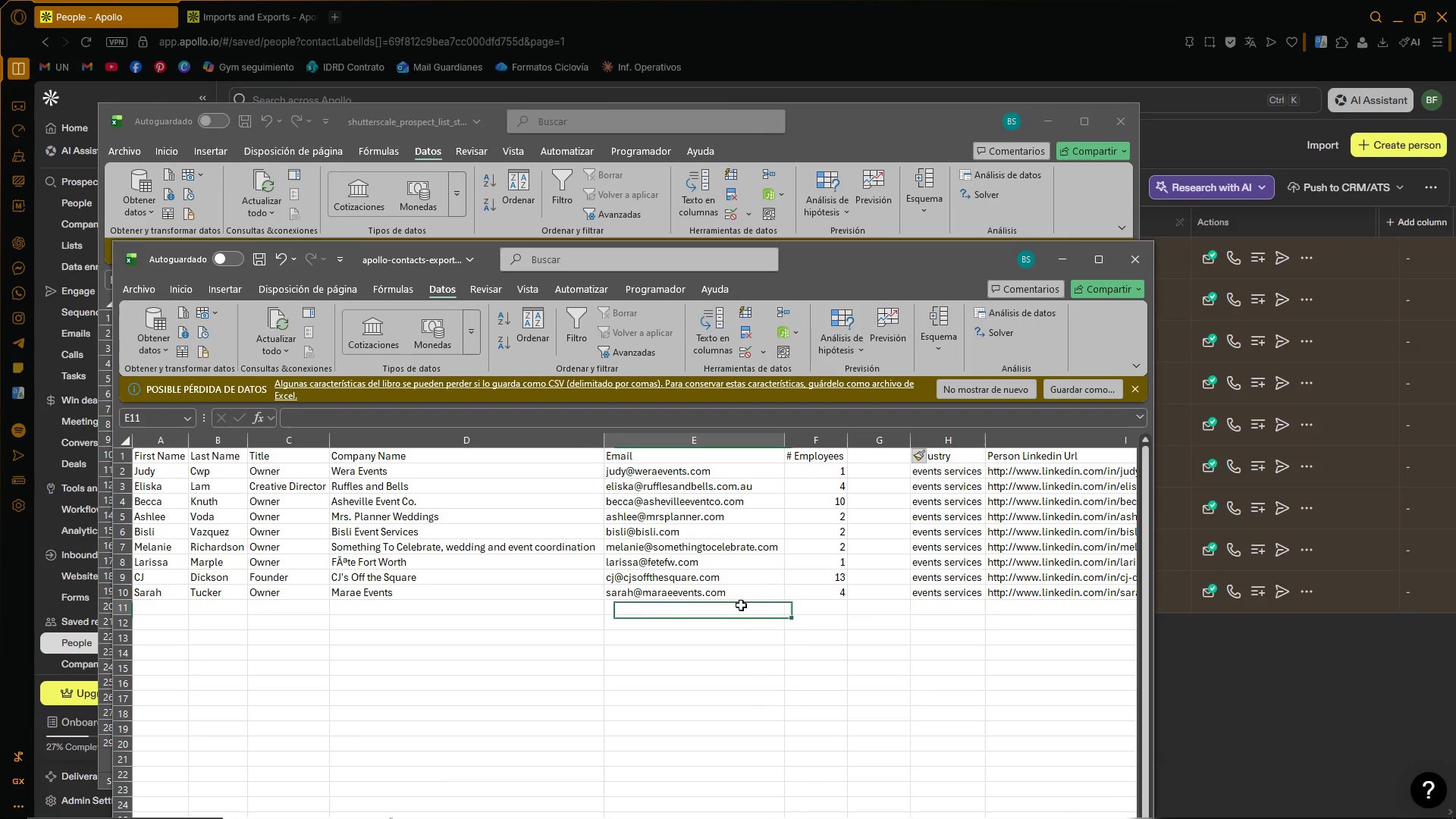 
double_click([785, 475])
 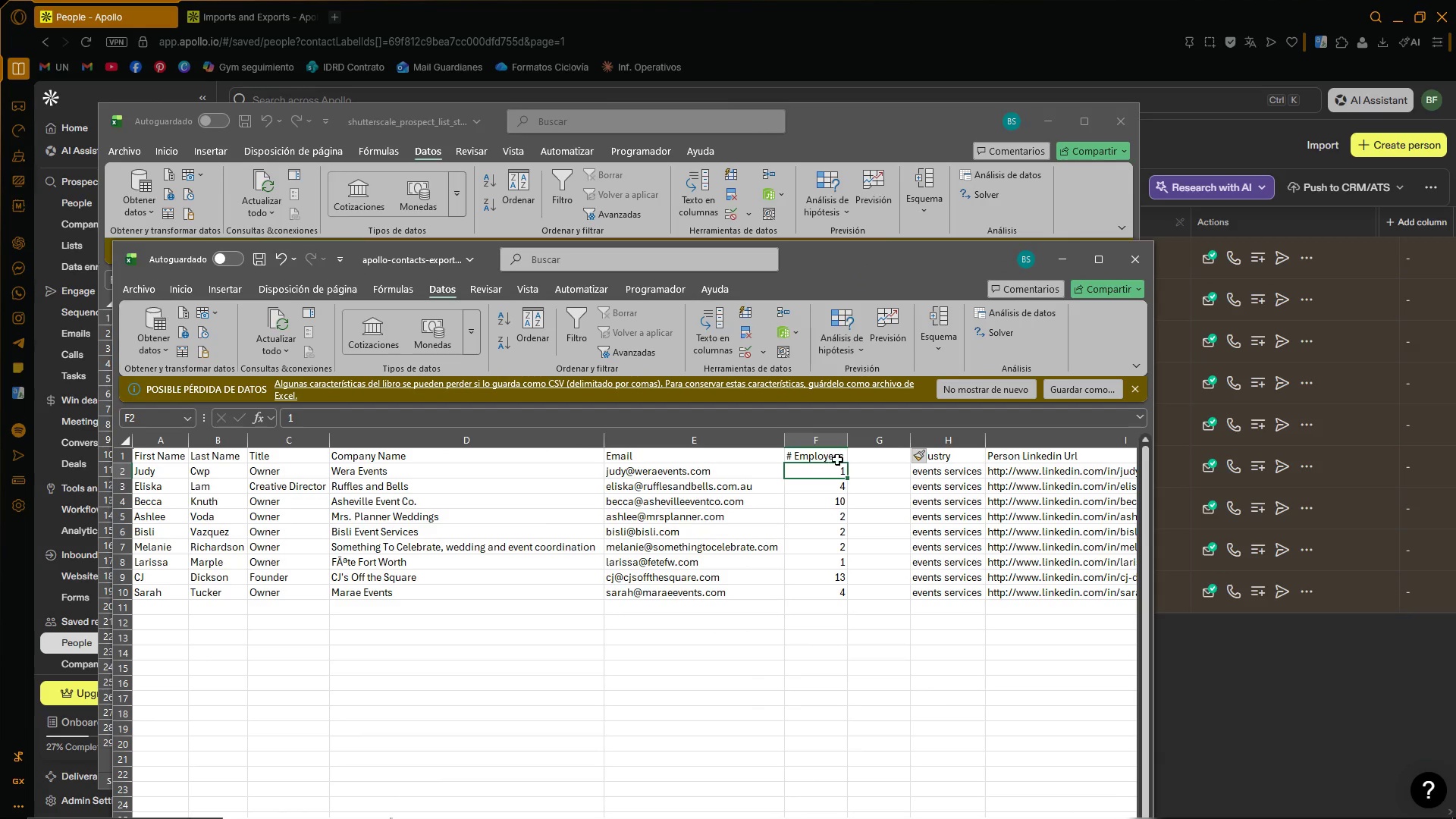 
left_click([875, 458])
 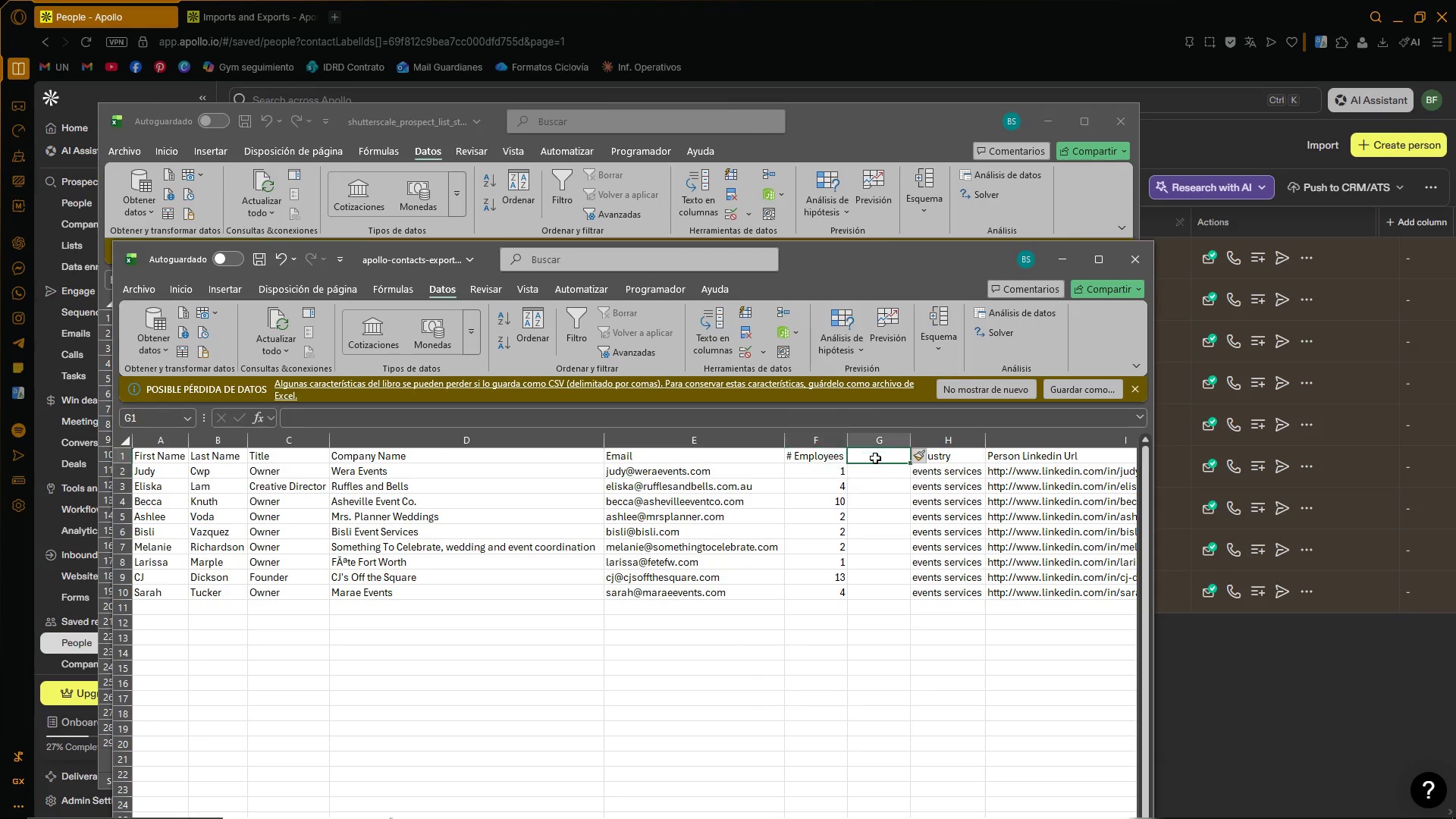 
key(Control+ControlLeft)
 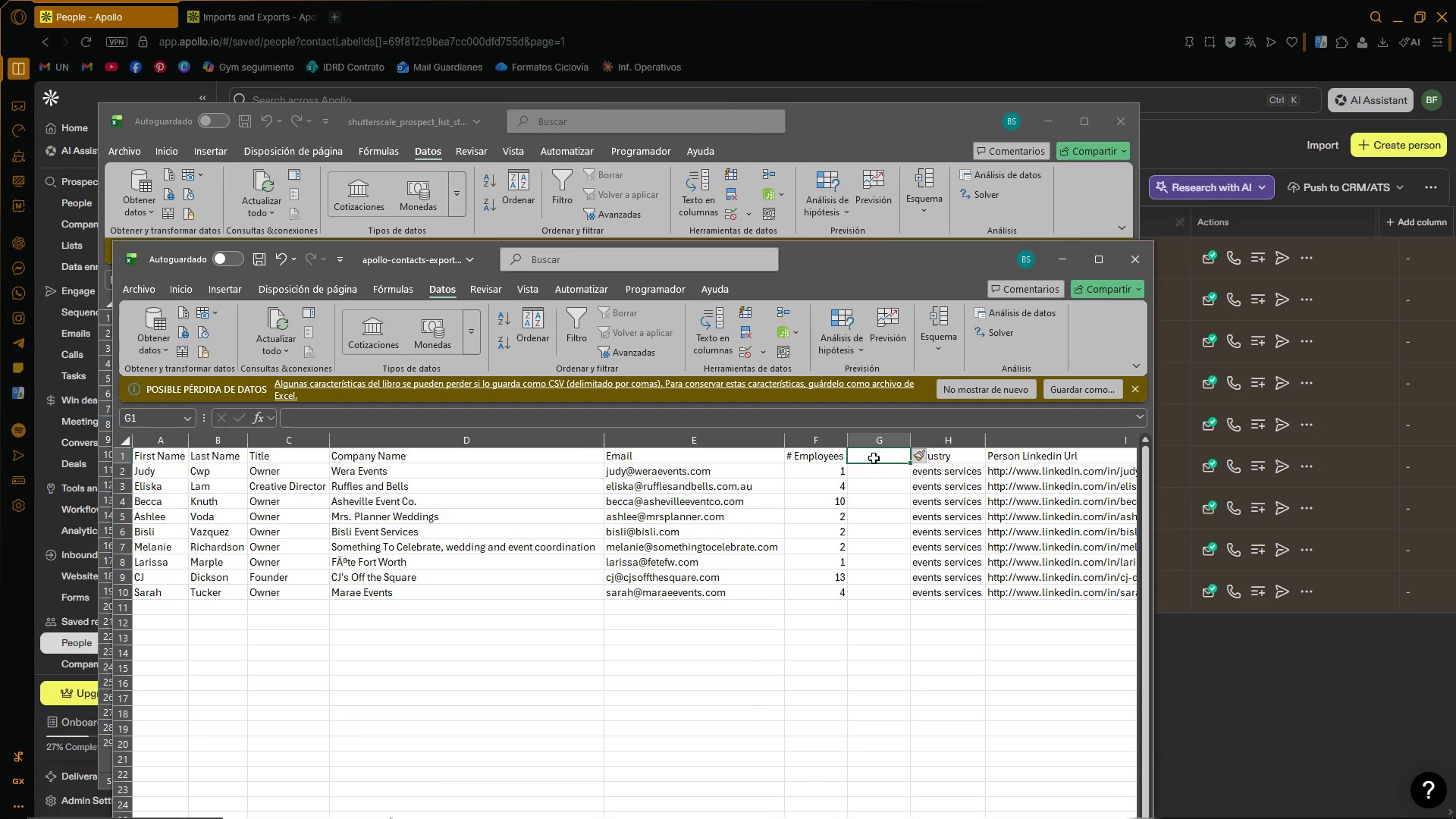 
key(Control+V)
 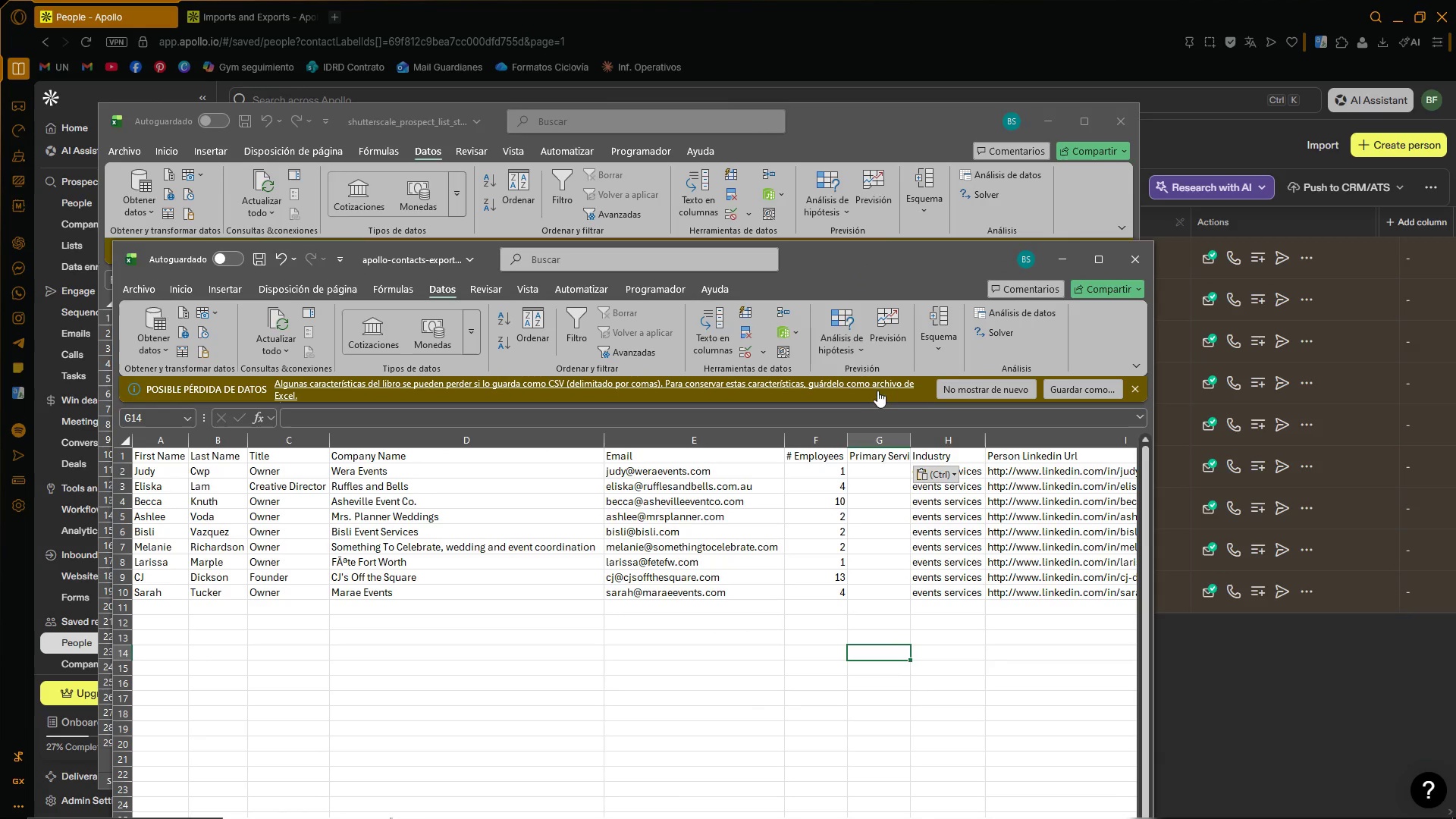 
left_click_drag(start_coordinate=[841, 253], to_coordinate=[831, 200])
 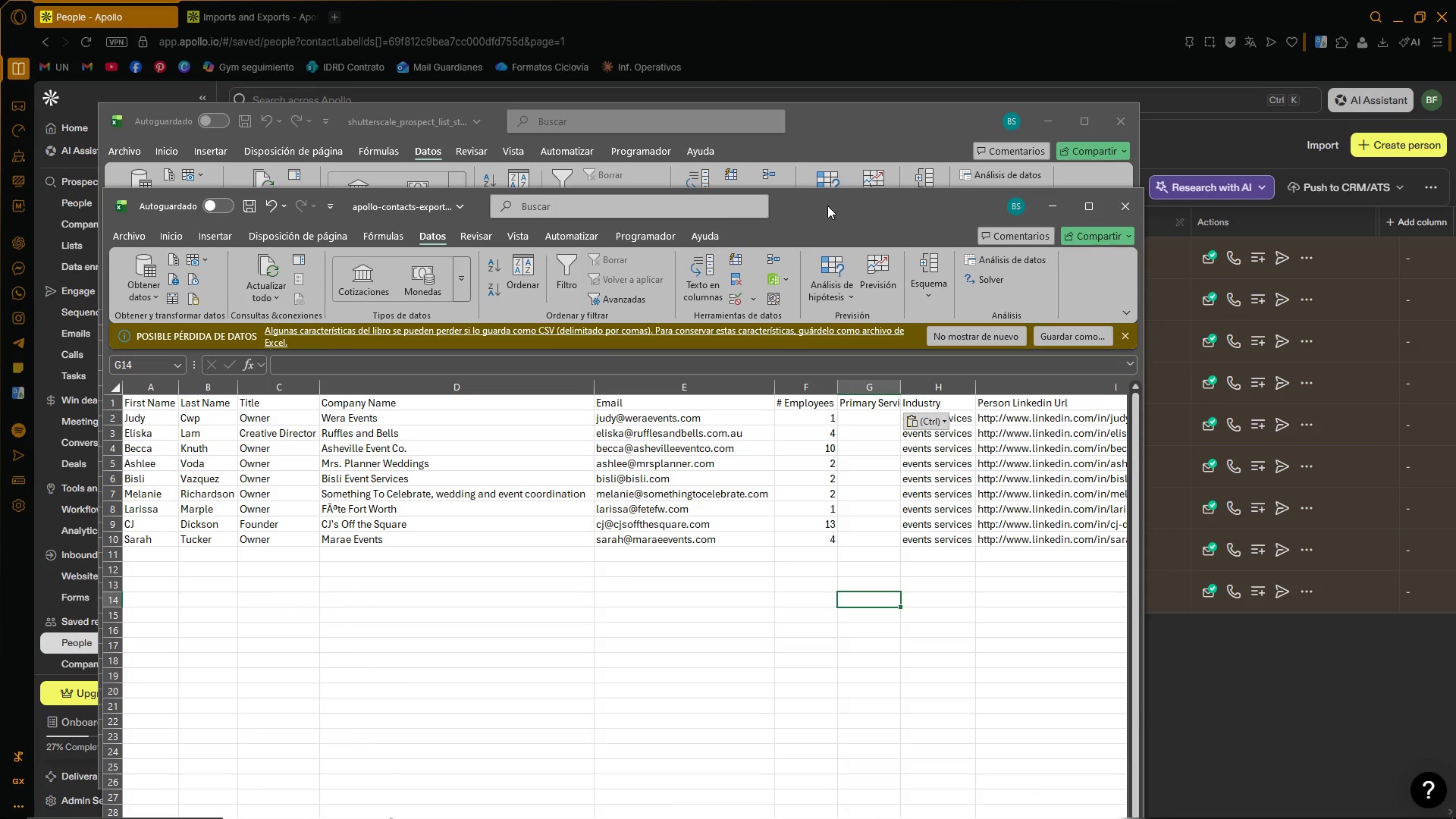 
left_click_drag(start_coordinate=[822, 207], to_coordinate=[812, 124])
 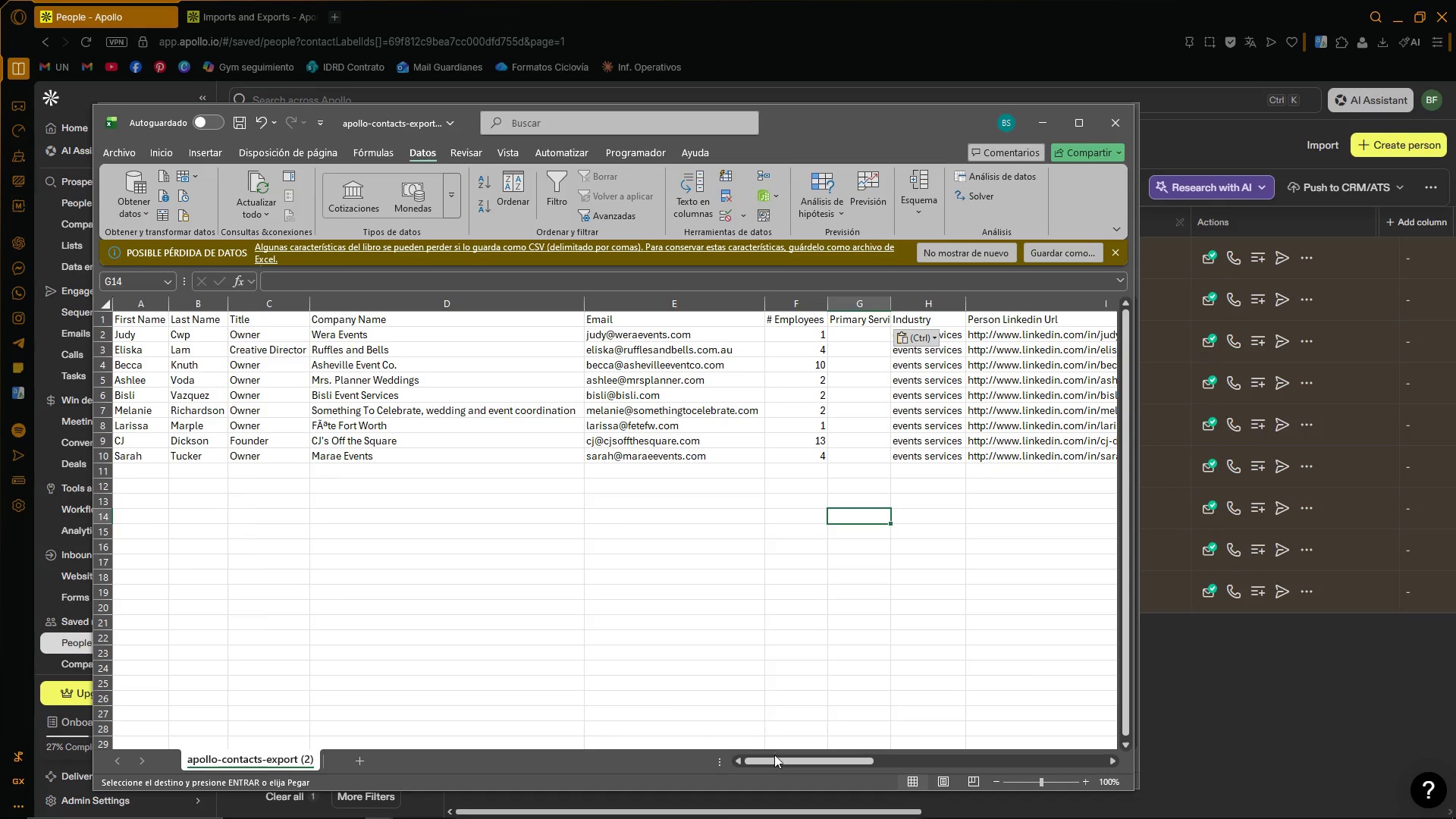 
left_click_drag(start_coordinate=[782, 762], to_coordinate=[610, 764])
 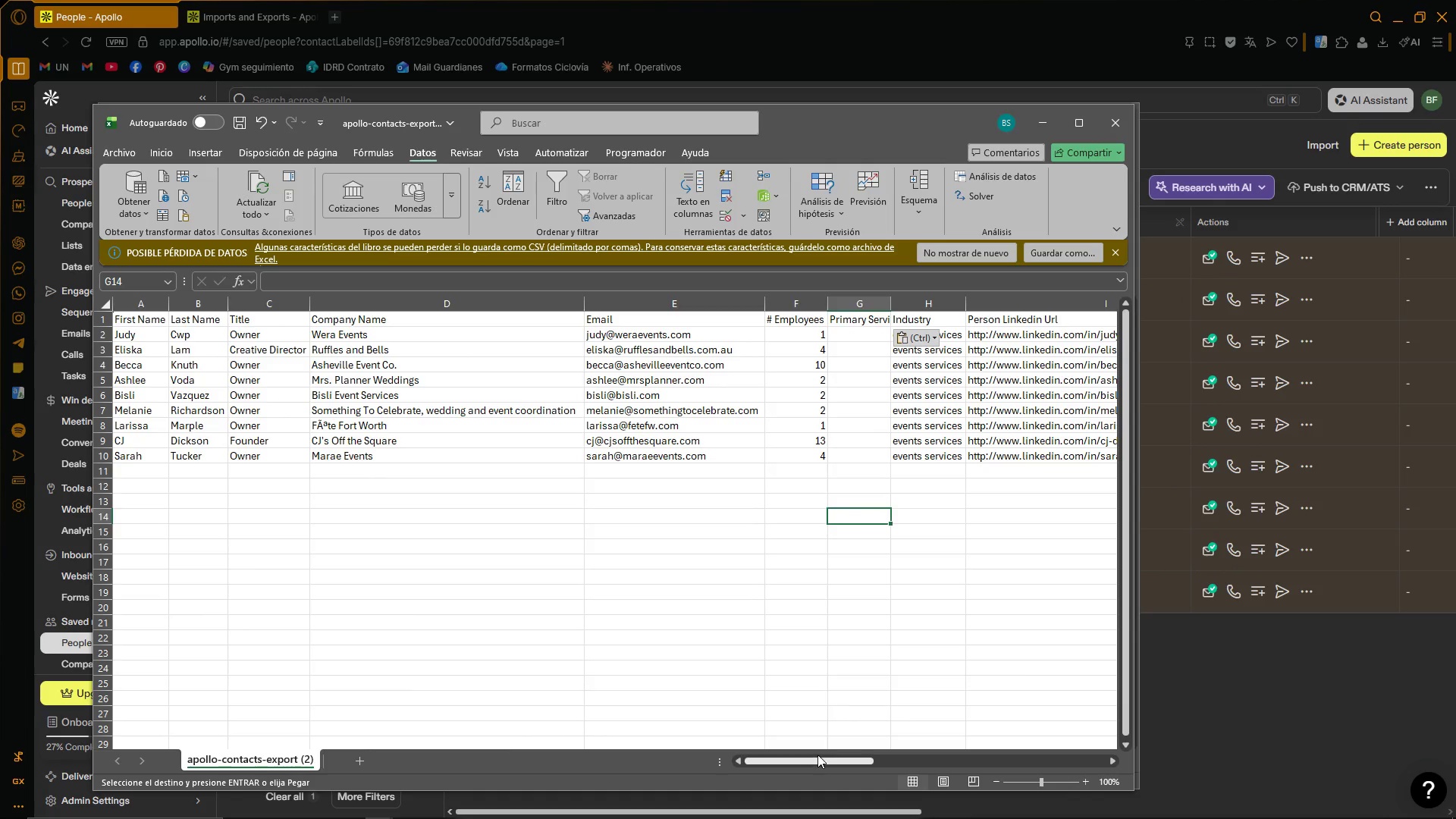 
left_click_drag(start_coordinate=[812, 767], to_coordinate=[711, 745])
 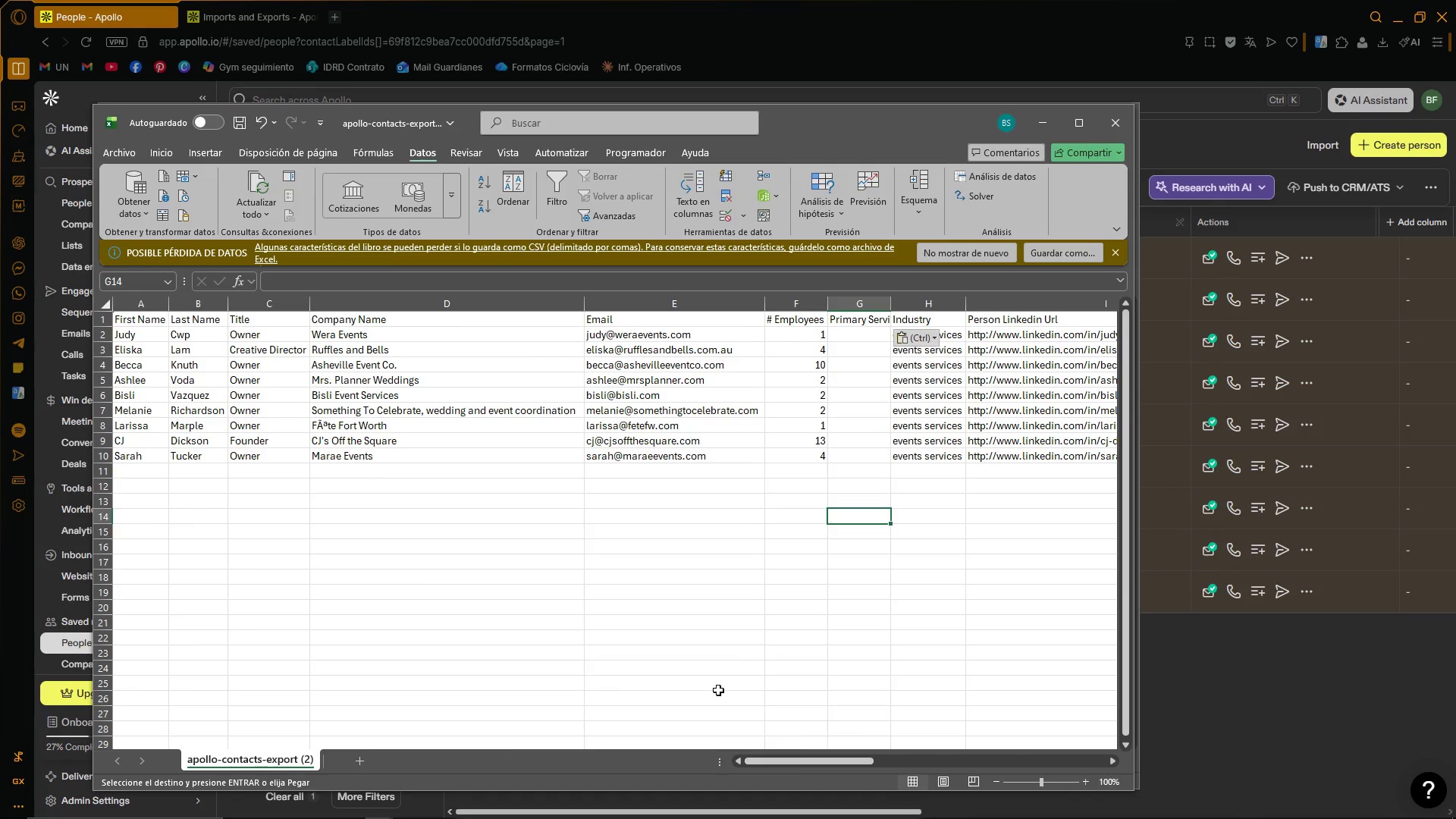 
double_click([742, 639])
 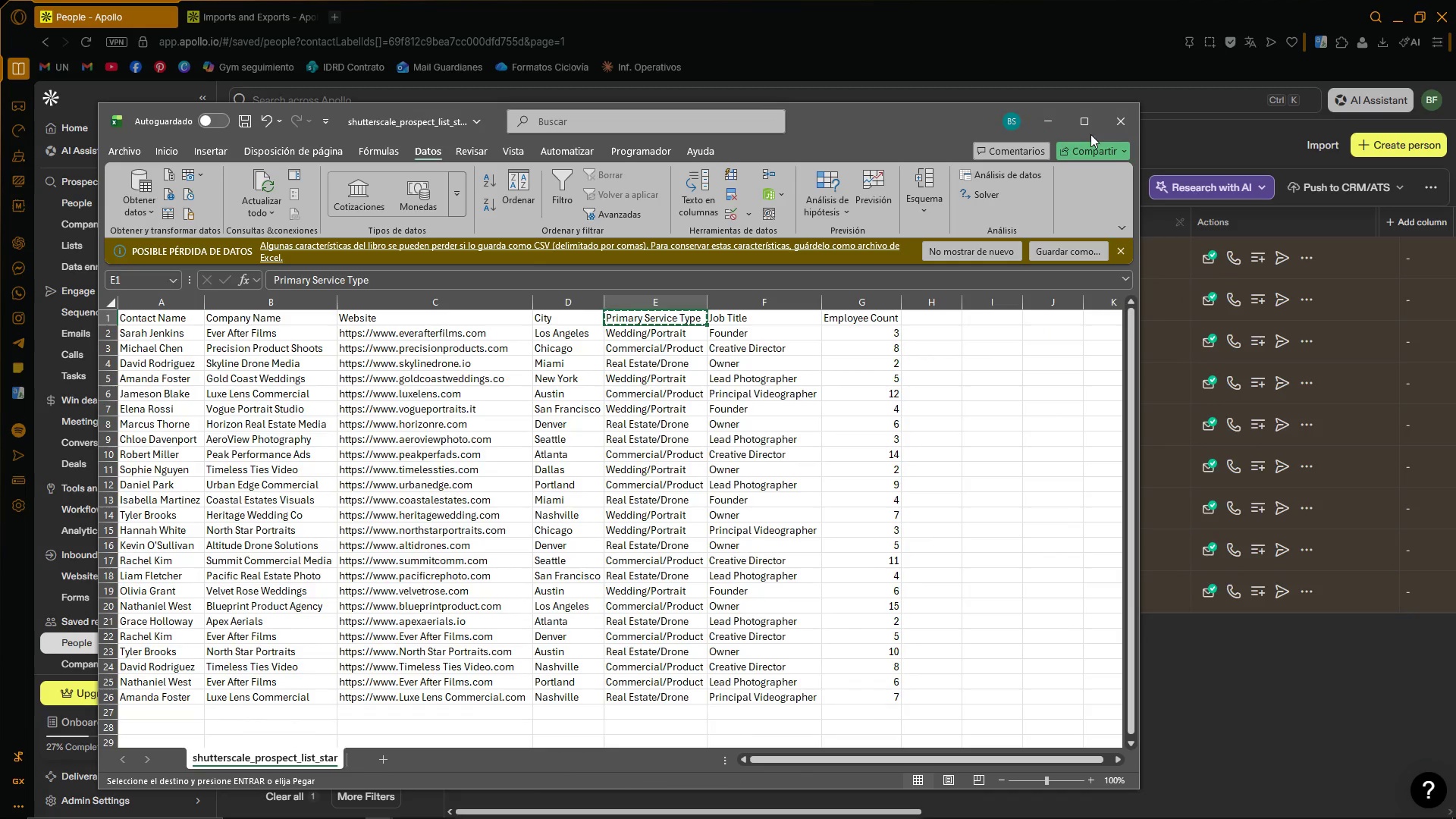 
left_click([1081, 12])
 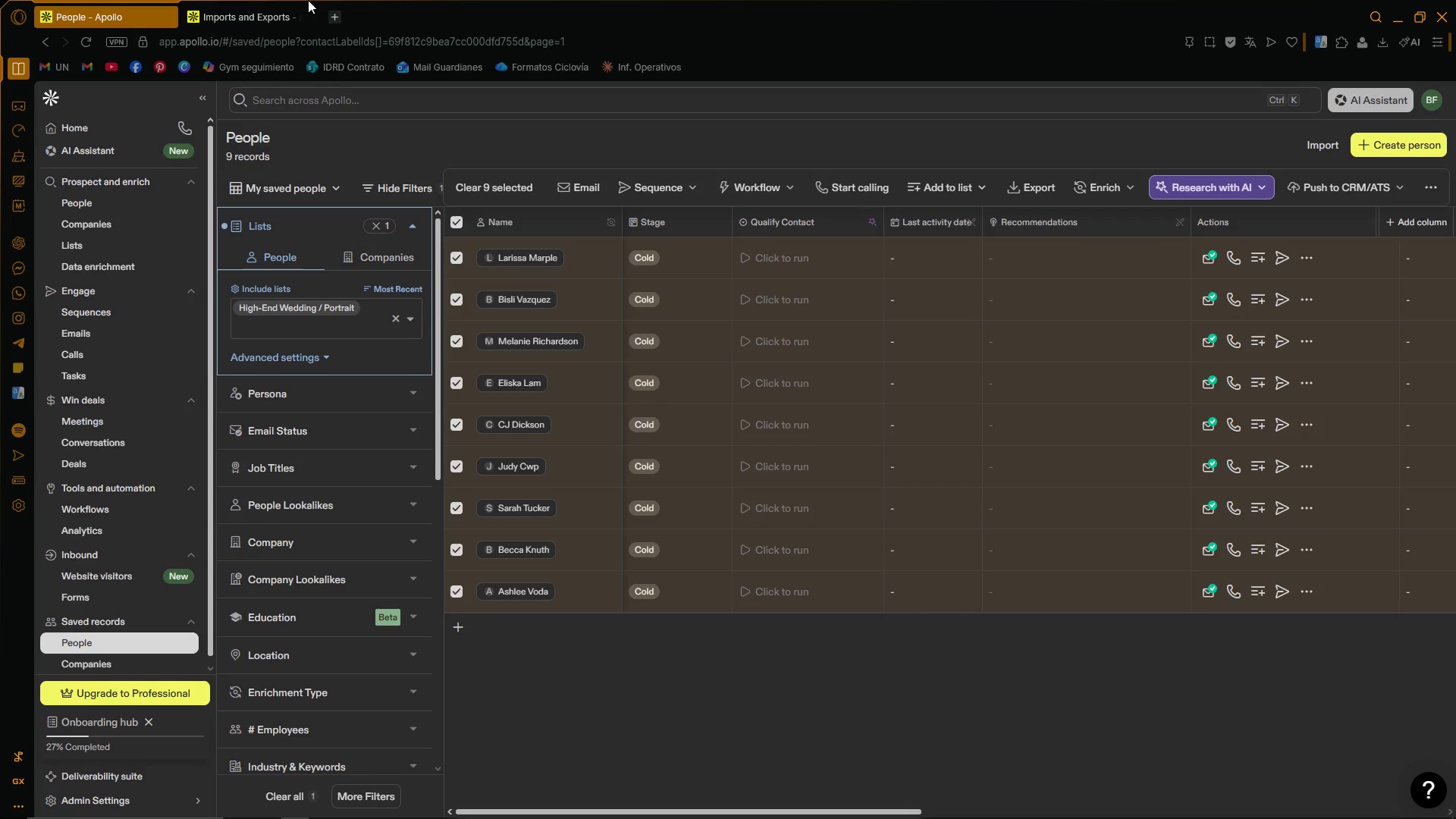 
left_click([272, 13])
 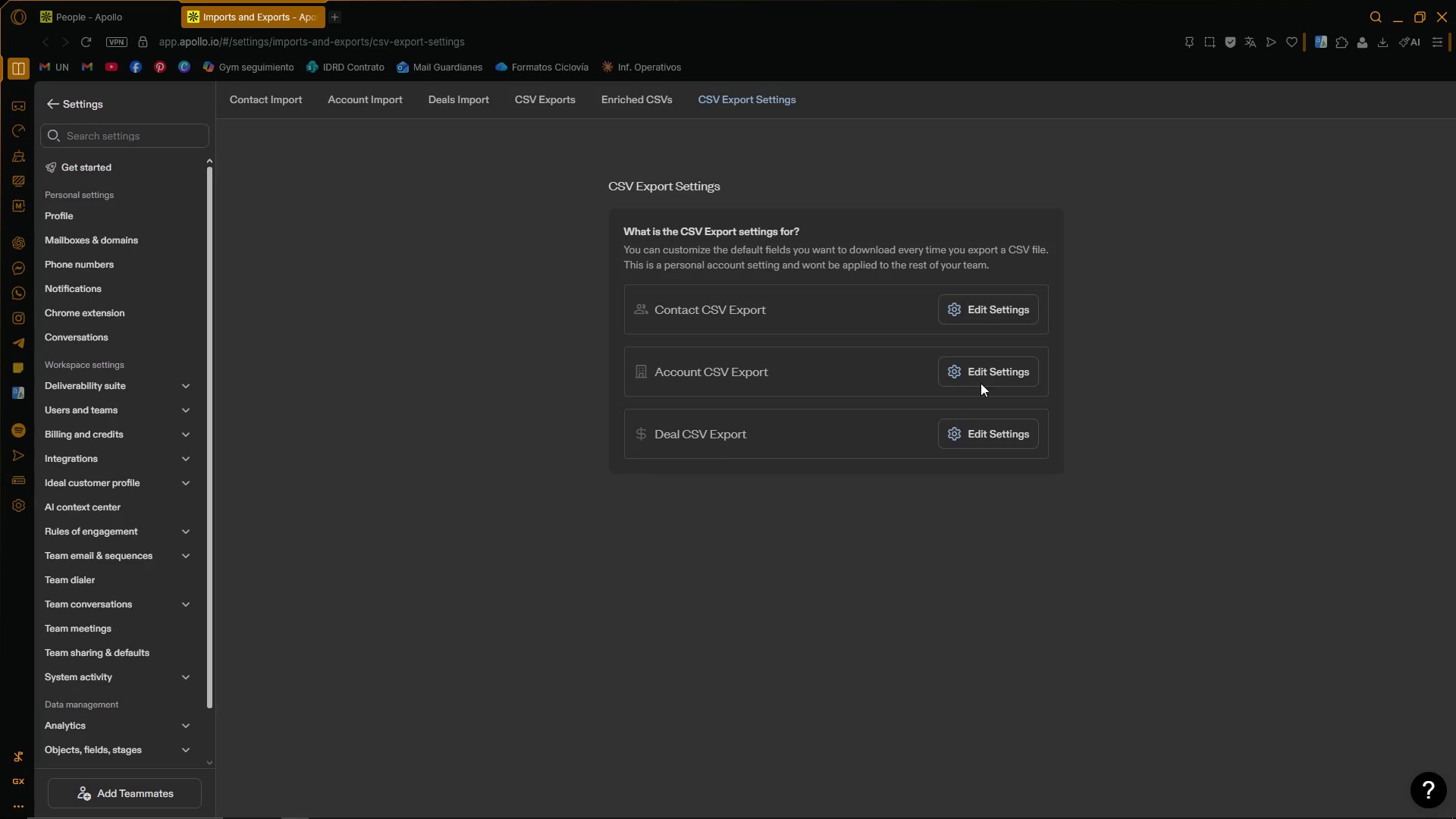 
left_click([972, 306])
 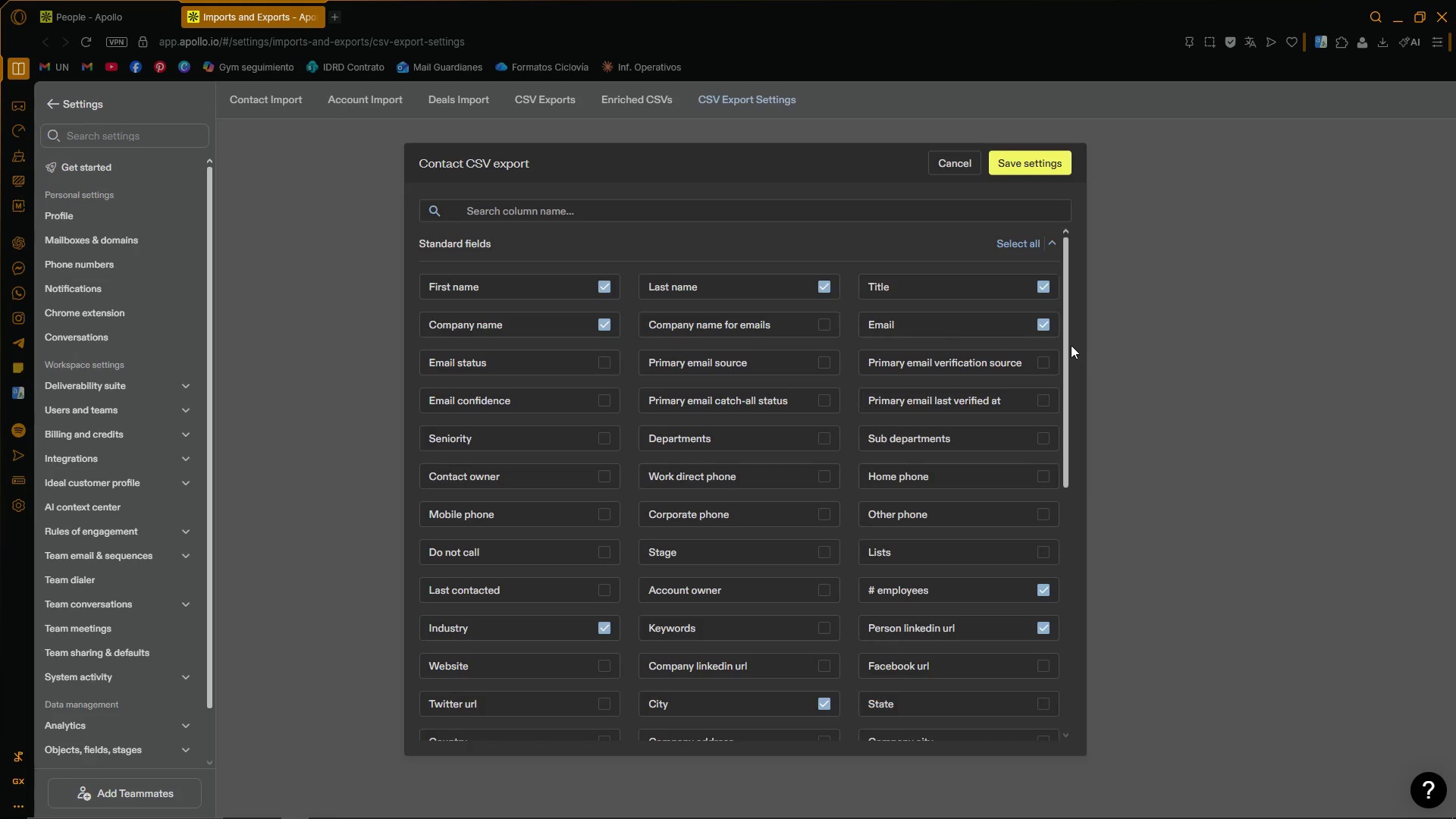 
left_click_drag(start_coordinate=[1068, 344], to_coordinate=[1075, 270])
 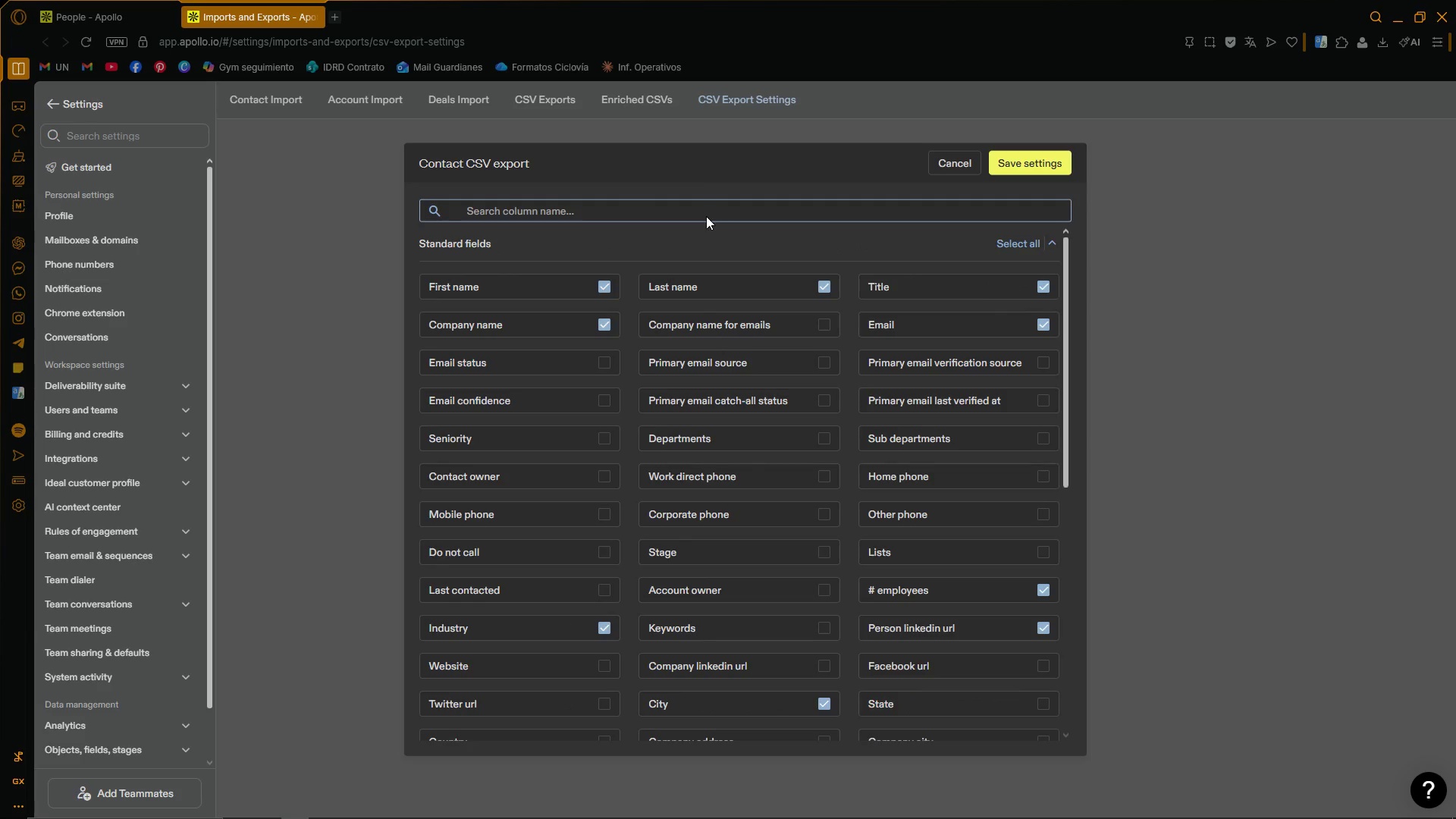 
left_click([701, 213])
 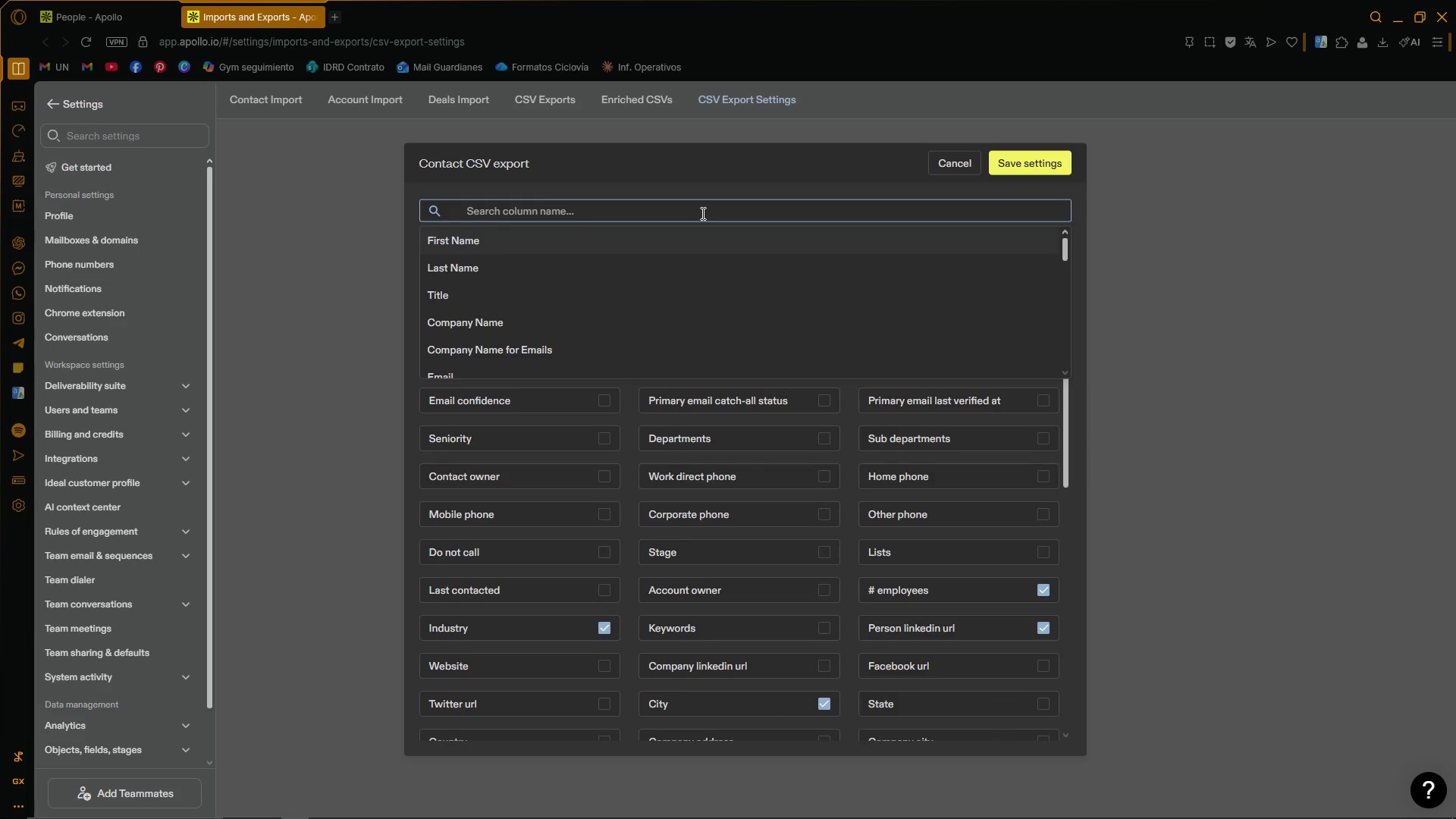 
type(web)
 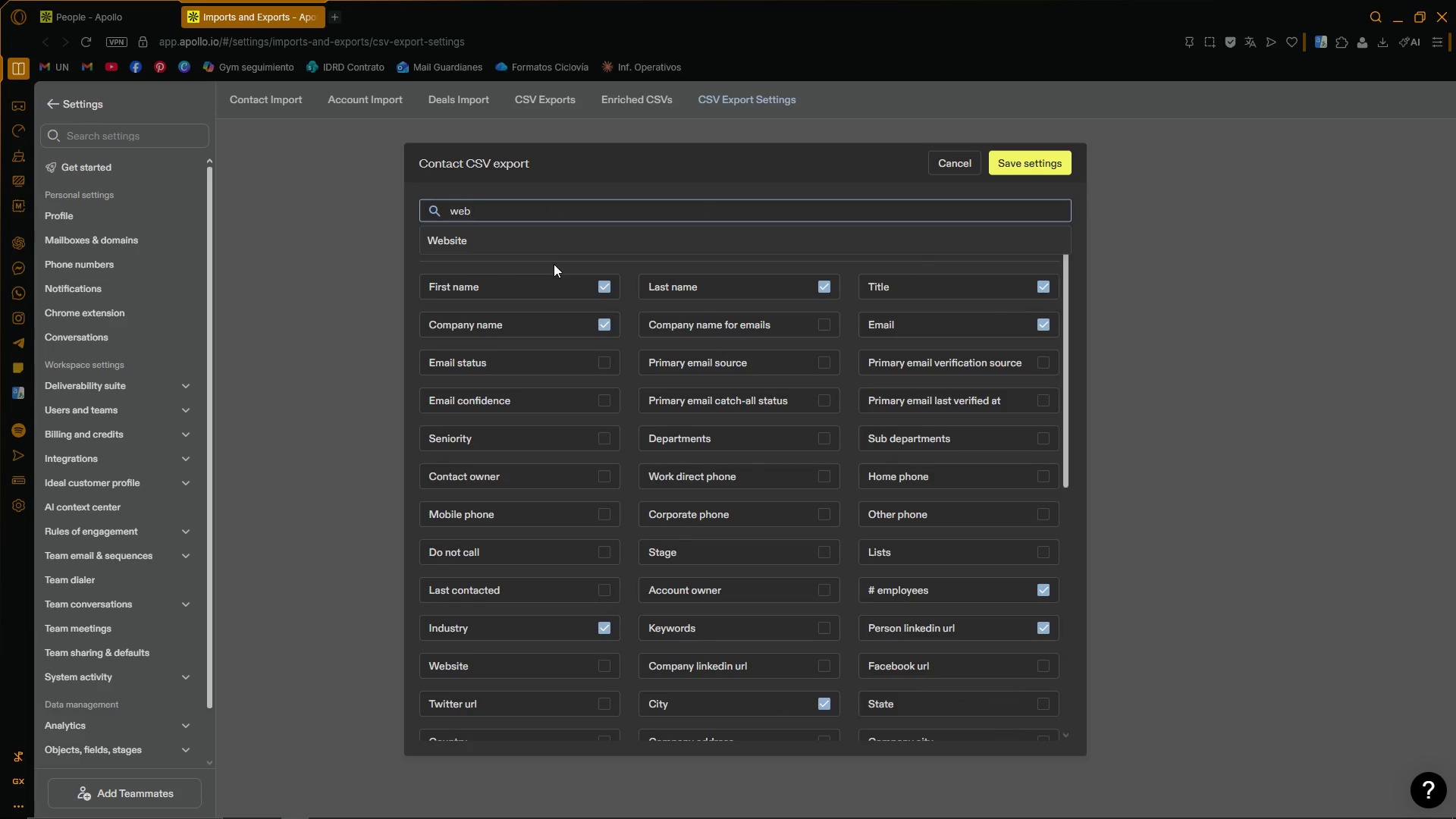 
left_click([562, 245])
 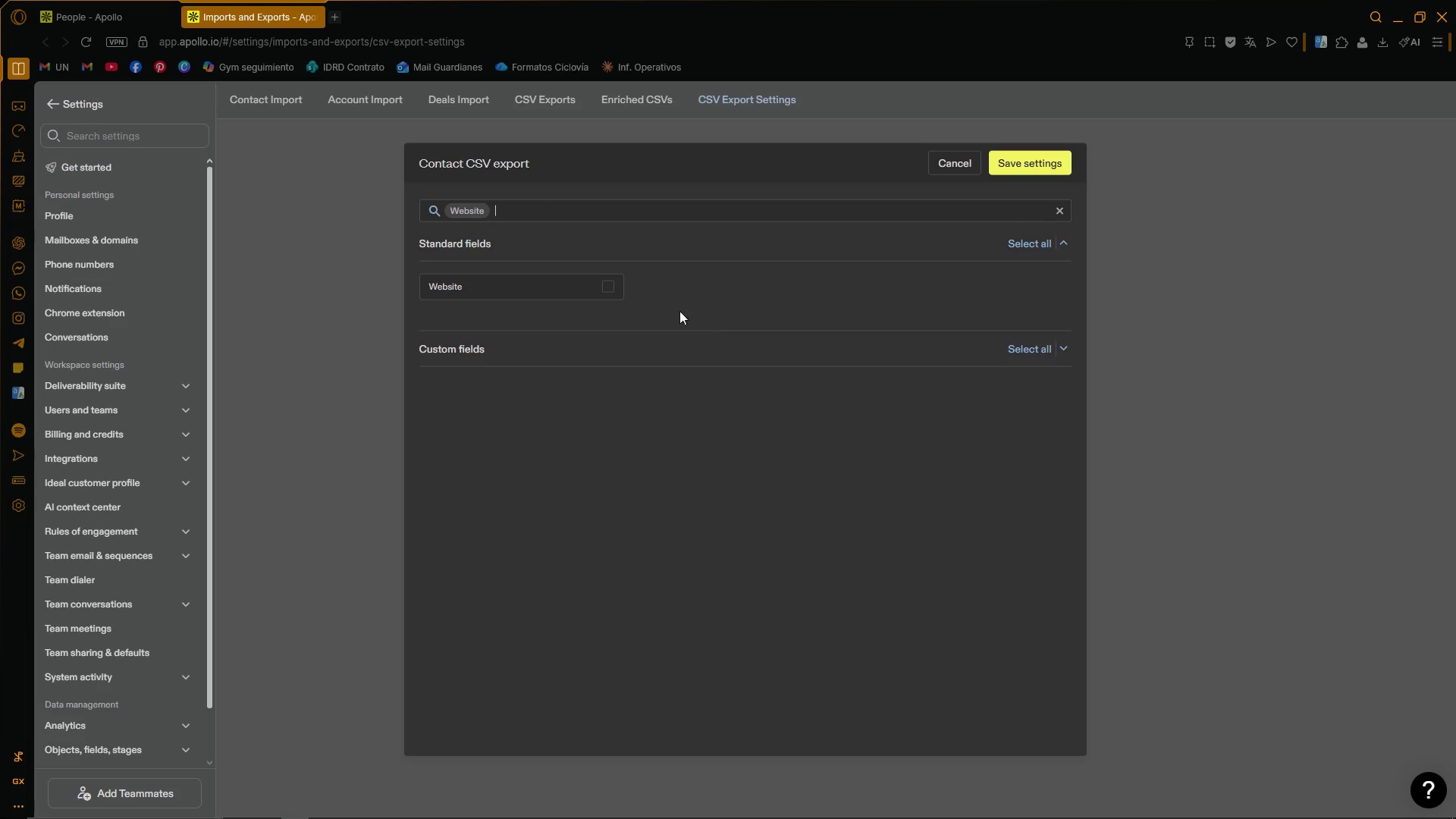 
left_click([617, 286])
 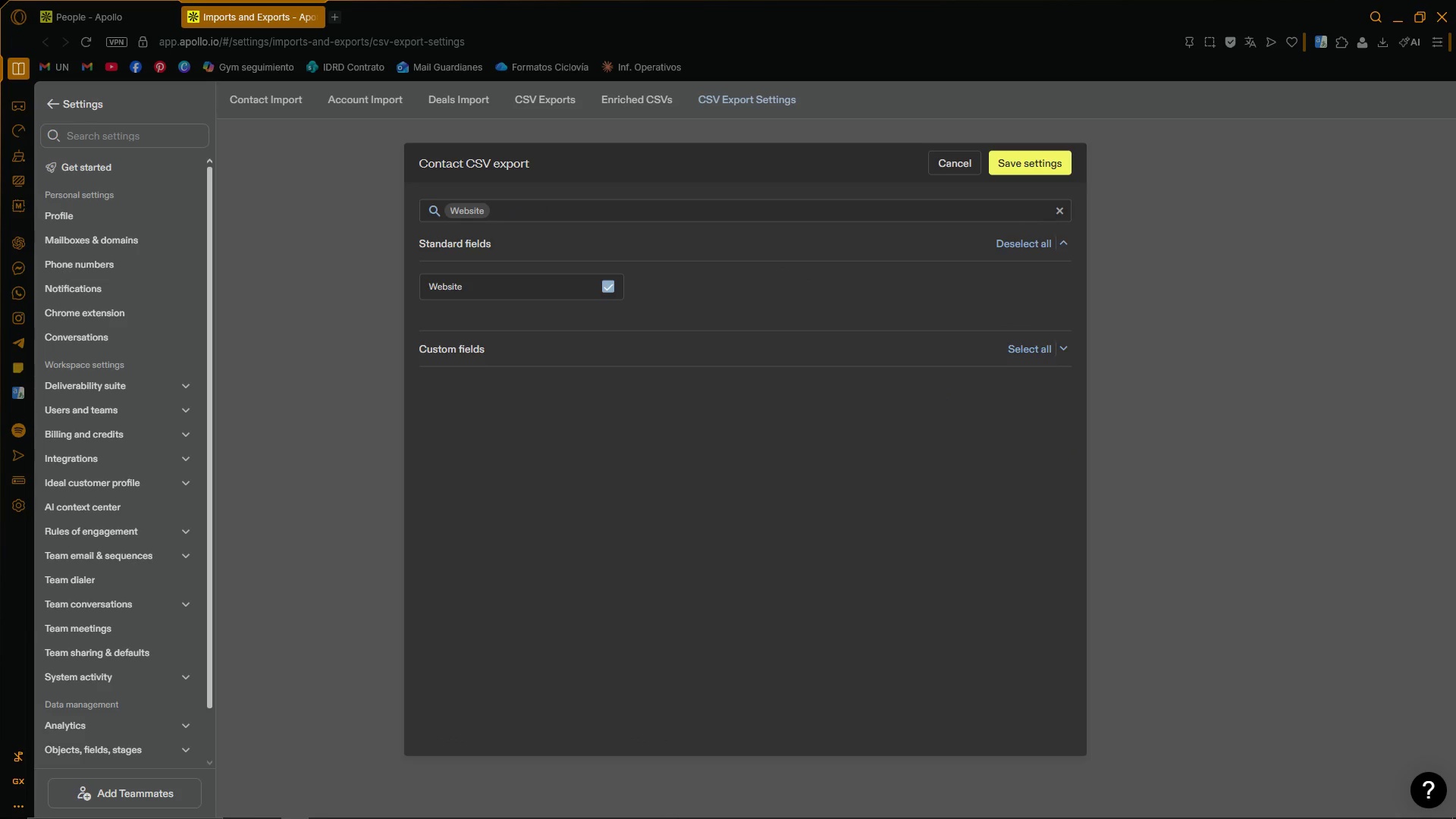 
left_click([383, 806])
 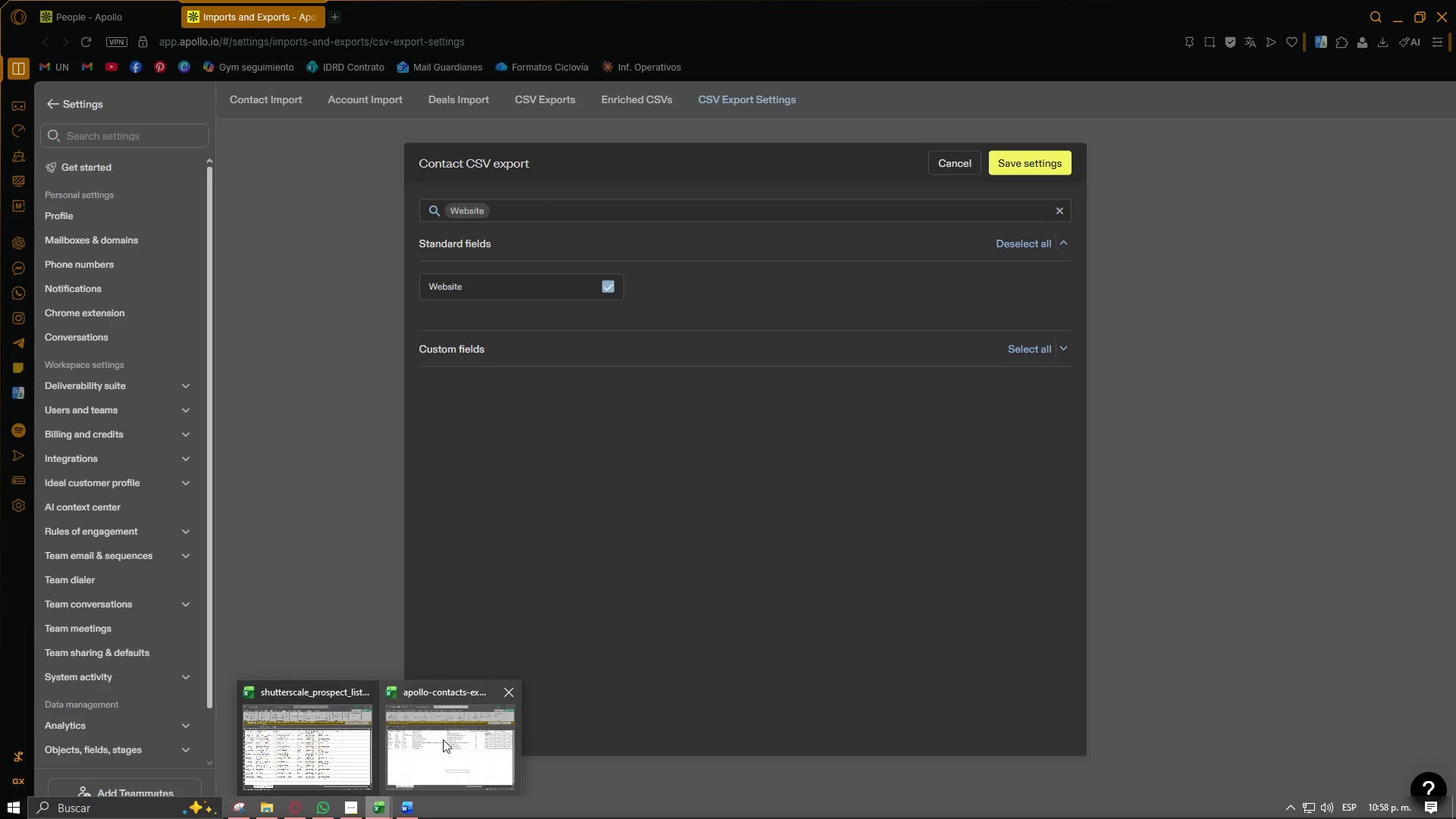 
left_click([362, 730])
 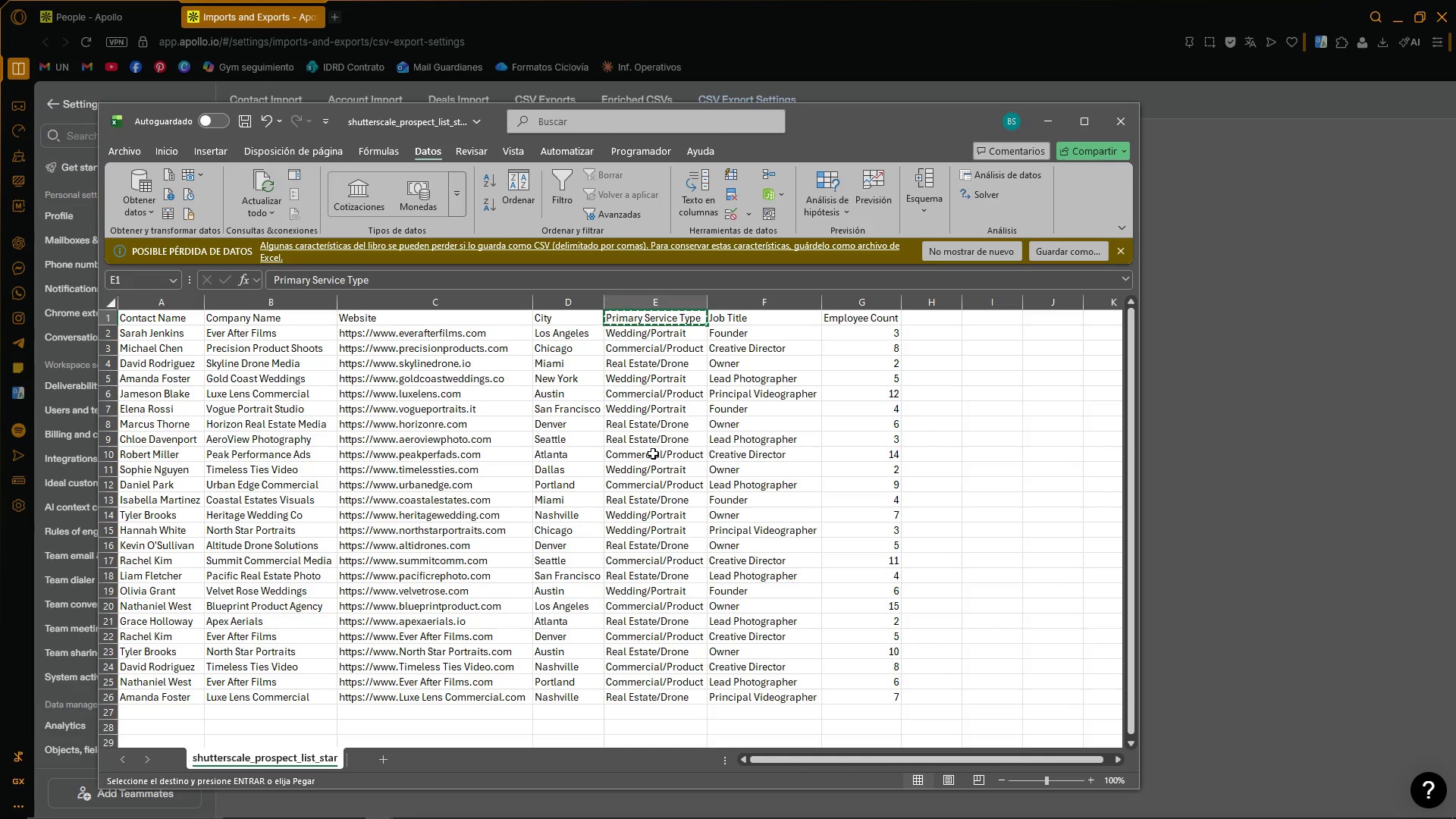 
wait(11.41)
 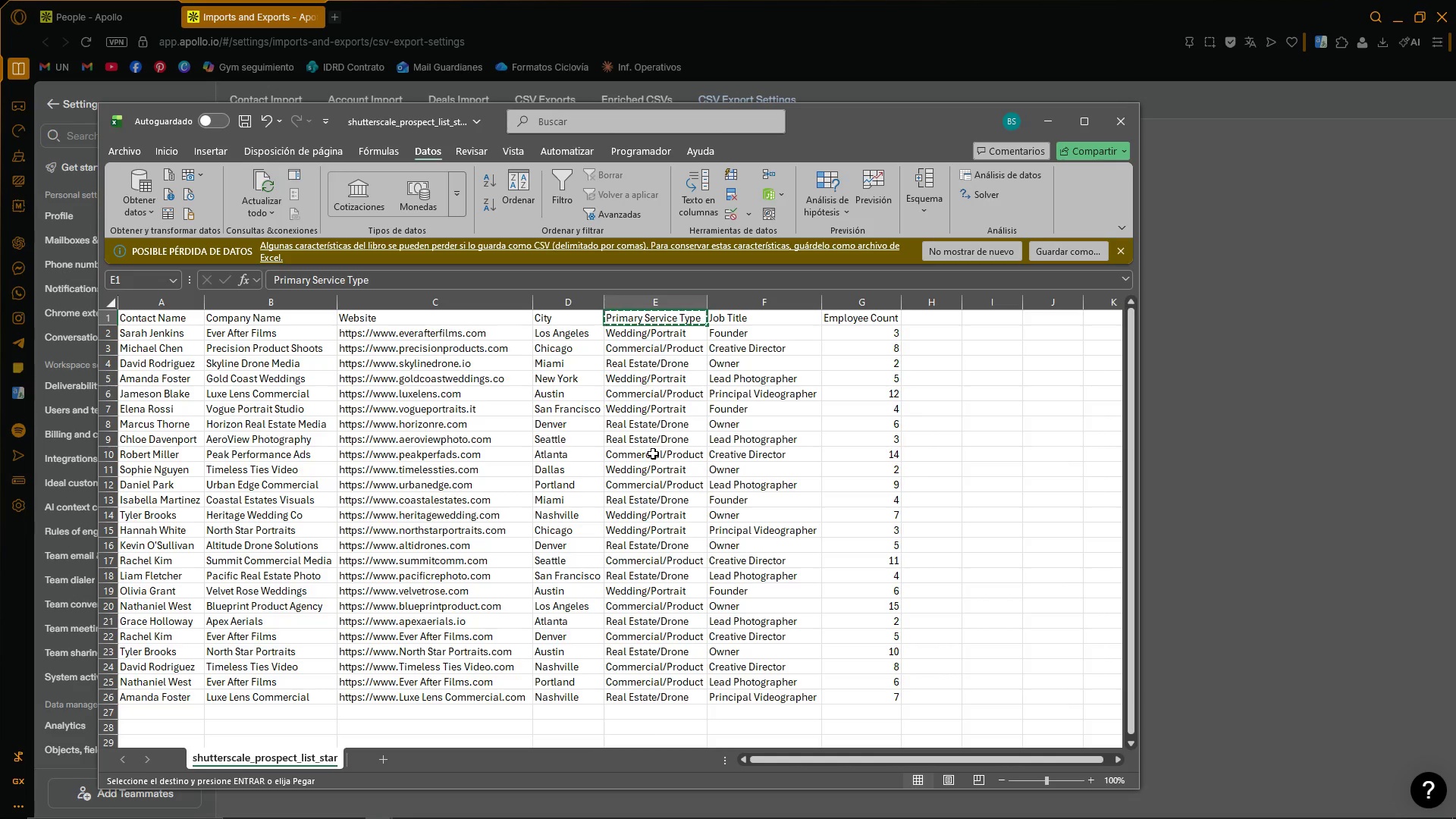 
left_click([372, 807])
 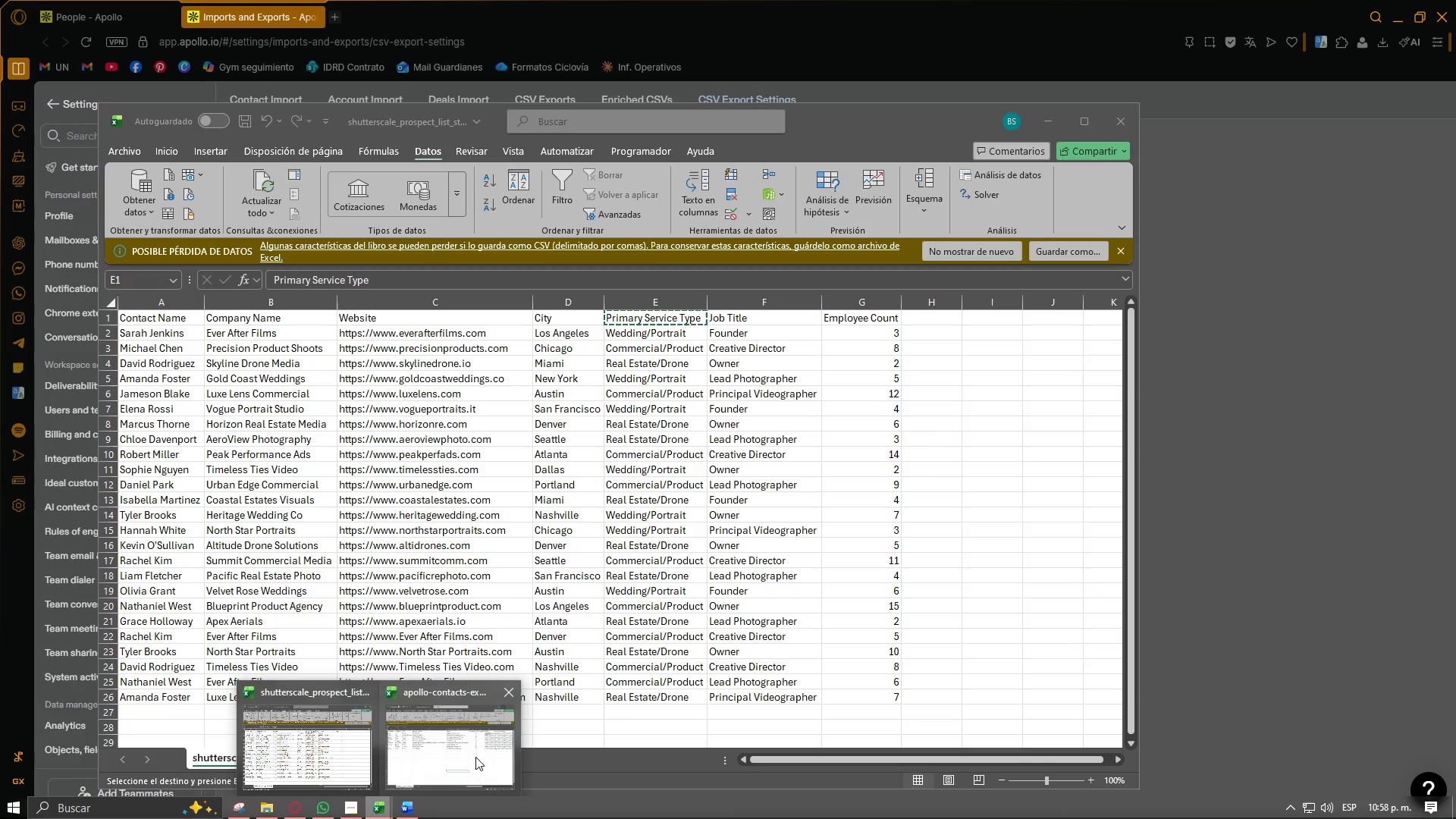 
left_click([476, 756])
 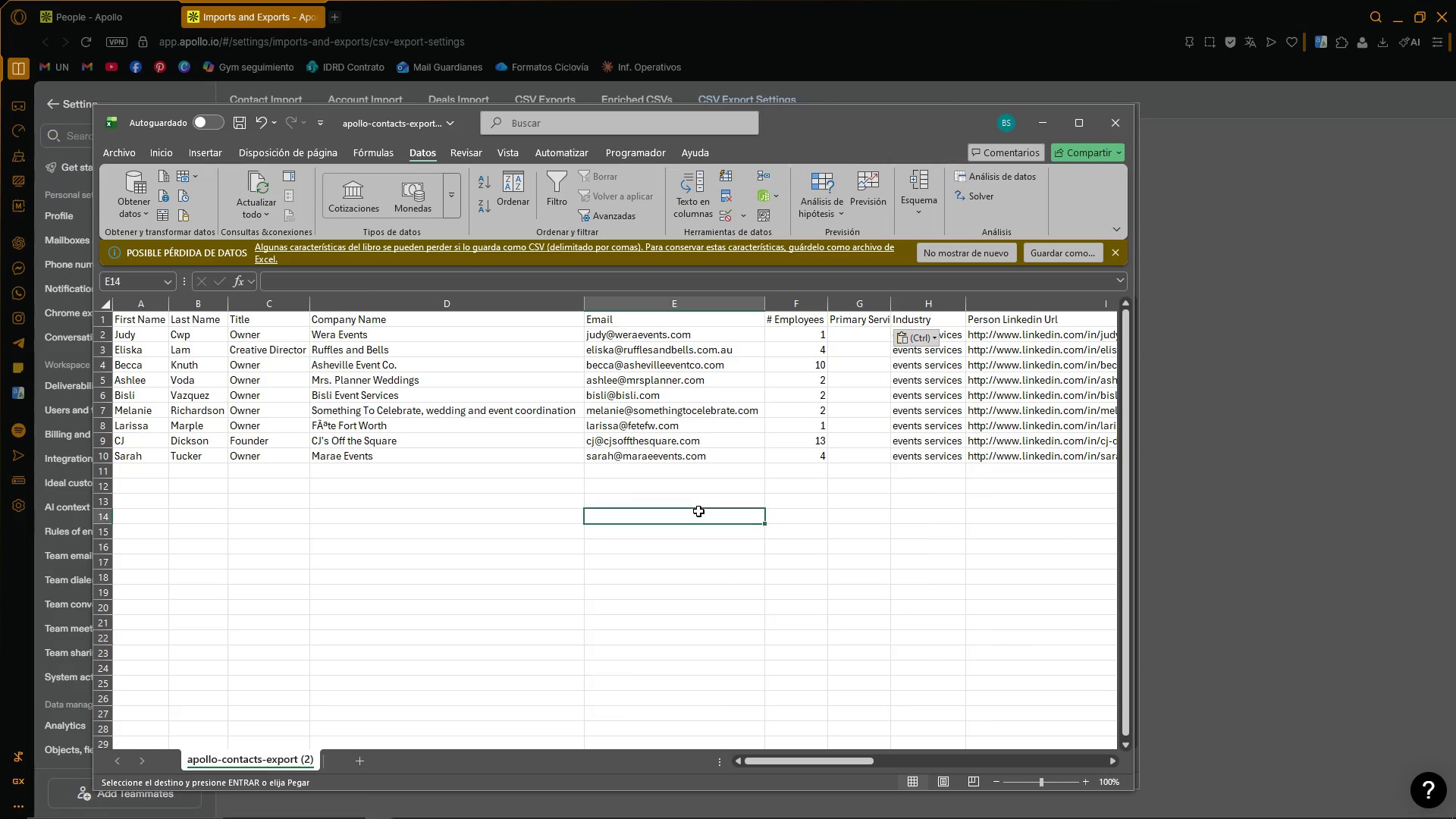 
double_click([847, 507])
 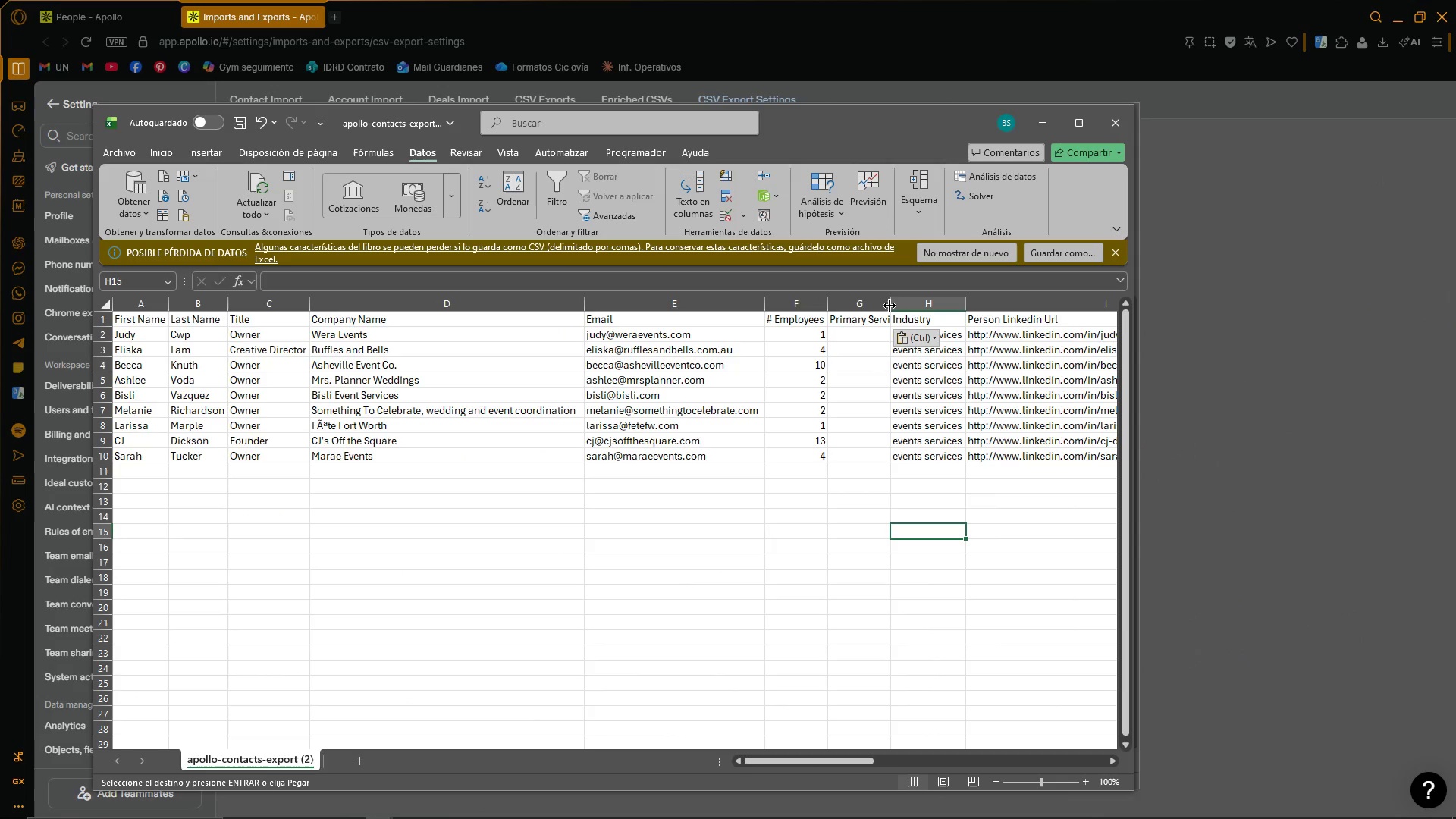 
double_click([890, 306])
 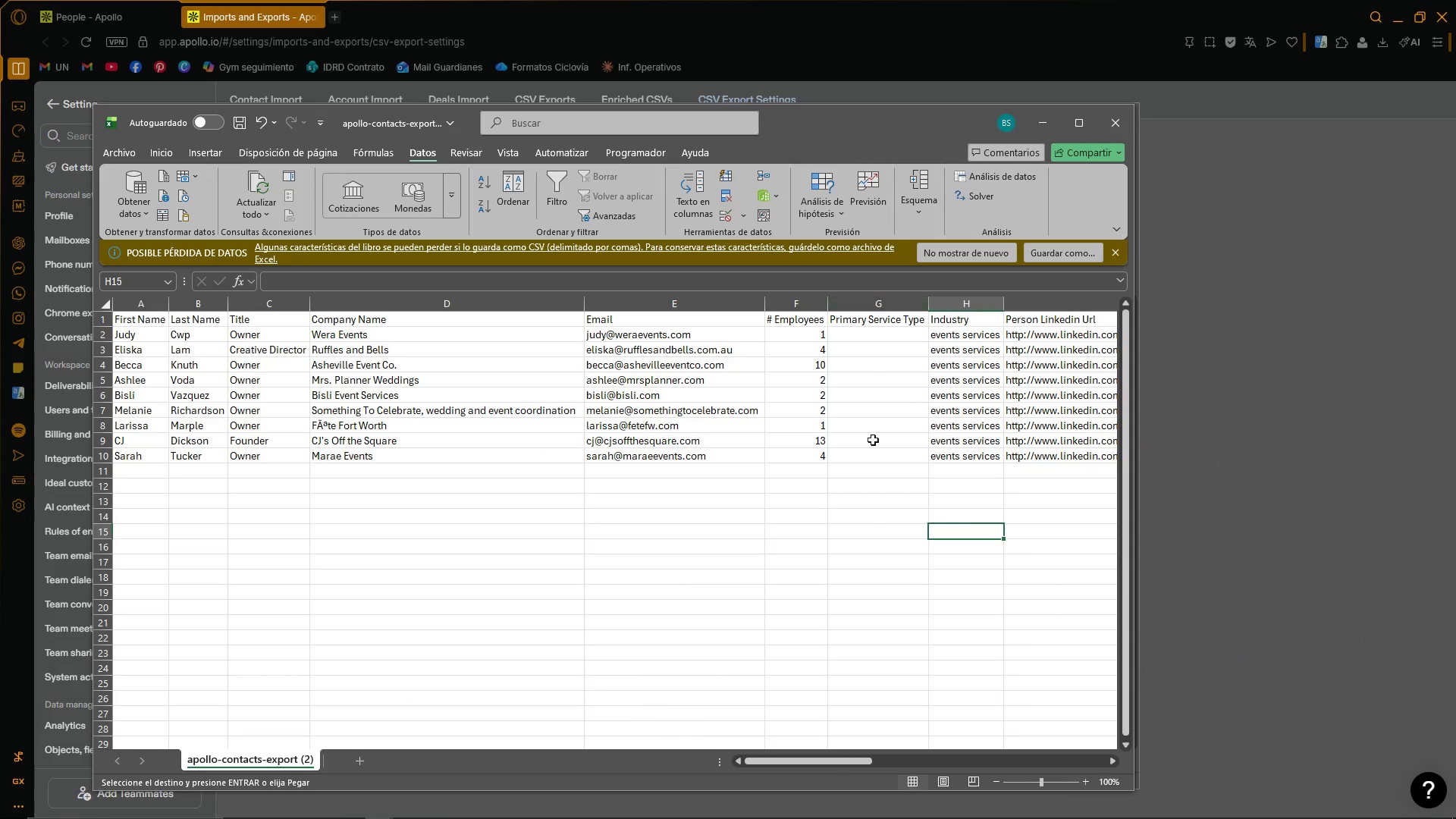 
triple_click([871, 519])
 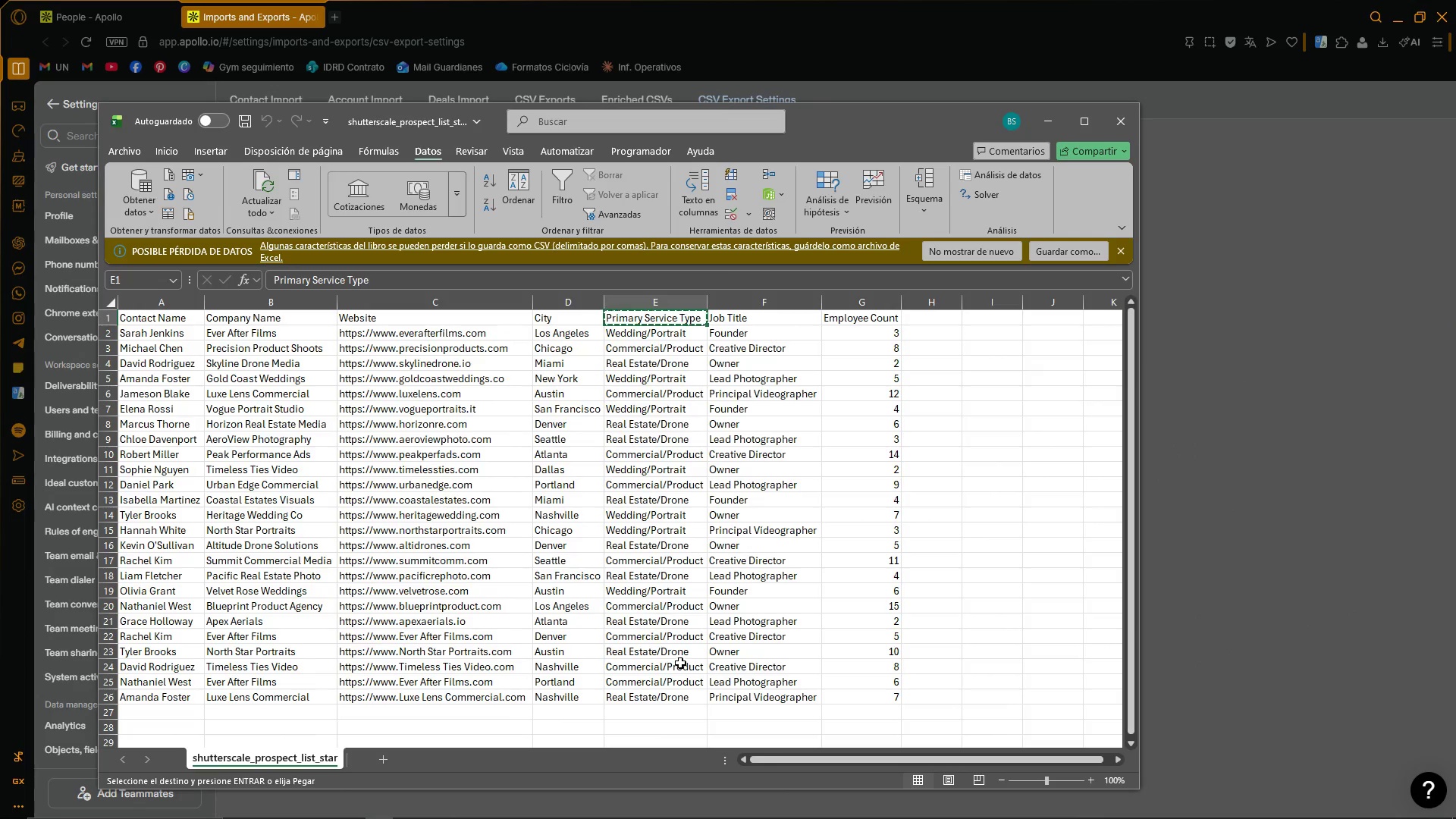 
left_click([1045, 124])
 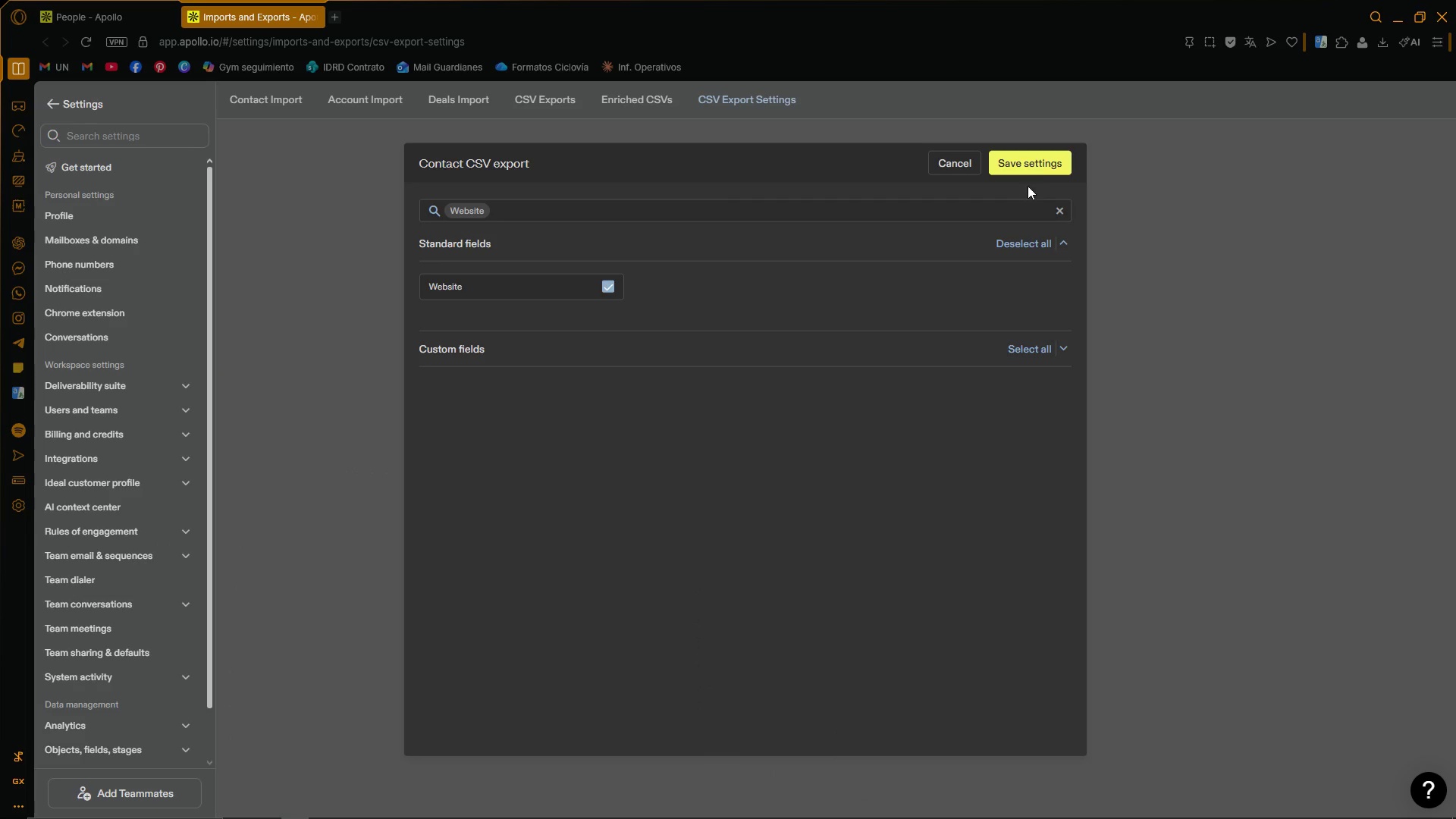 
left_click([1037, 162])
 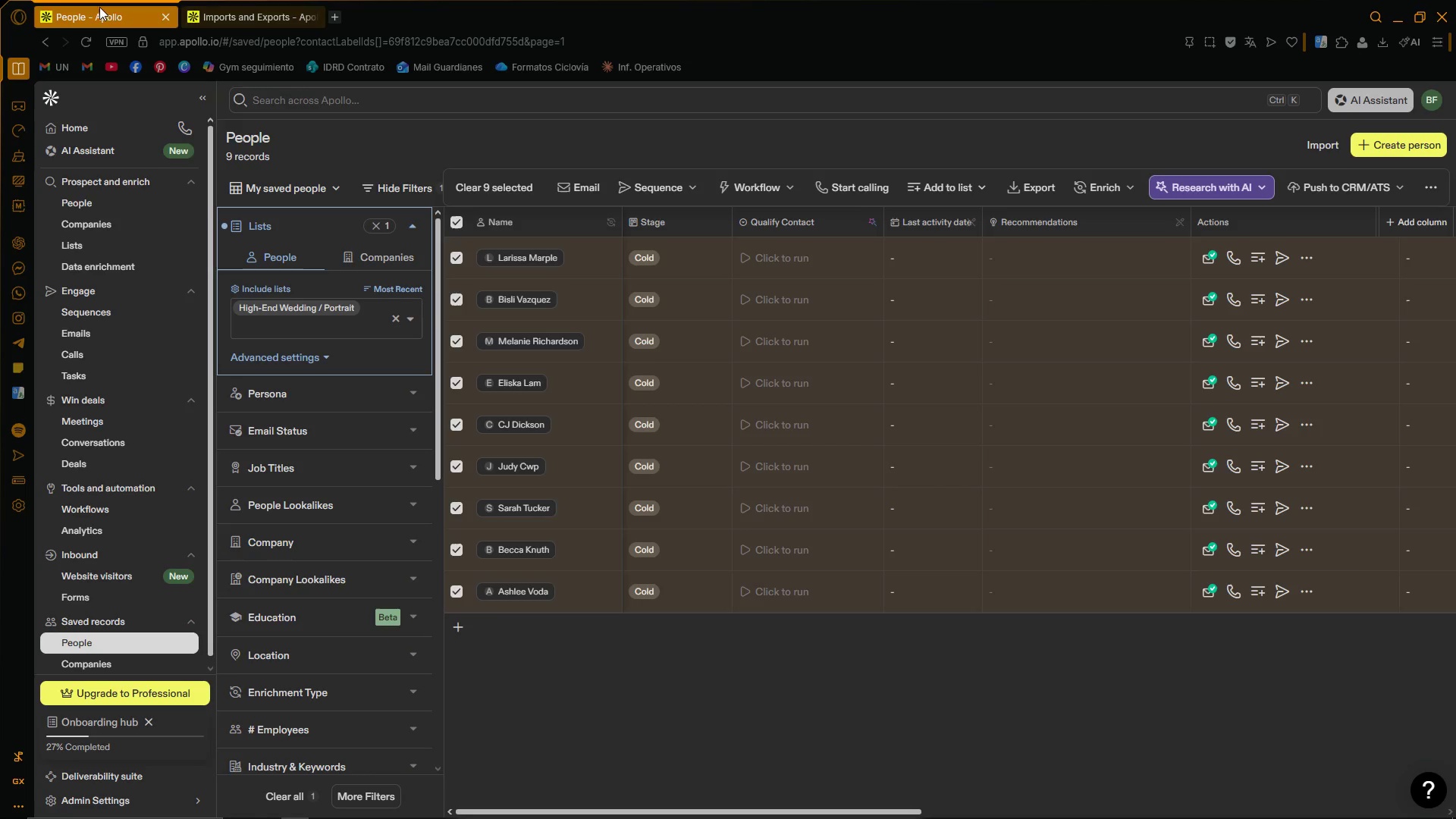 
left_click([657, 700])
 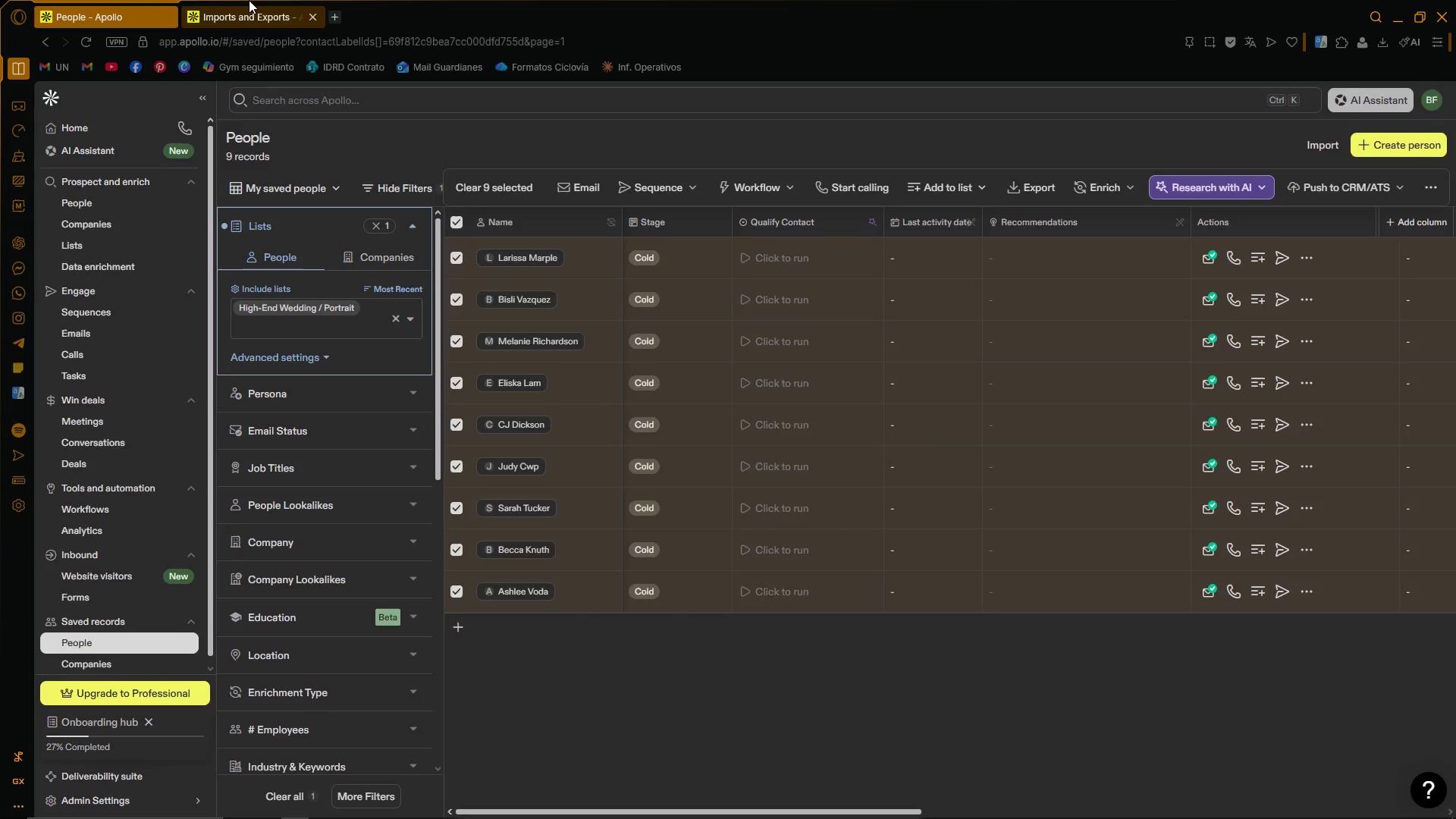 
double_click([115, 0])
 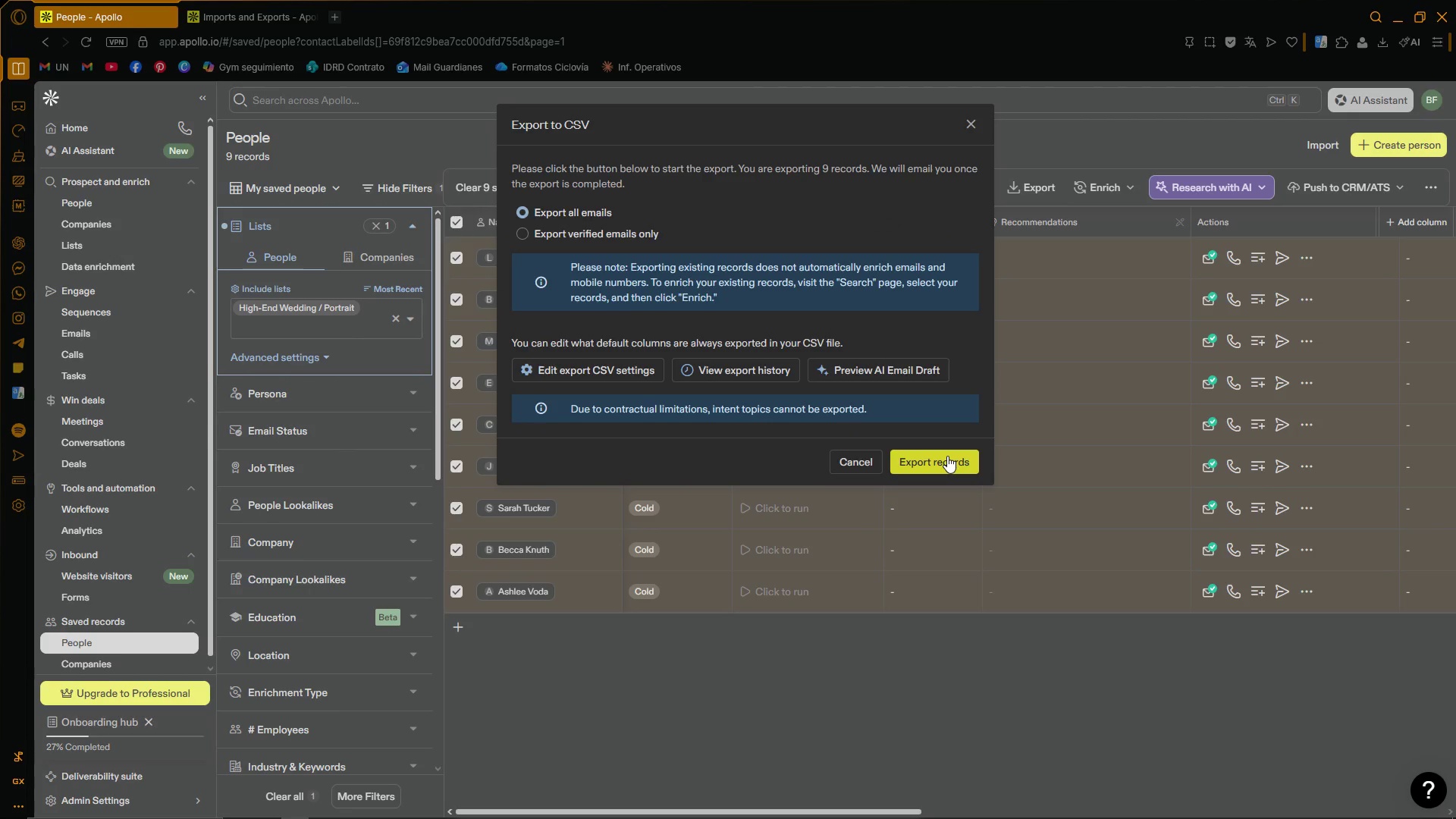 
left_click([947, 456])
 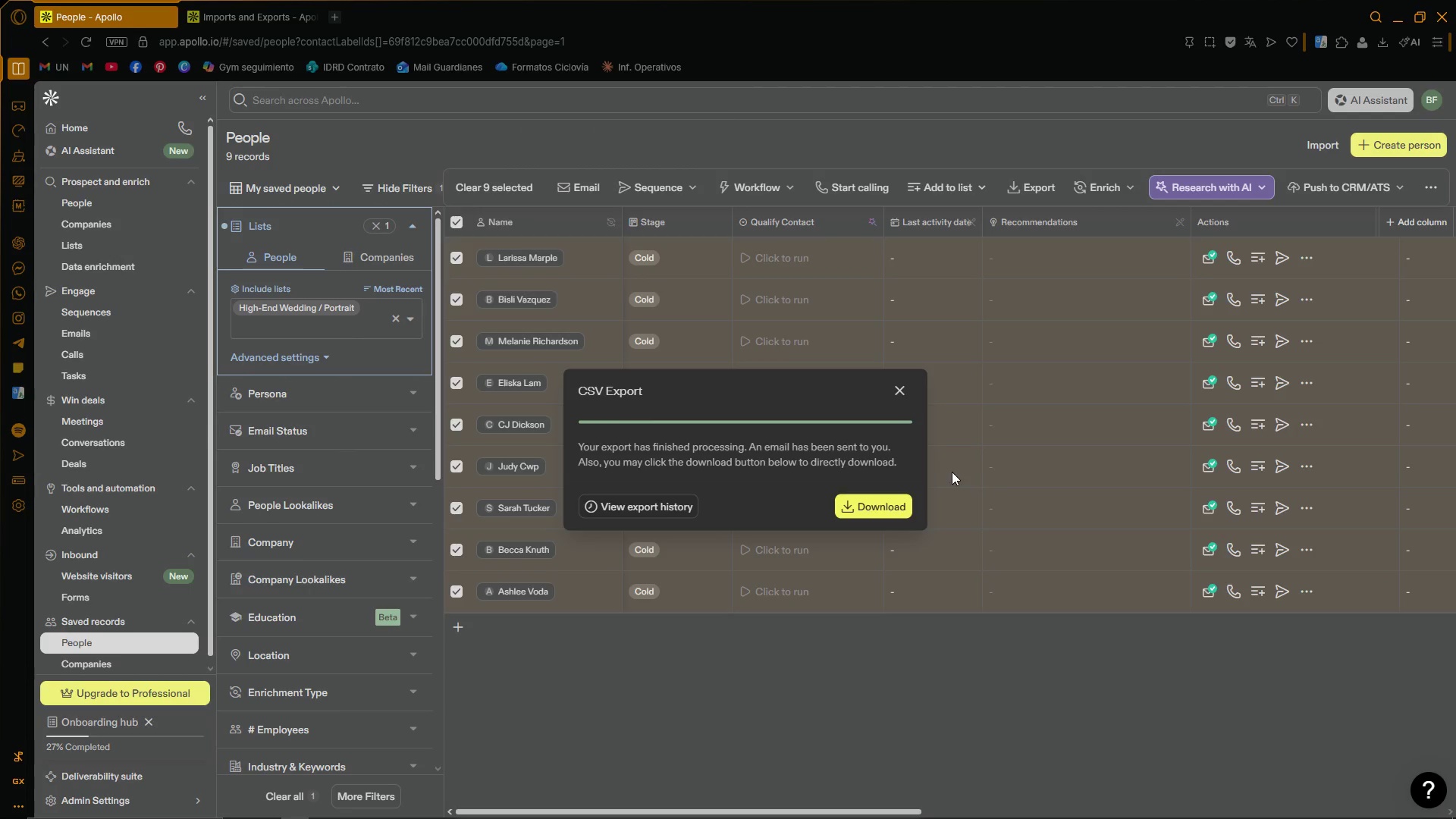 
left_click([894, 513])
 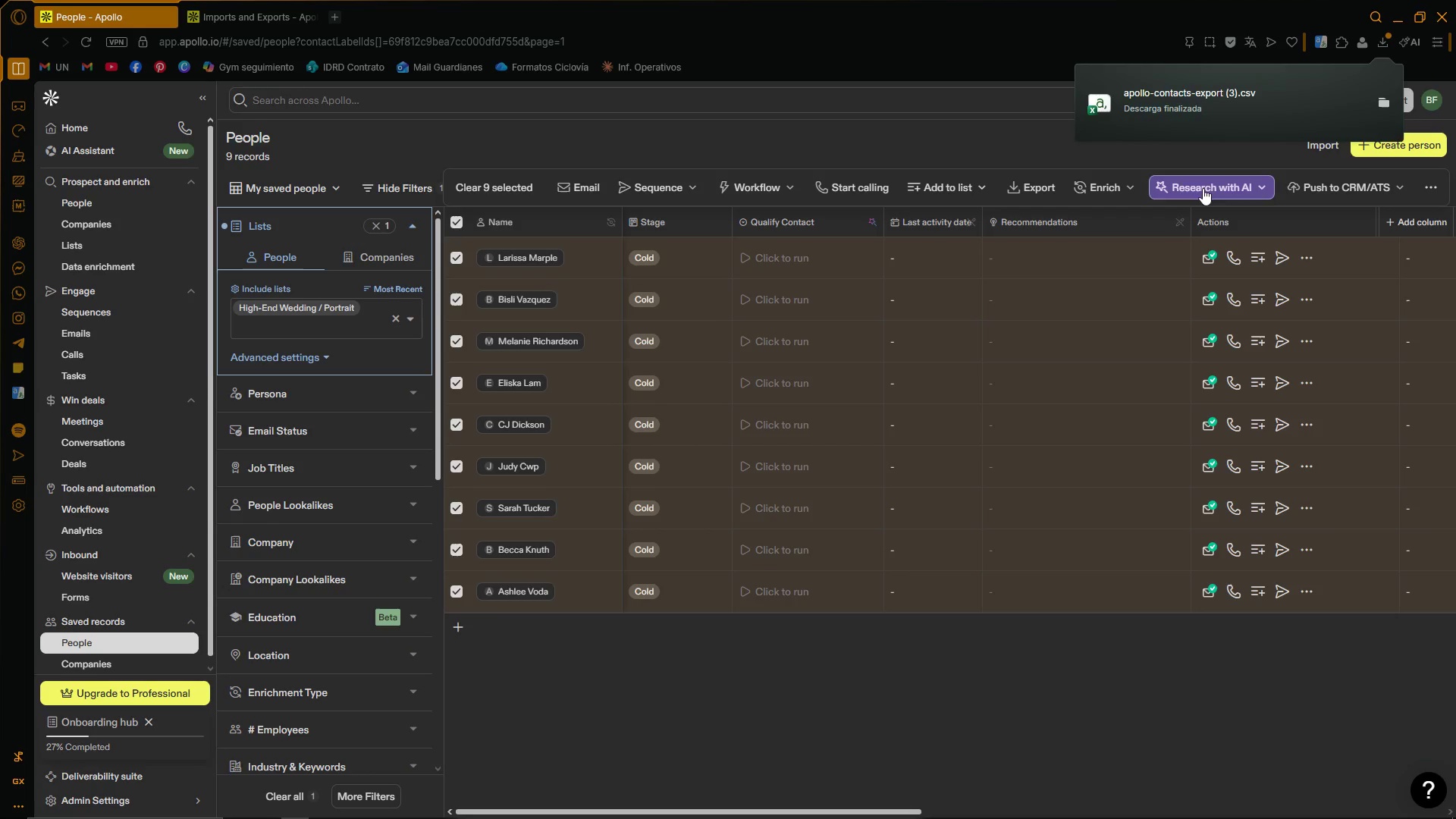 
double_click([1220, 93])
 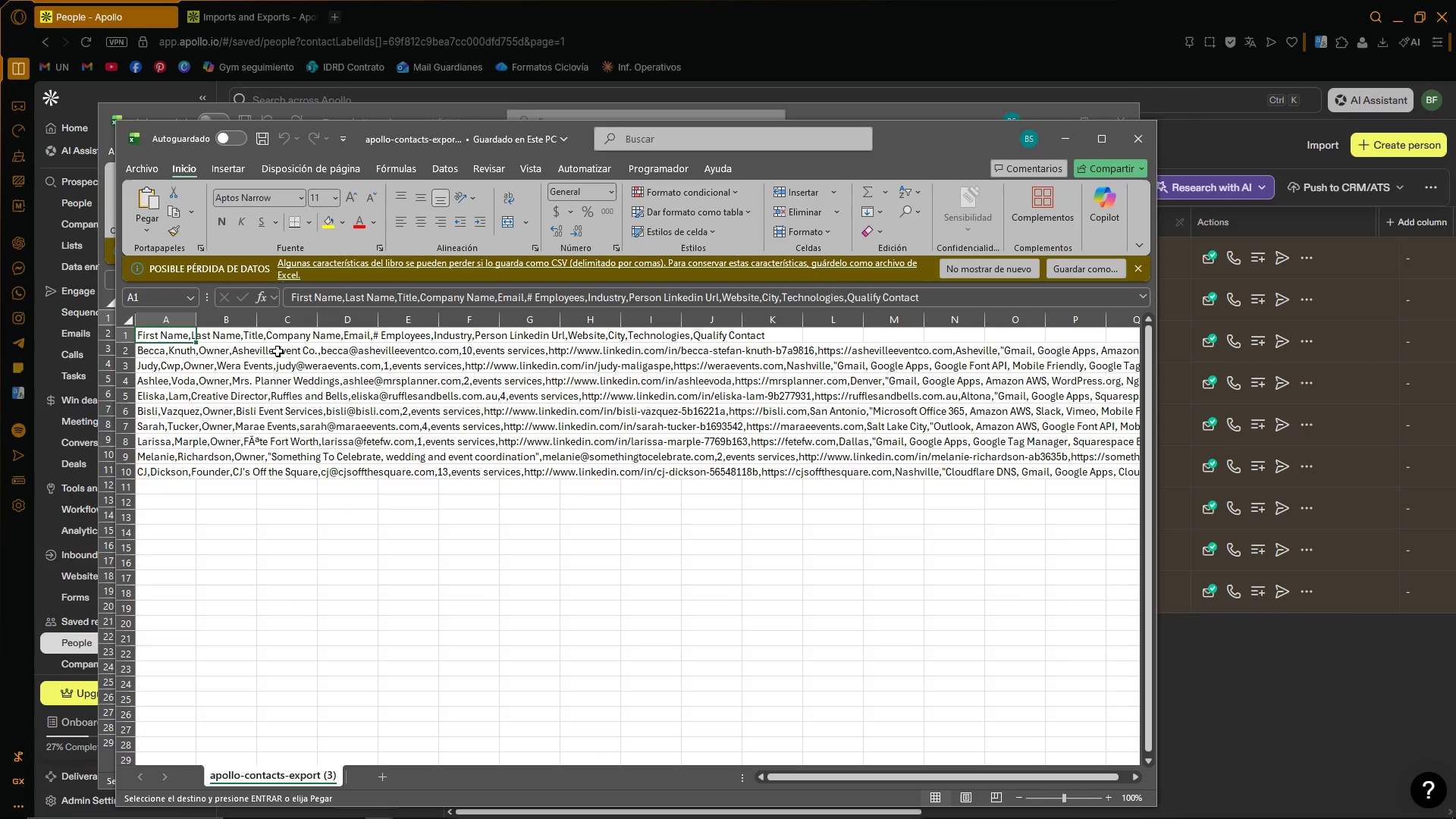 
left_click([177, 322])
 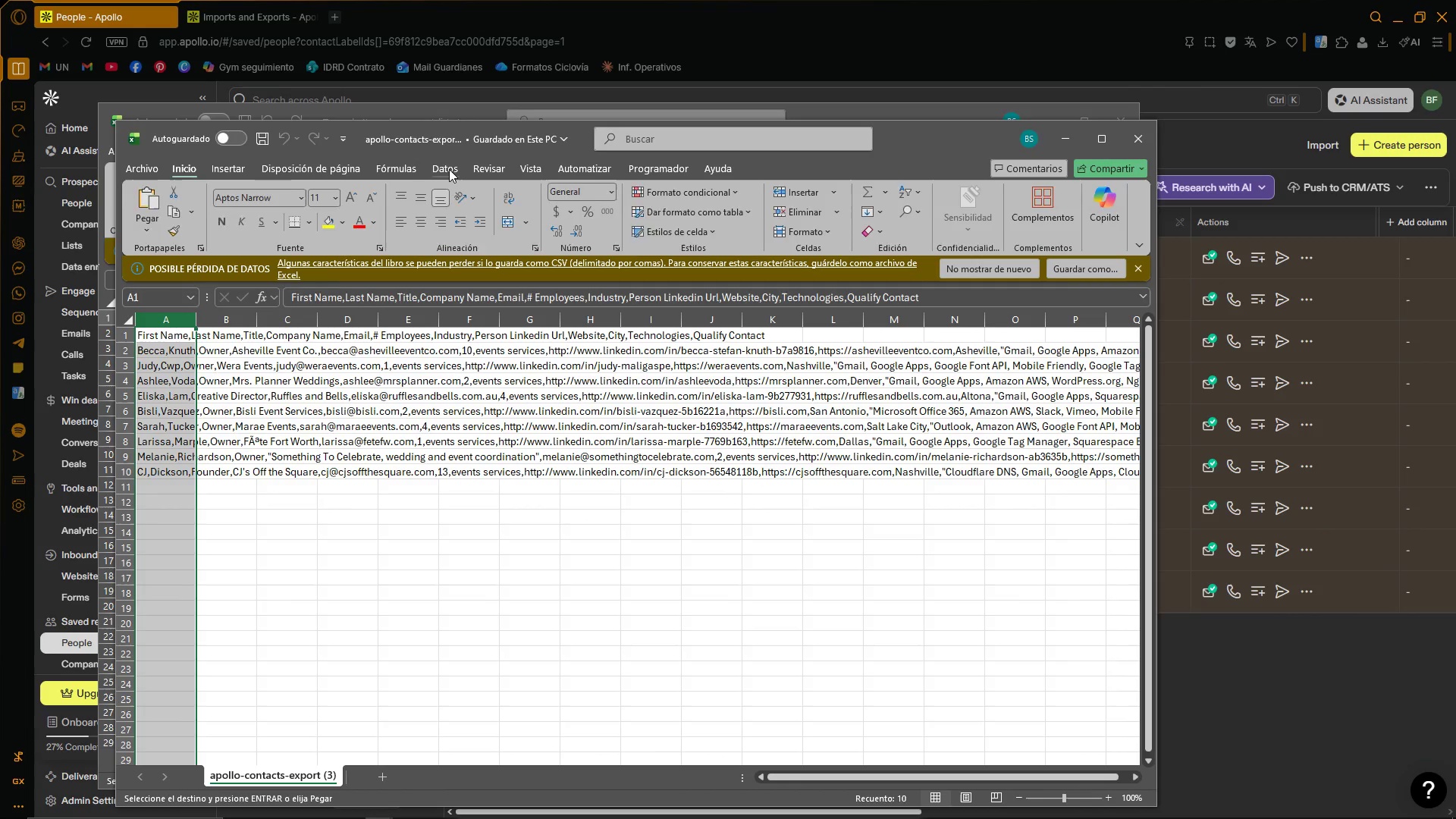 
left_click([717, 220])
 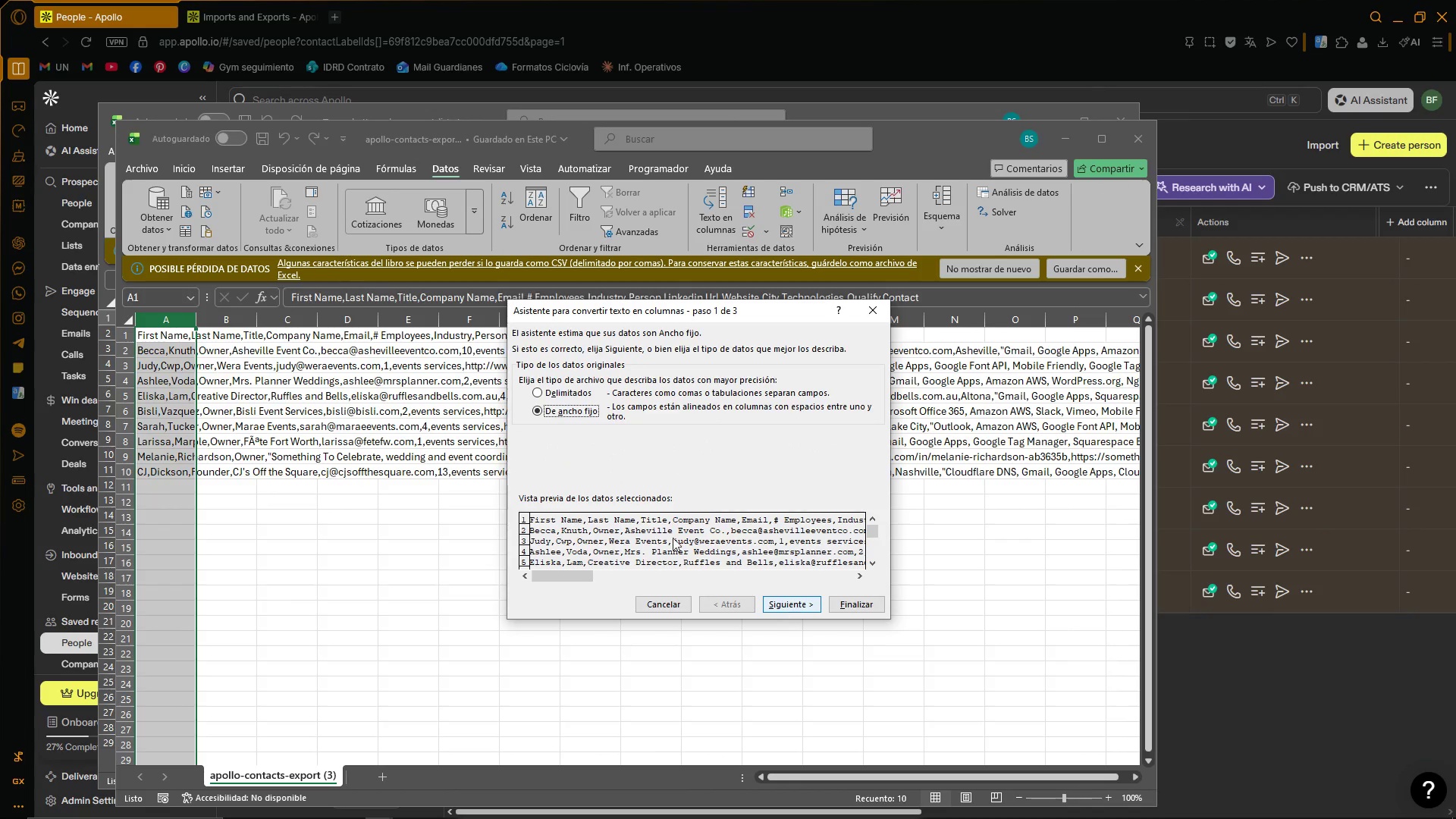 
left_click([539, 396])
 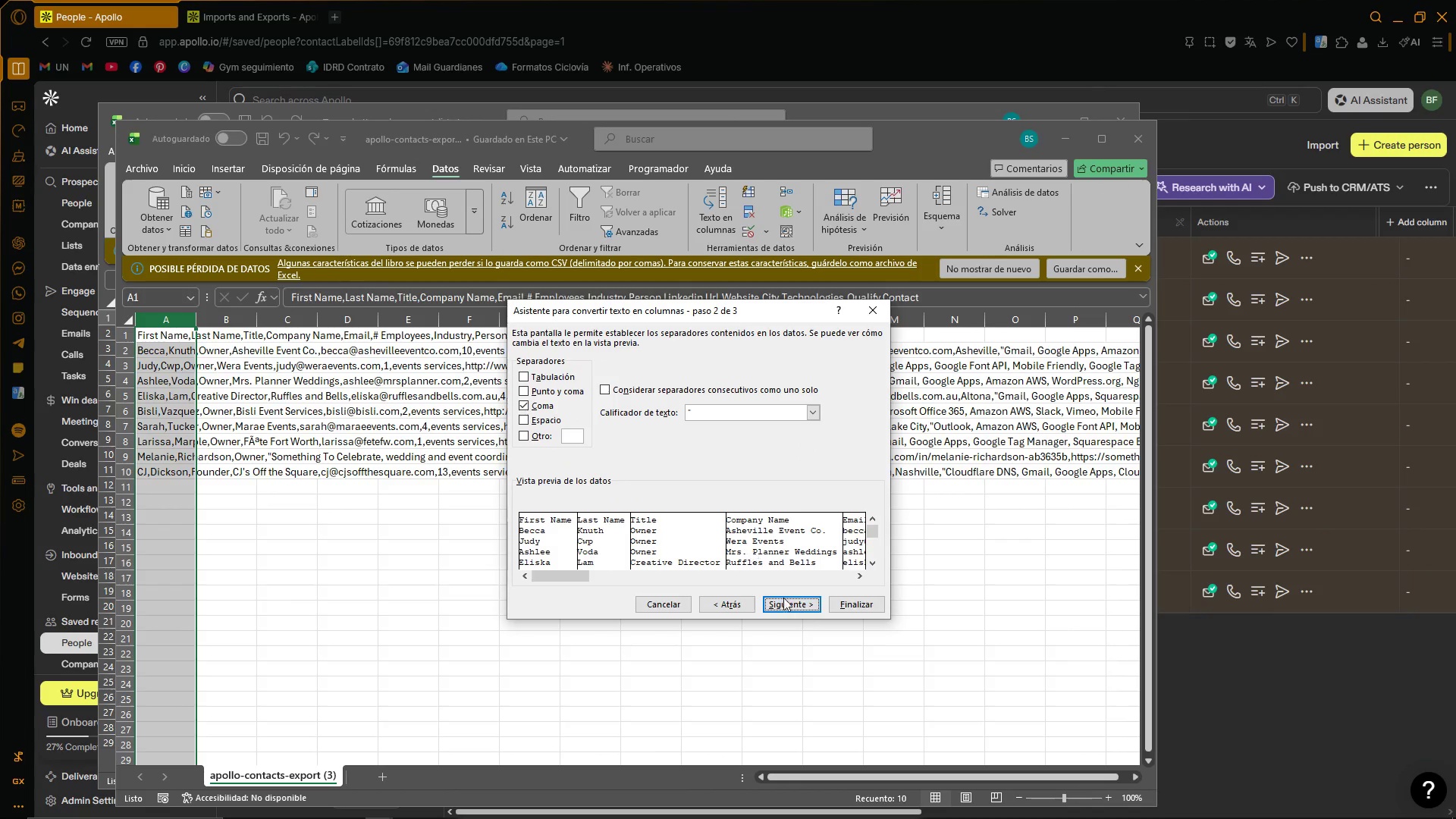 
double_click([837, 601])
 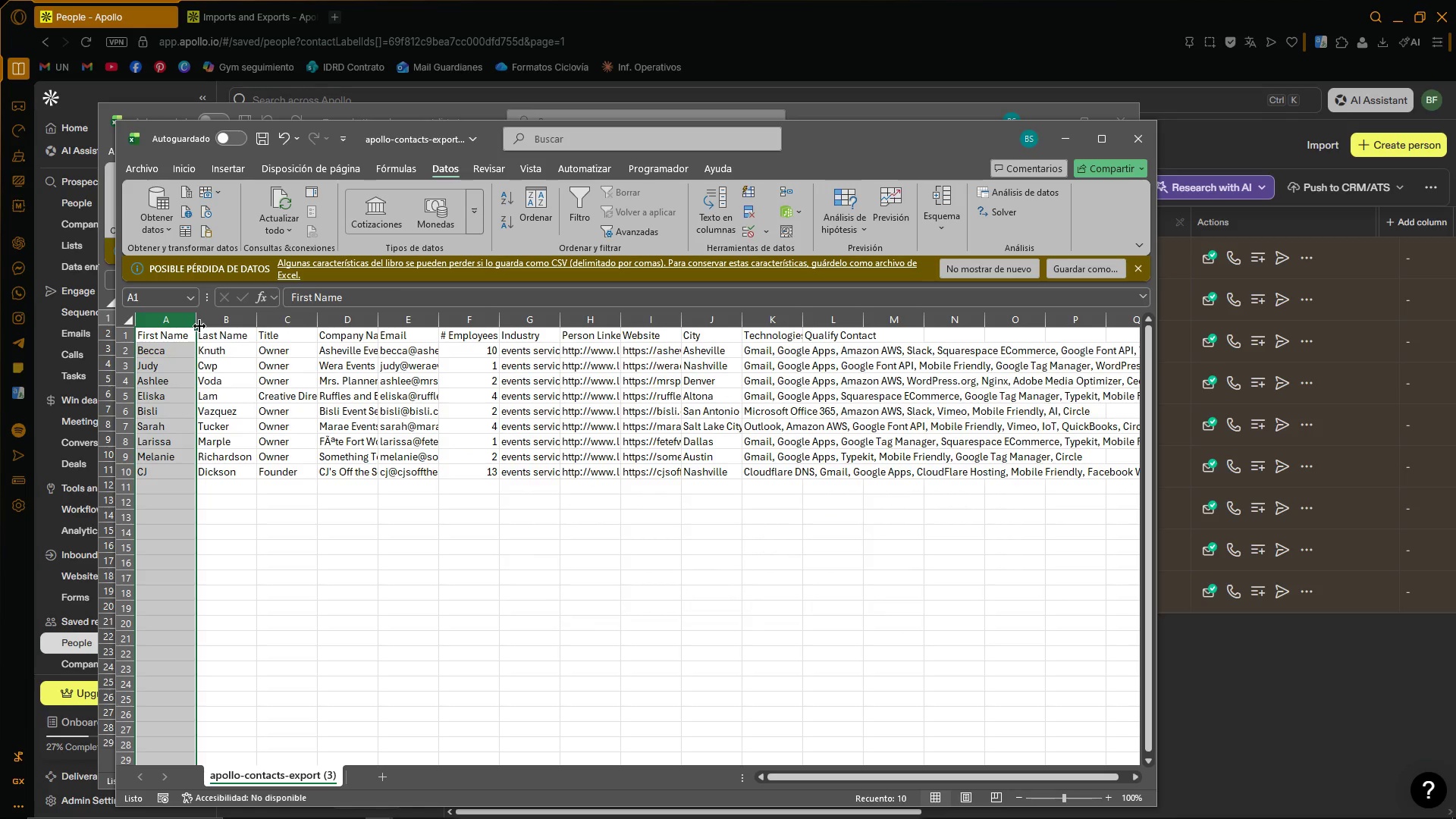 
double_click([195, 321])
 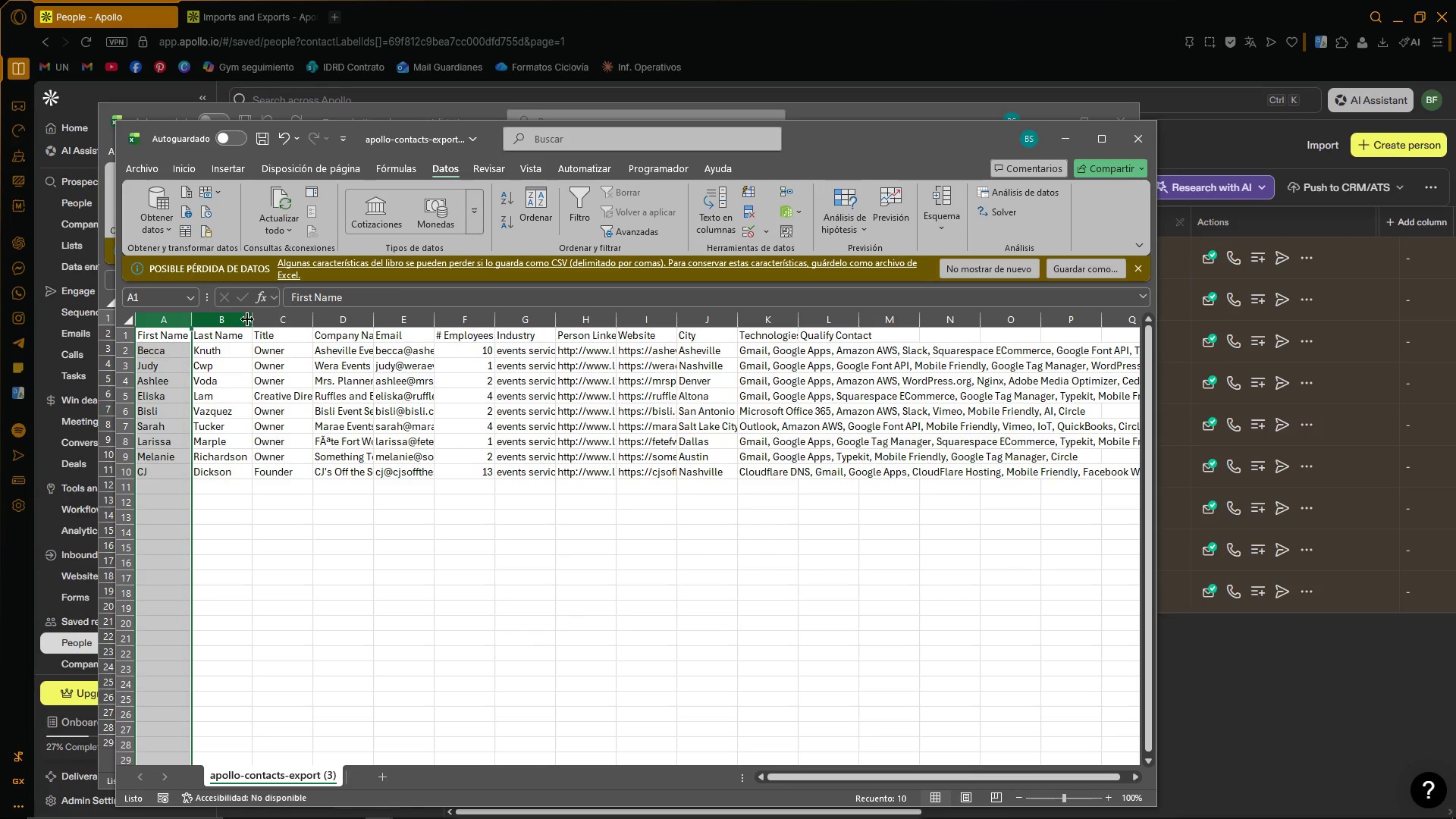 
double_click([252, 318])
 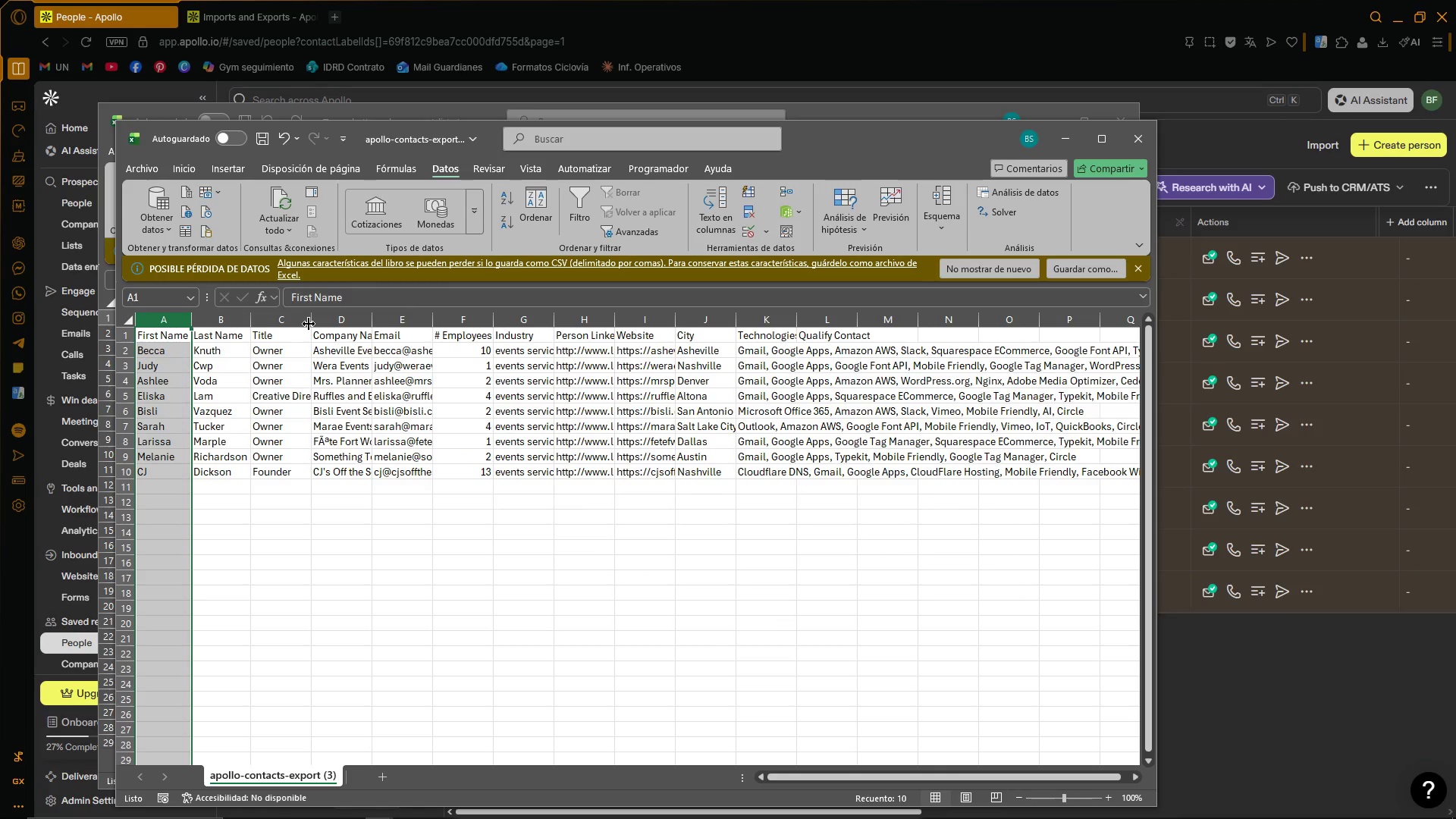 
double_click([309, 324])
 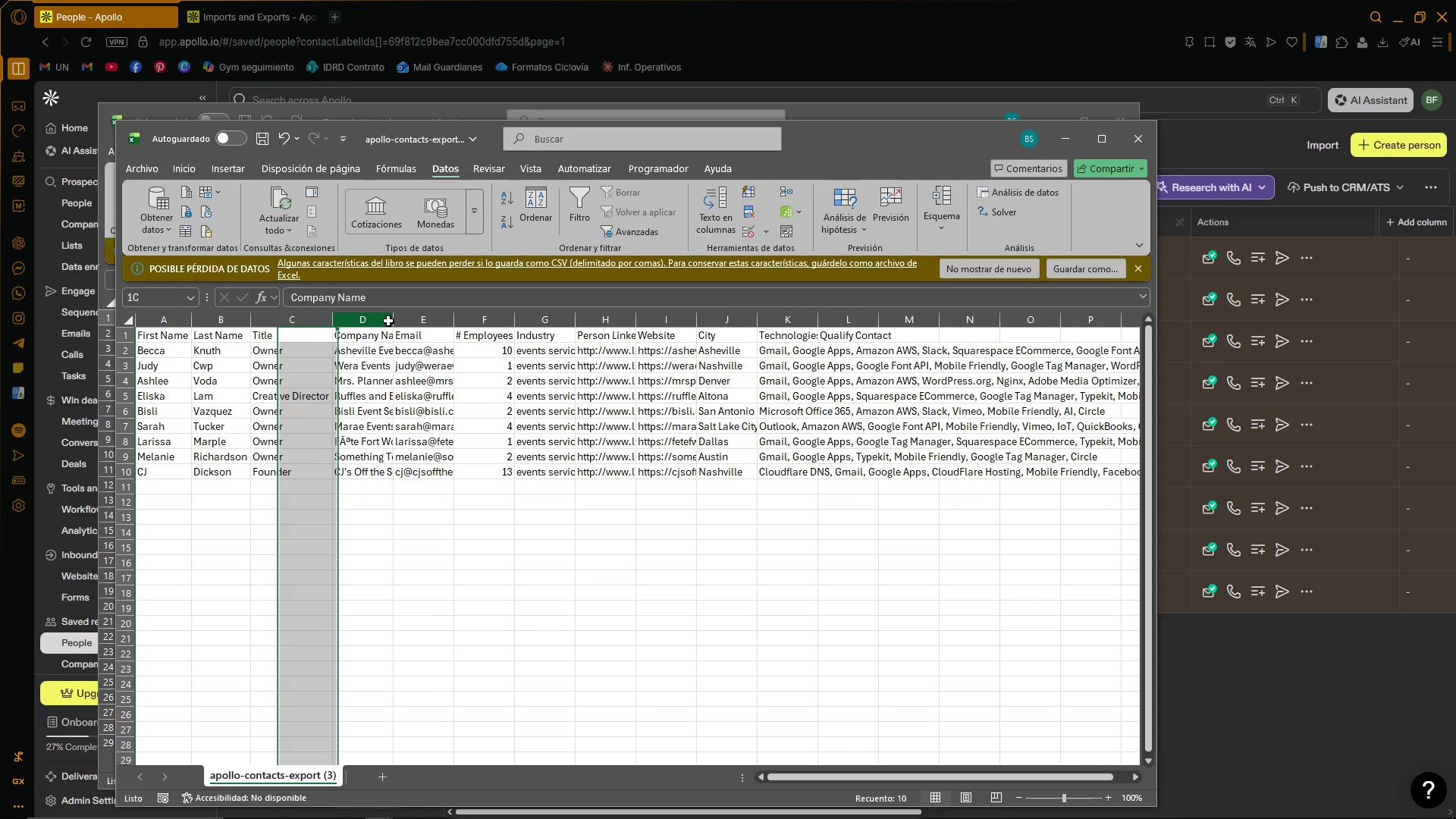 
double_click([395, 321])
 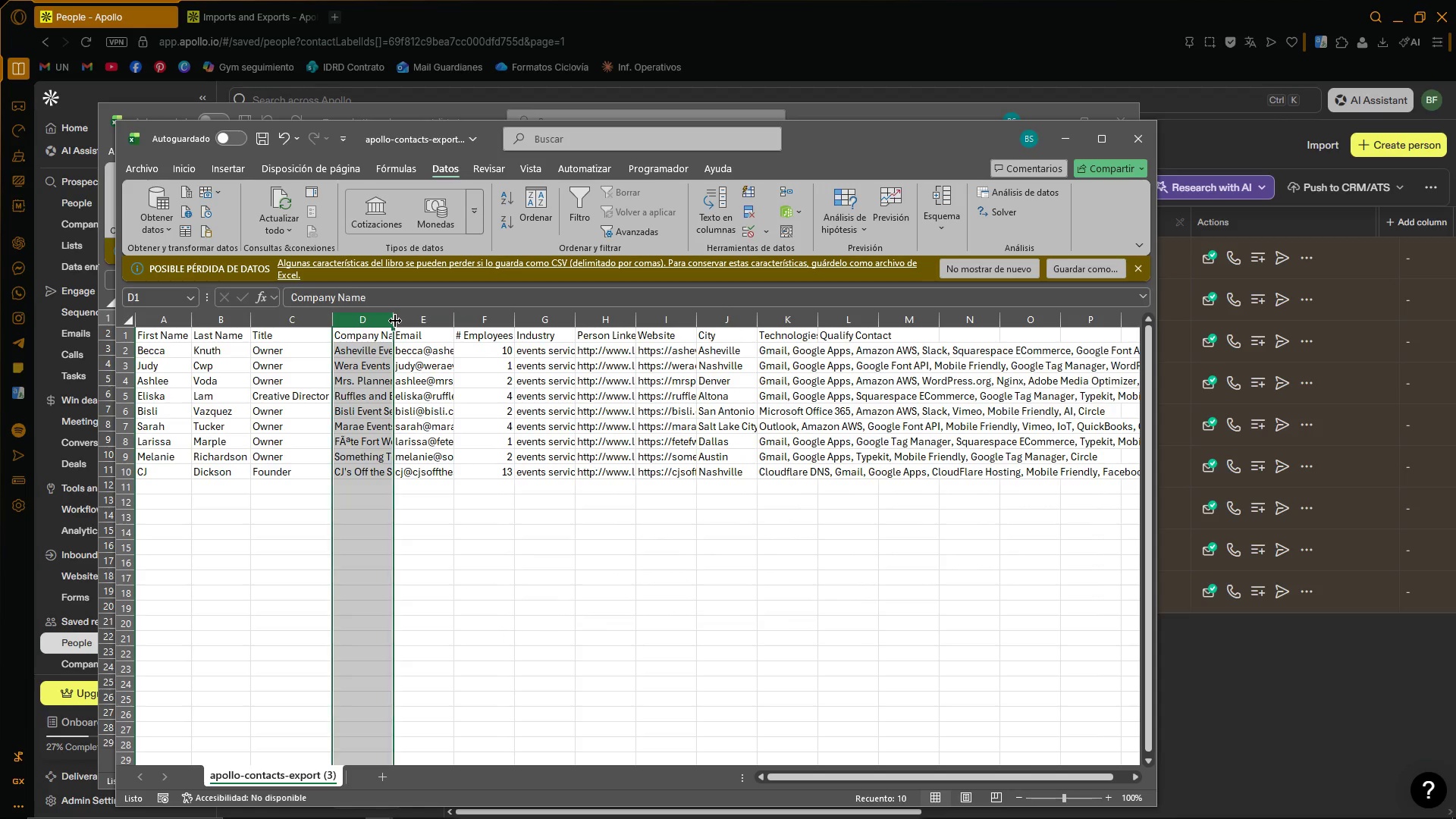 
triple_click([395, 321])
 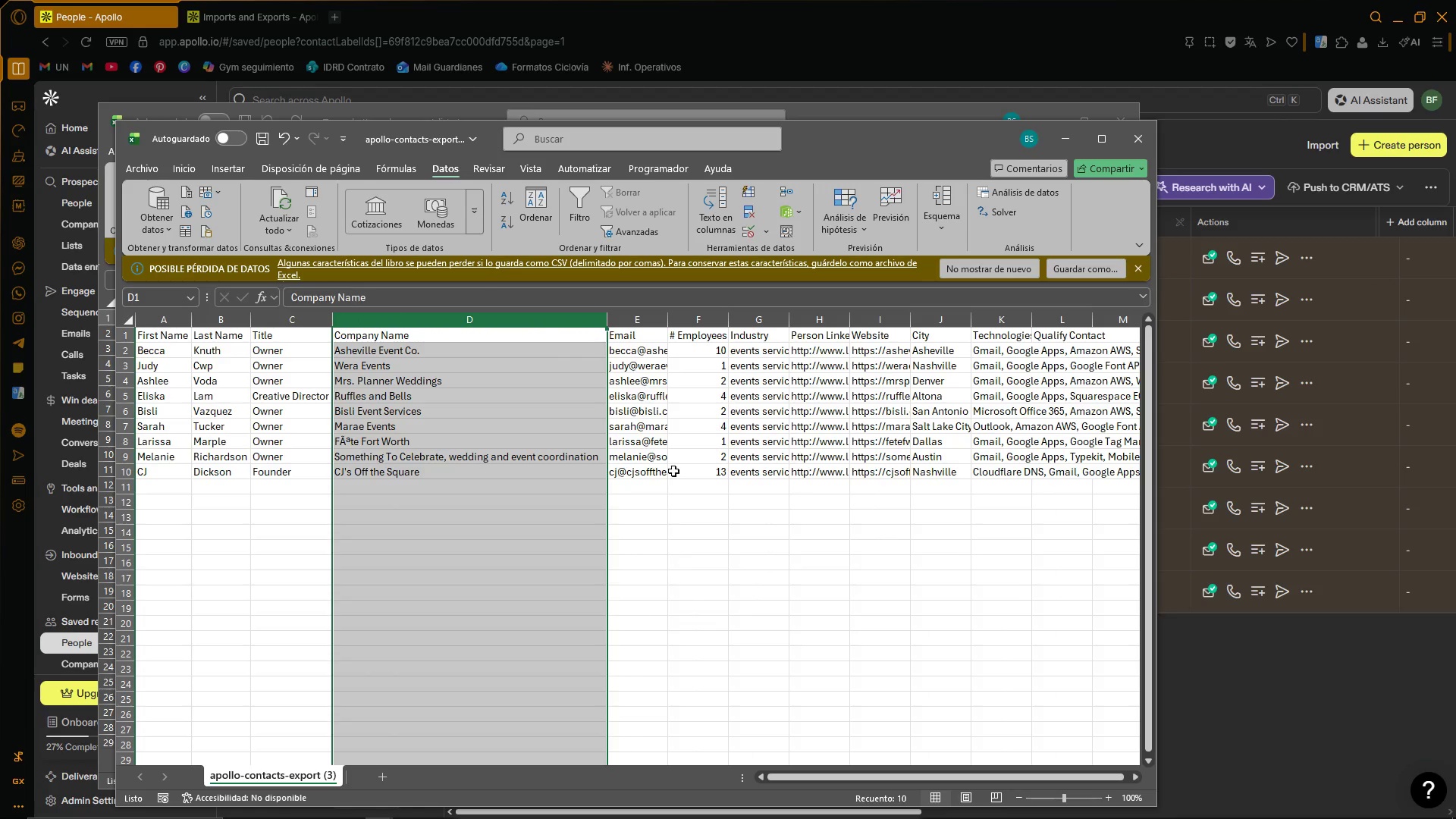 
triple_click([739, 510])
 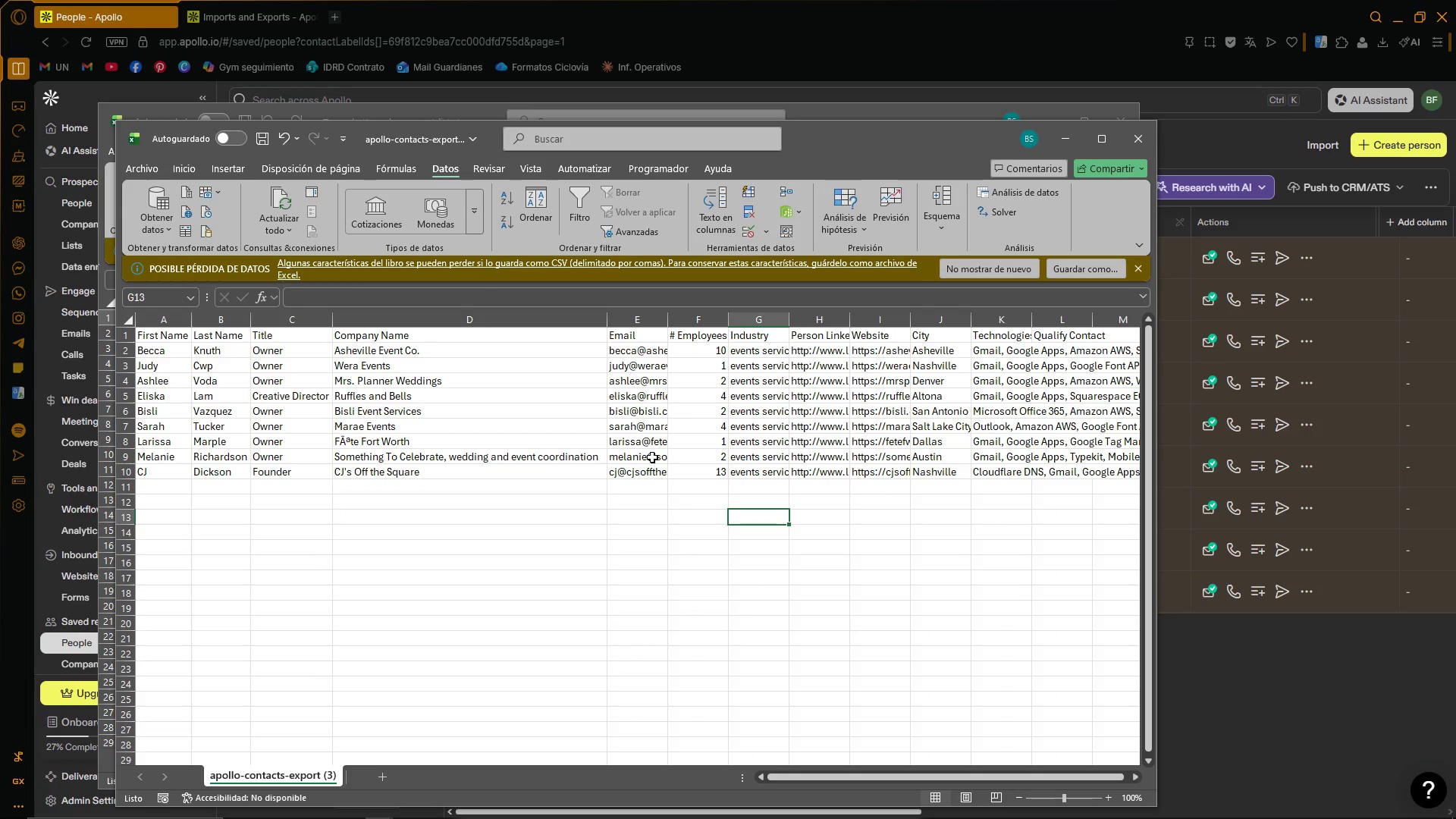 
double_click([667, 322])
 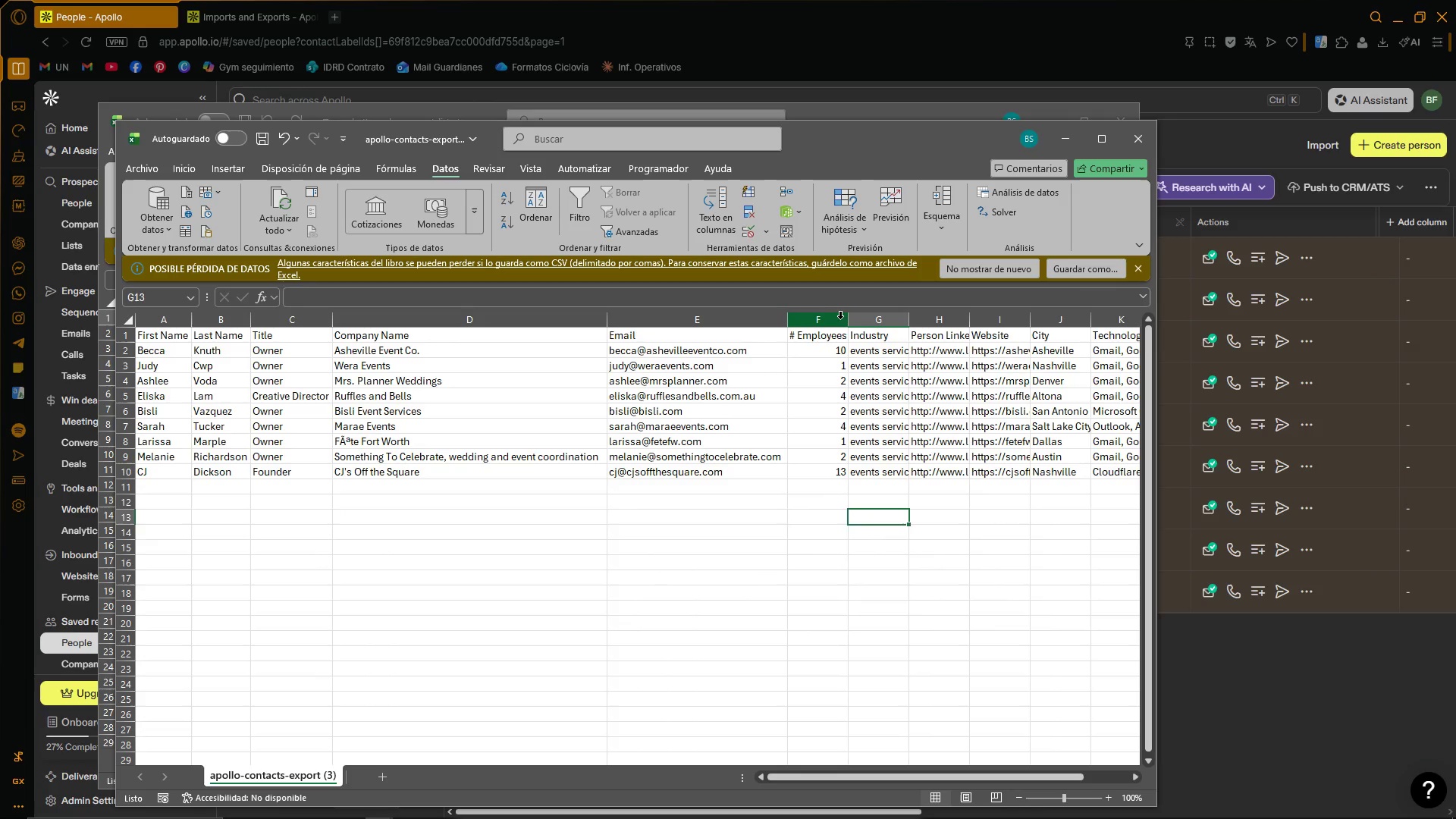 
left_click([849, 320])
 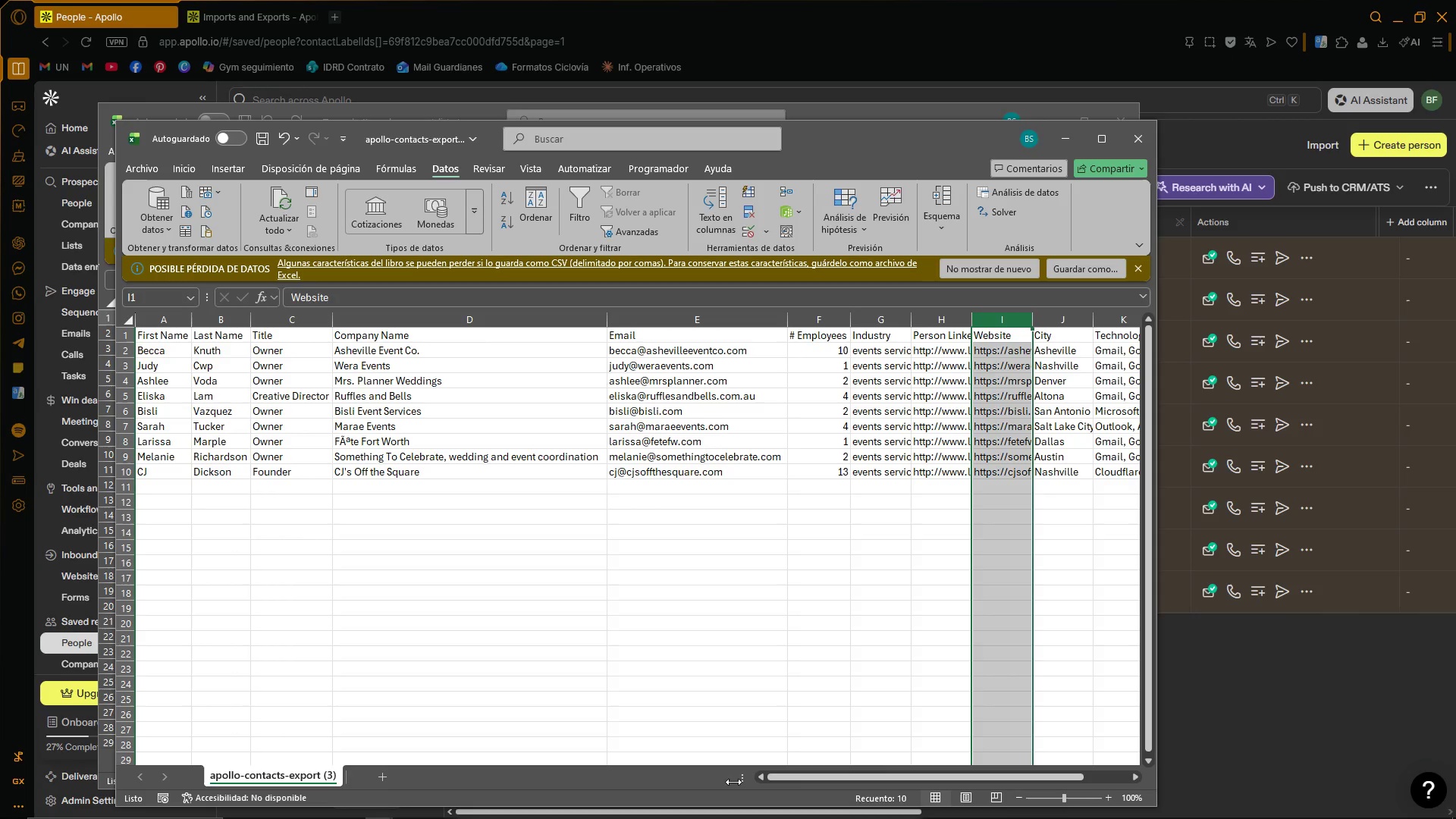 
left_click([382, 810])
 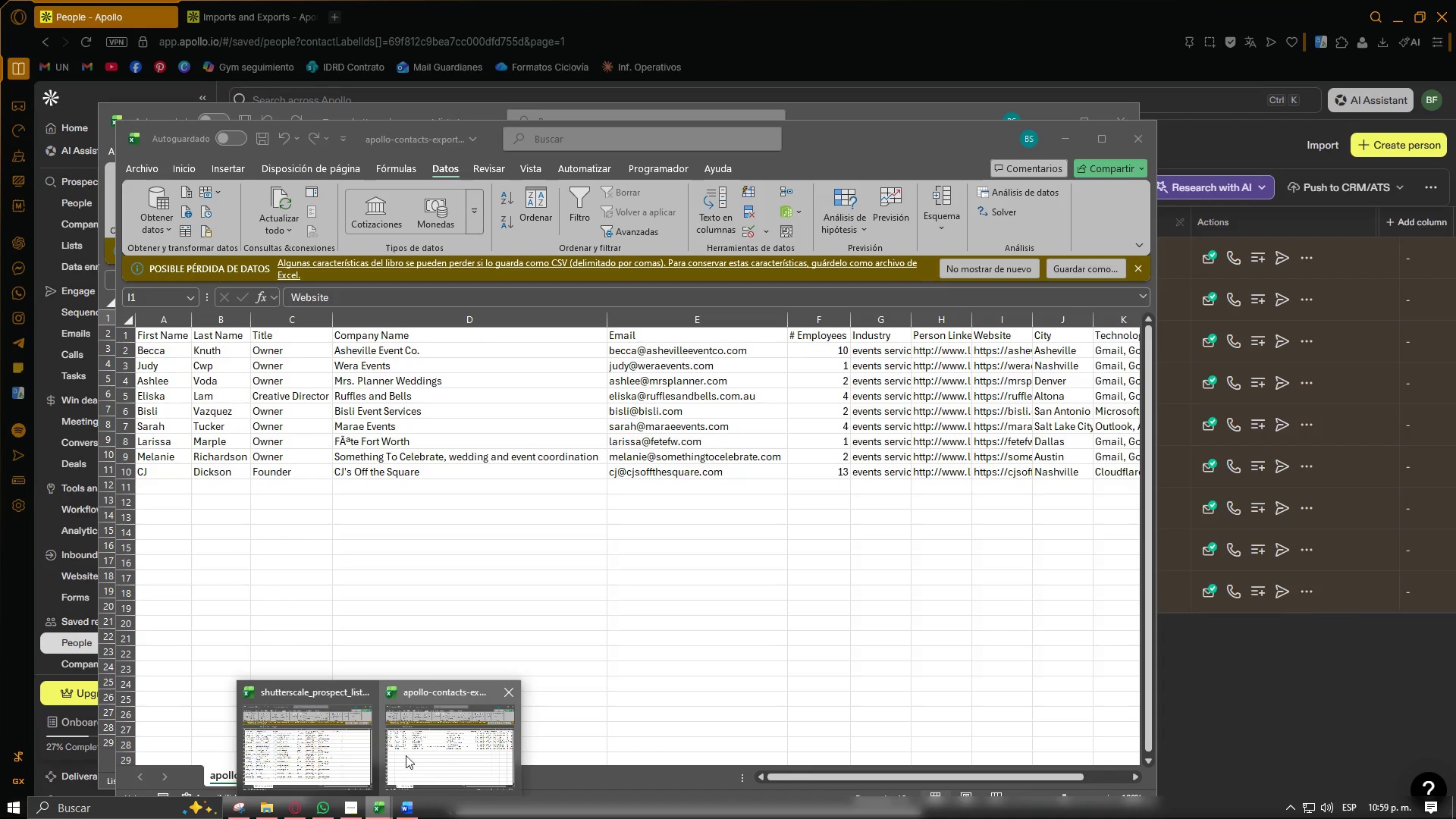 
mouse_move([345, 737])
 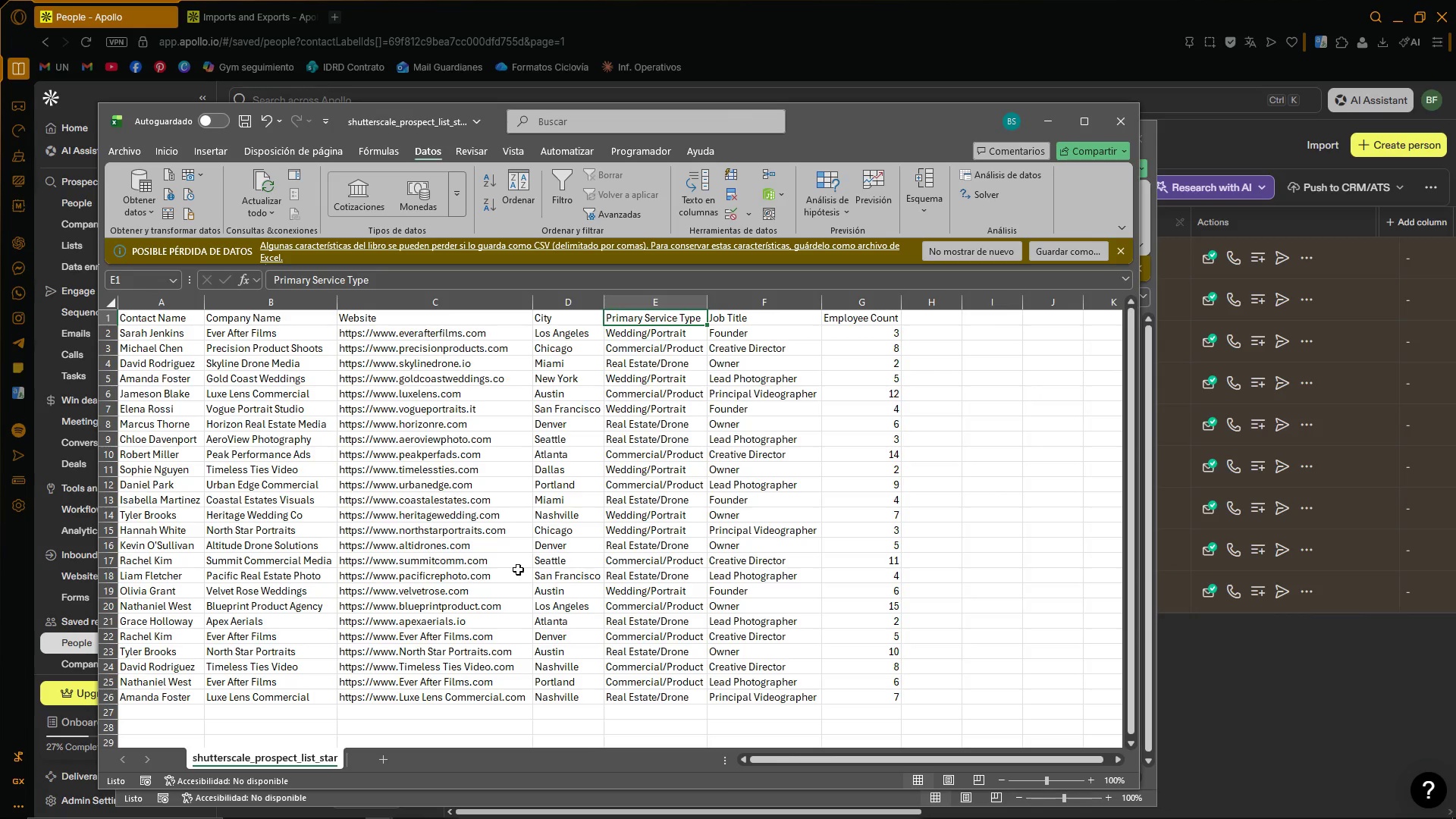 
left_click([469, 469])
 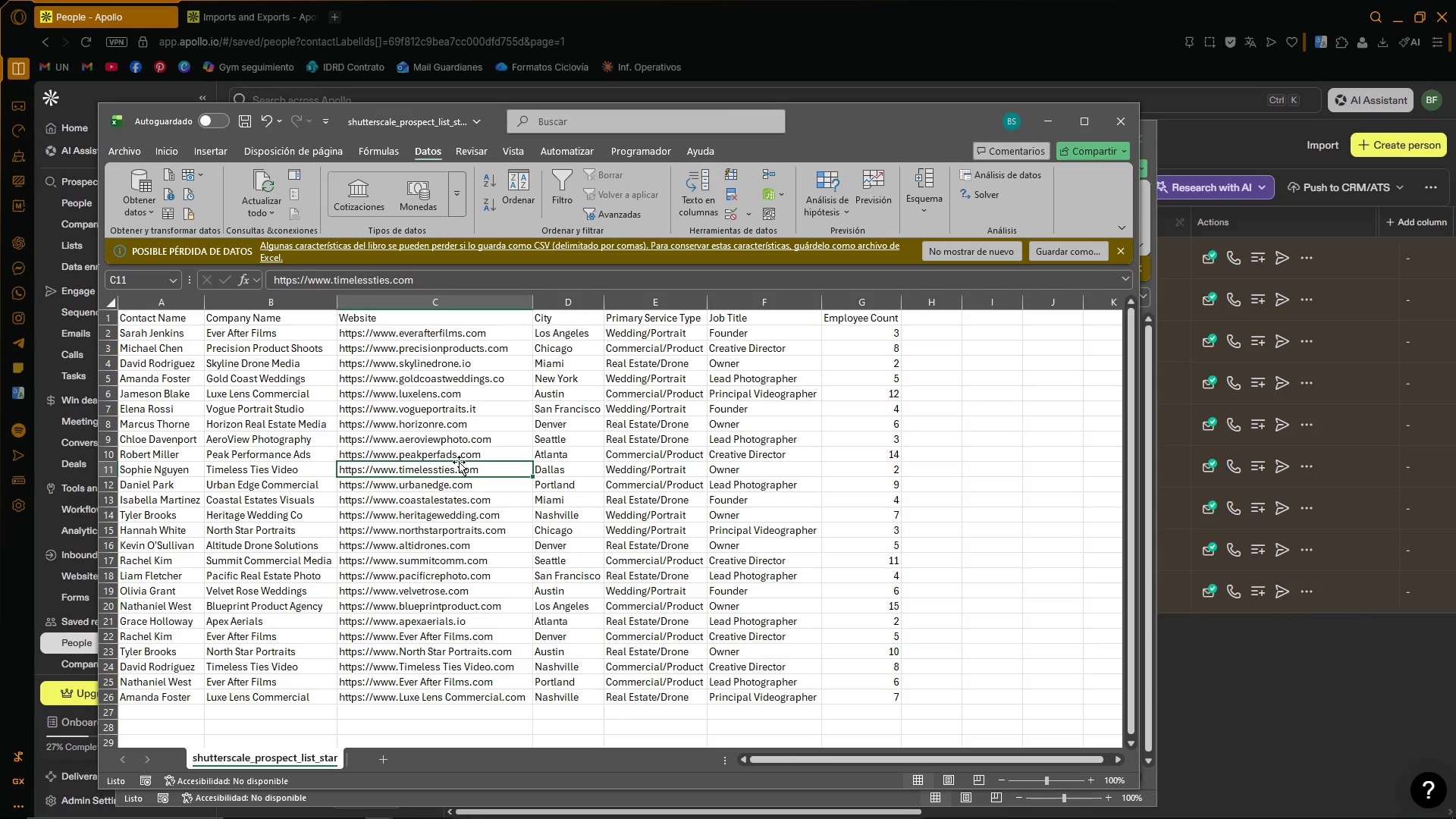 
scroll: coordinate [551, 566], scroll_direction: up, amount: 3.0
 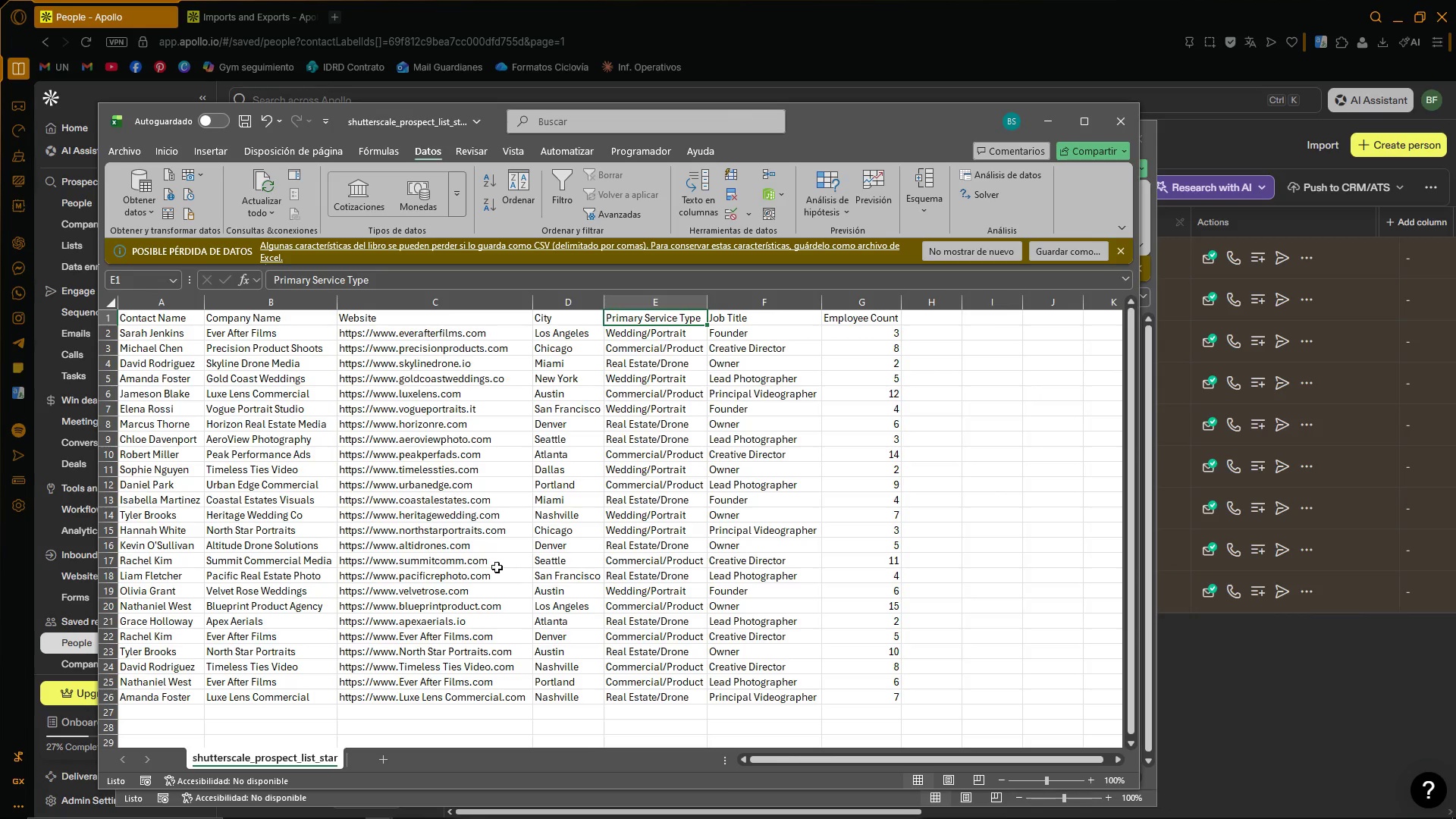 
double_click([313, 401])
 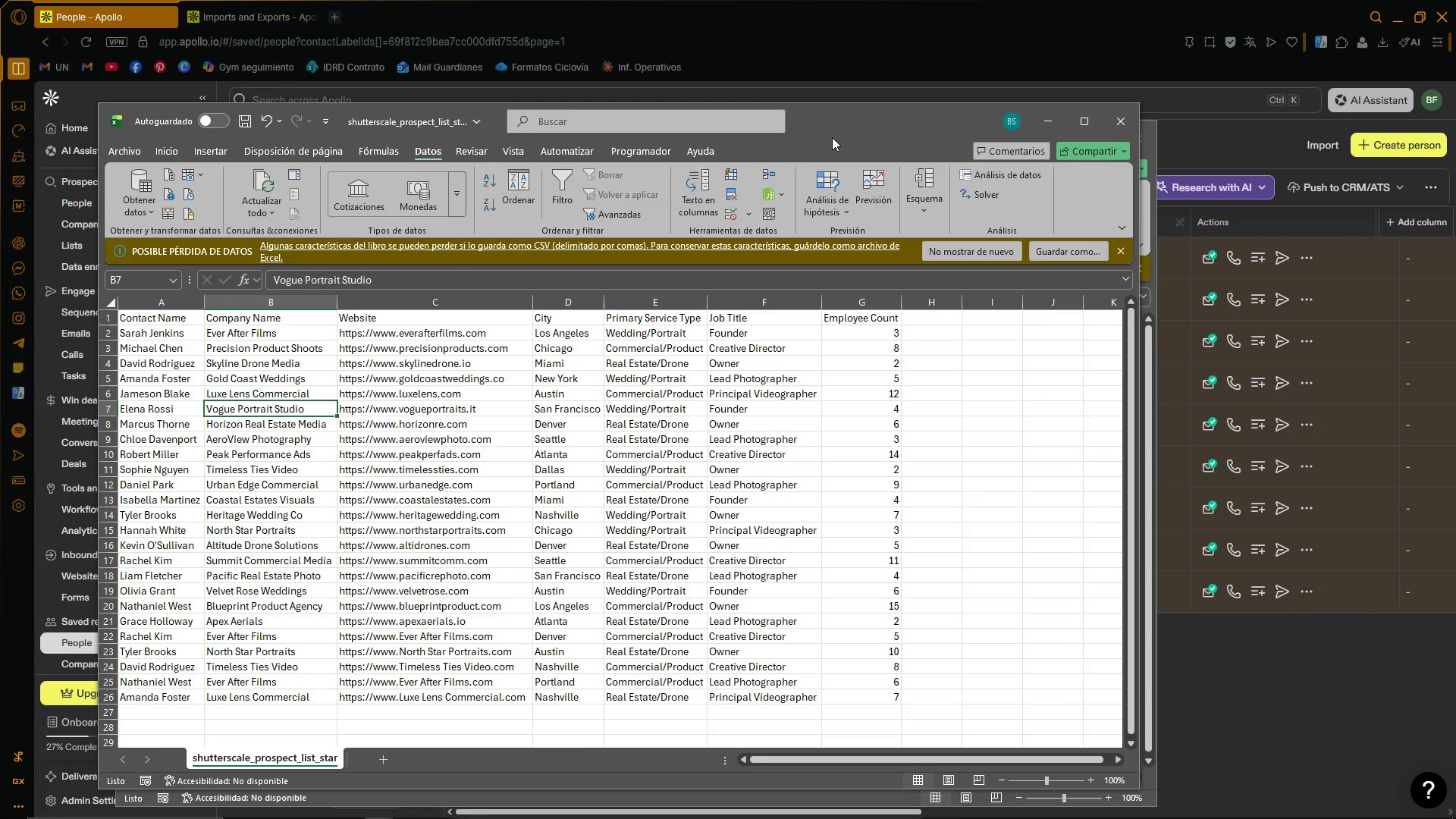 
left_click_drag(start_coordinate=[834, 120], to_coordinate=[886, 259])
 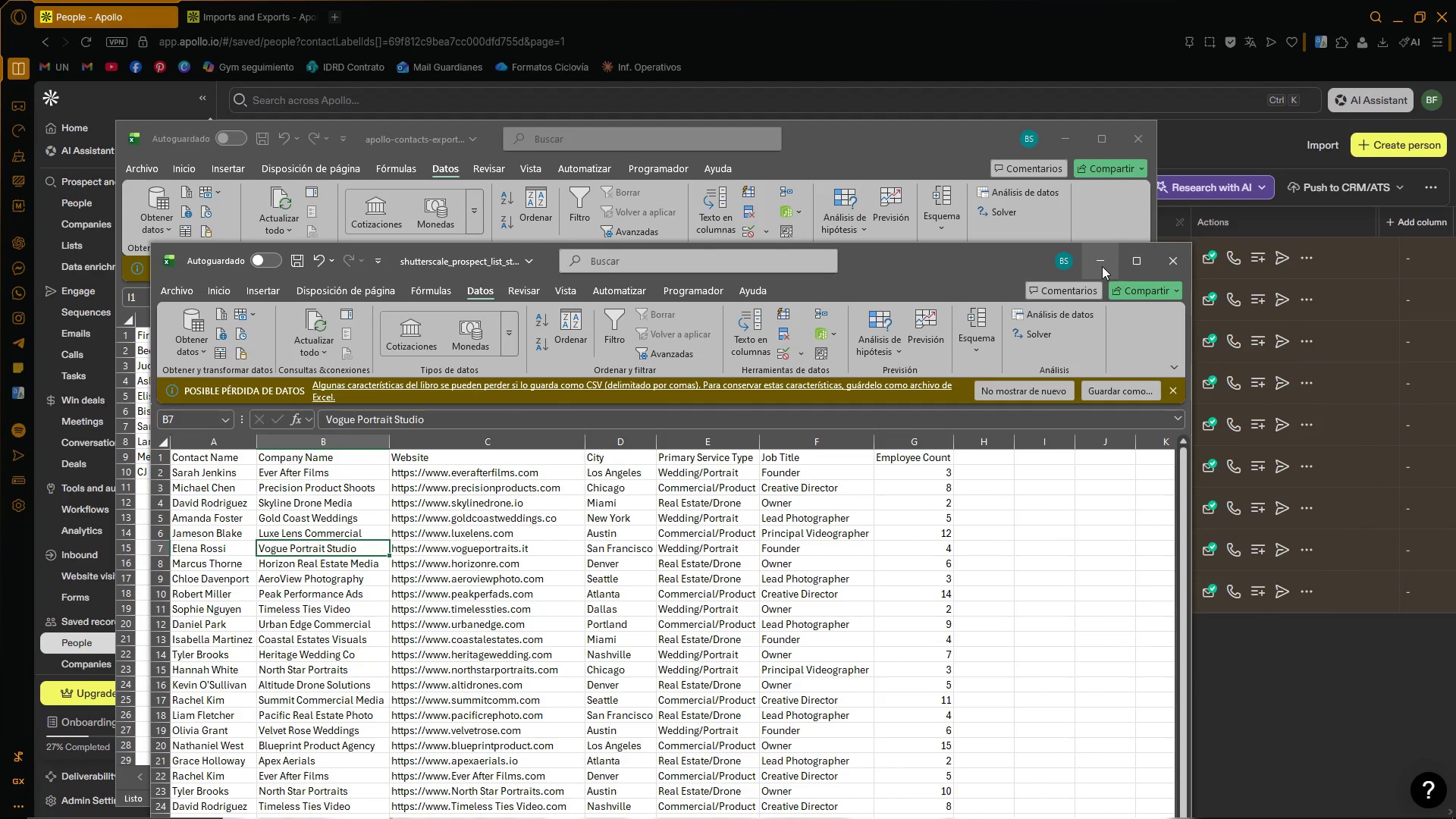 
left_click([1102, 265])
 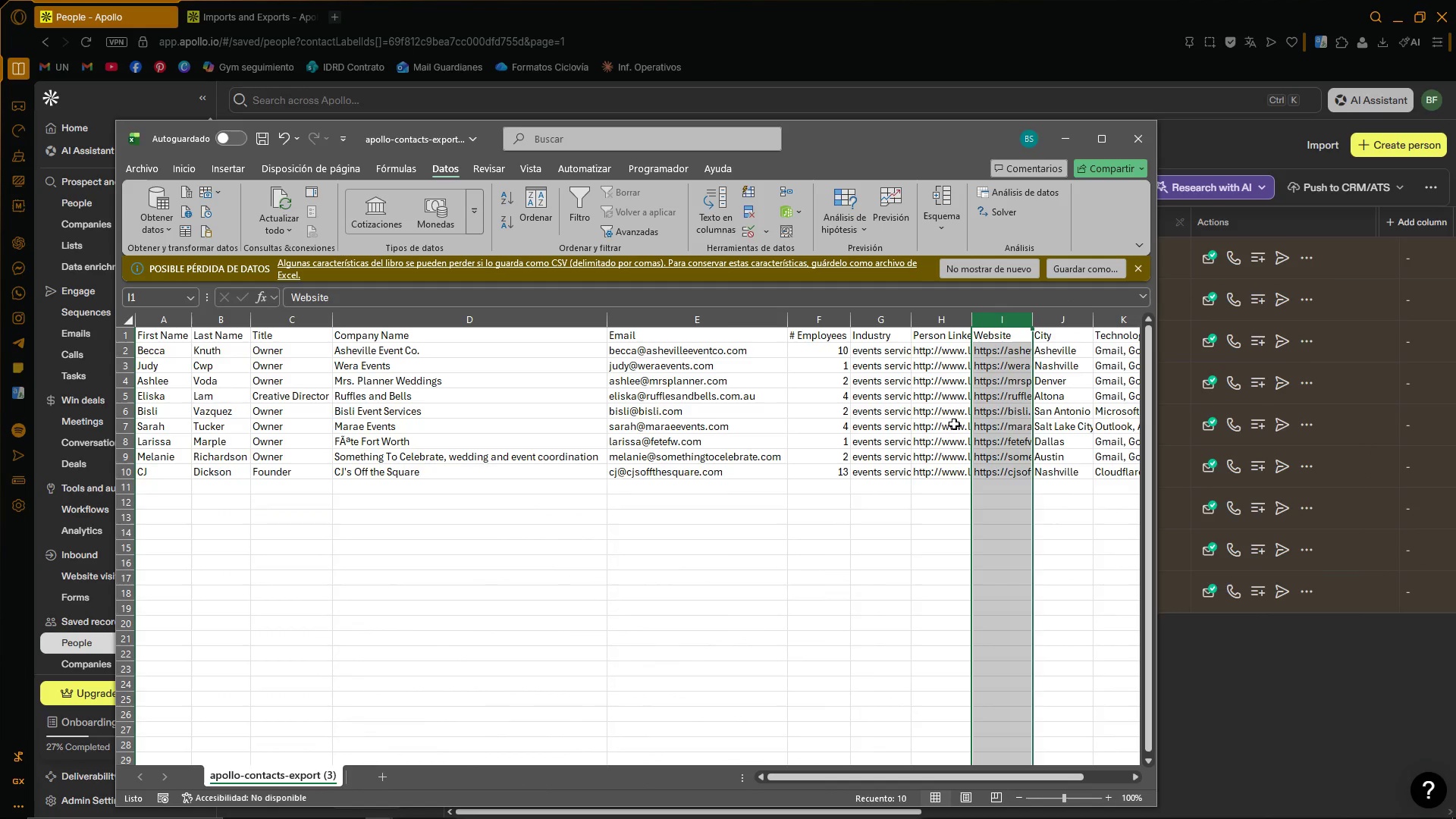 
left_click([775, 545])
 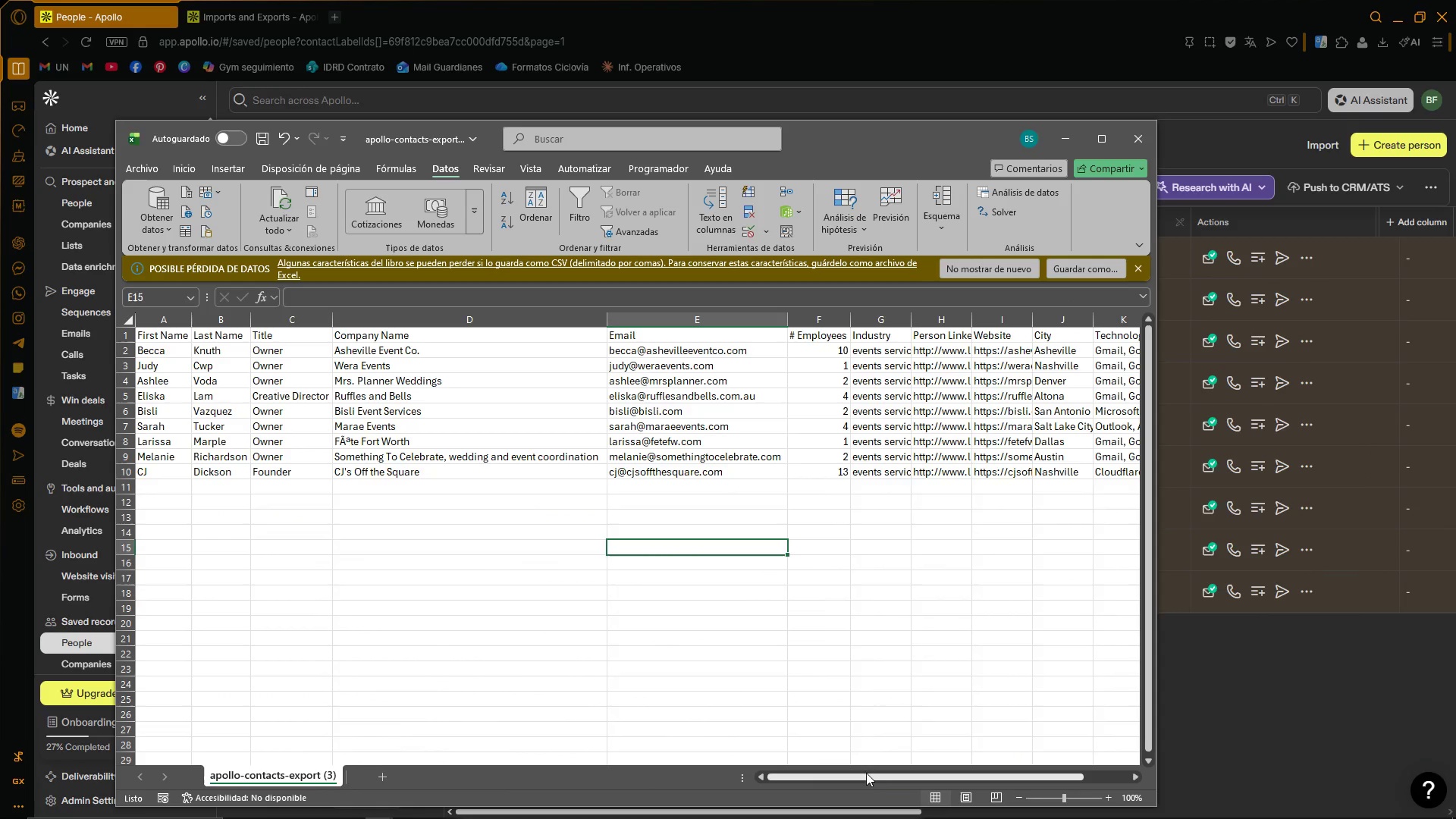 
left_click_drag(start_coordinate=[868, 776], to_coordinate=[906, 774])
 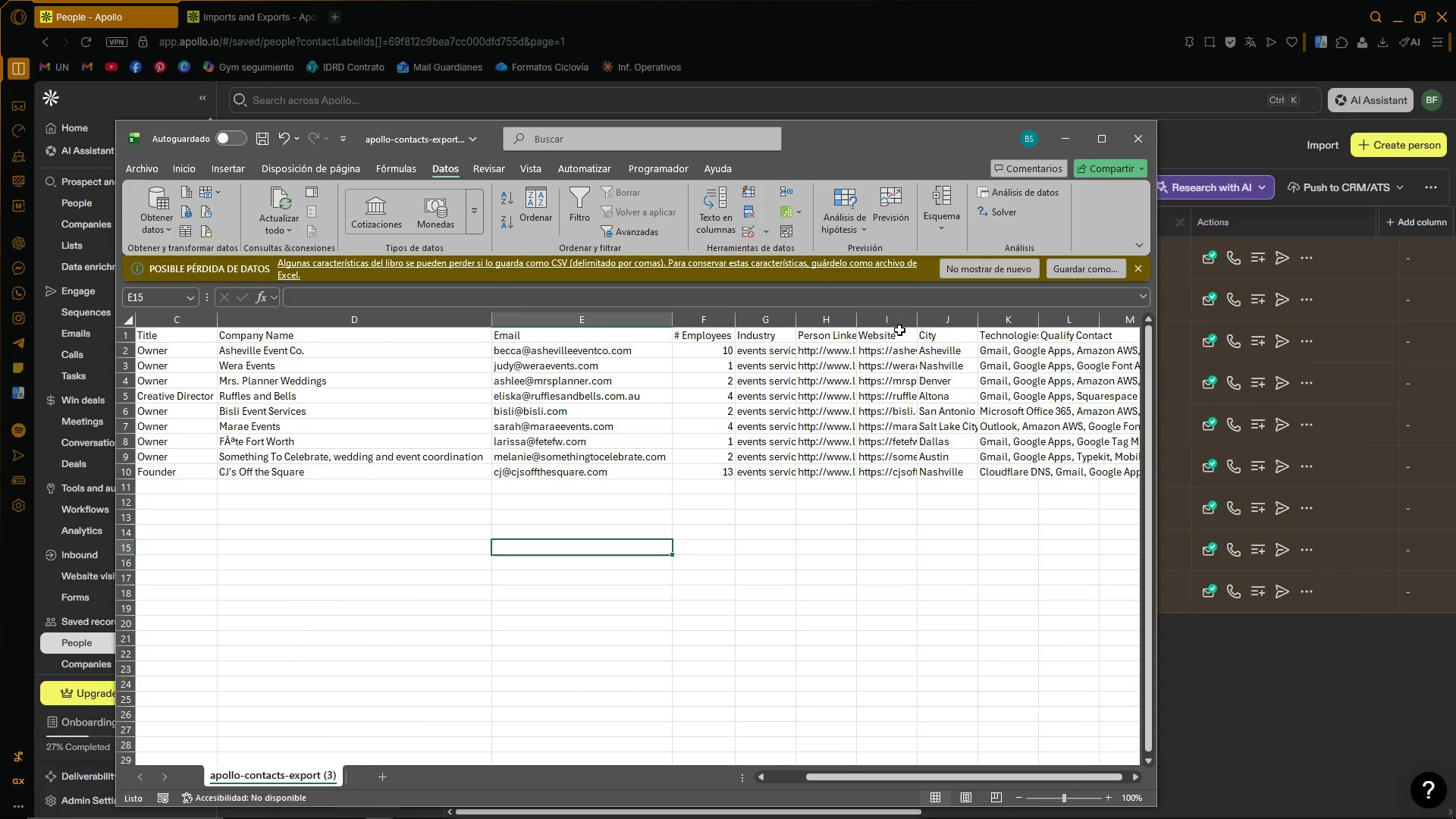 
left_click([896, 324])
 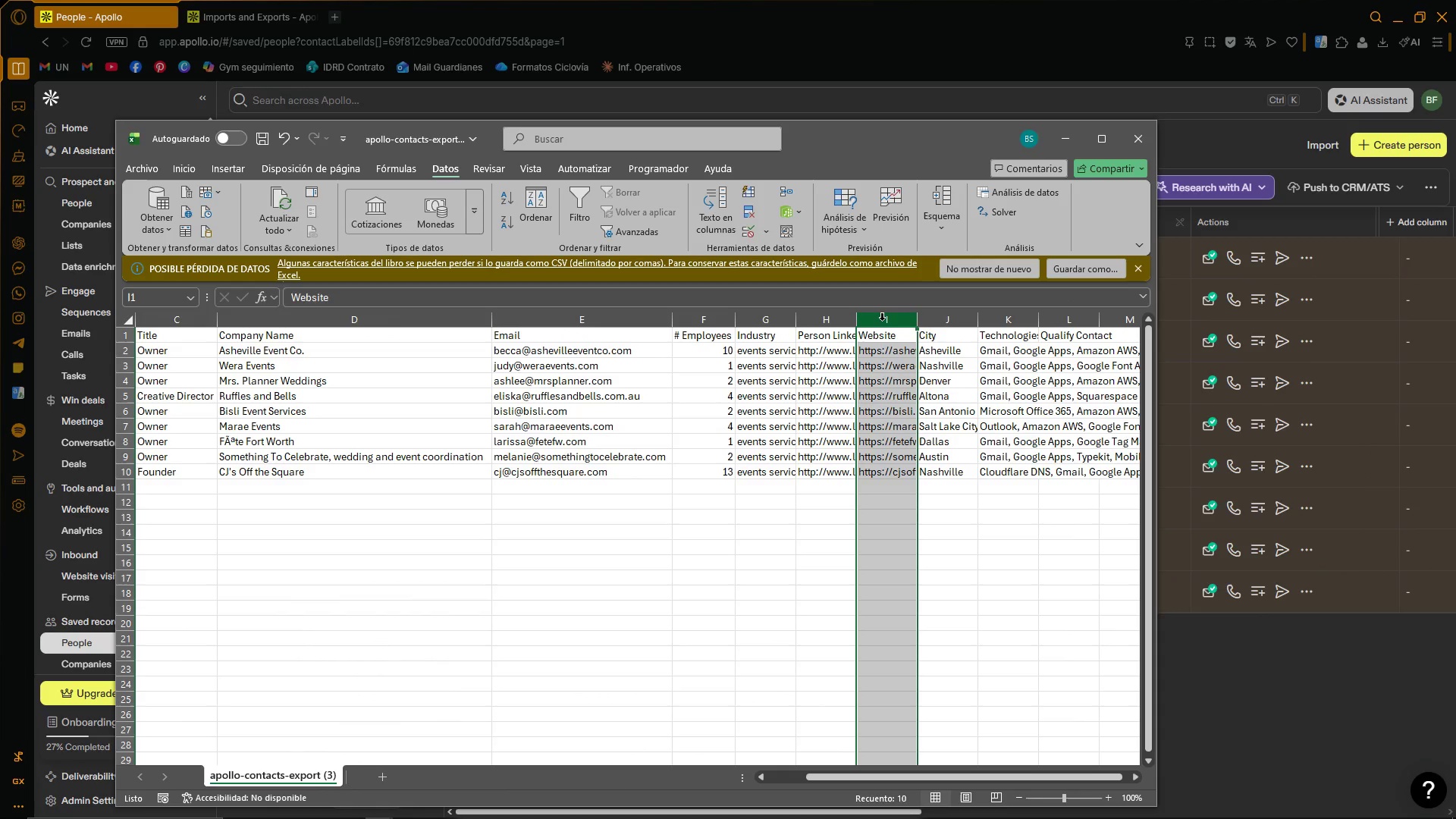 
left_click_drag(start_coordinate=[882, 320], to_coordinate=[871, 320])
 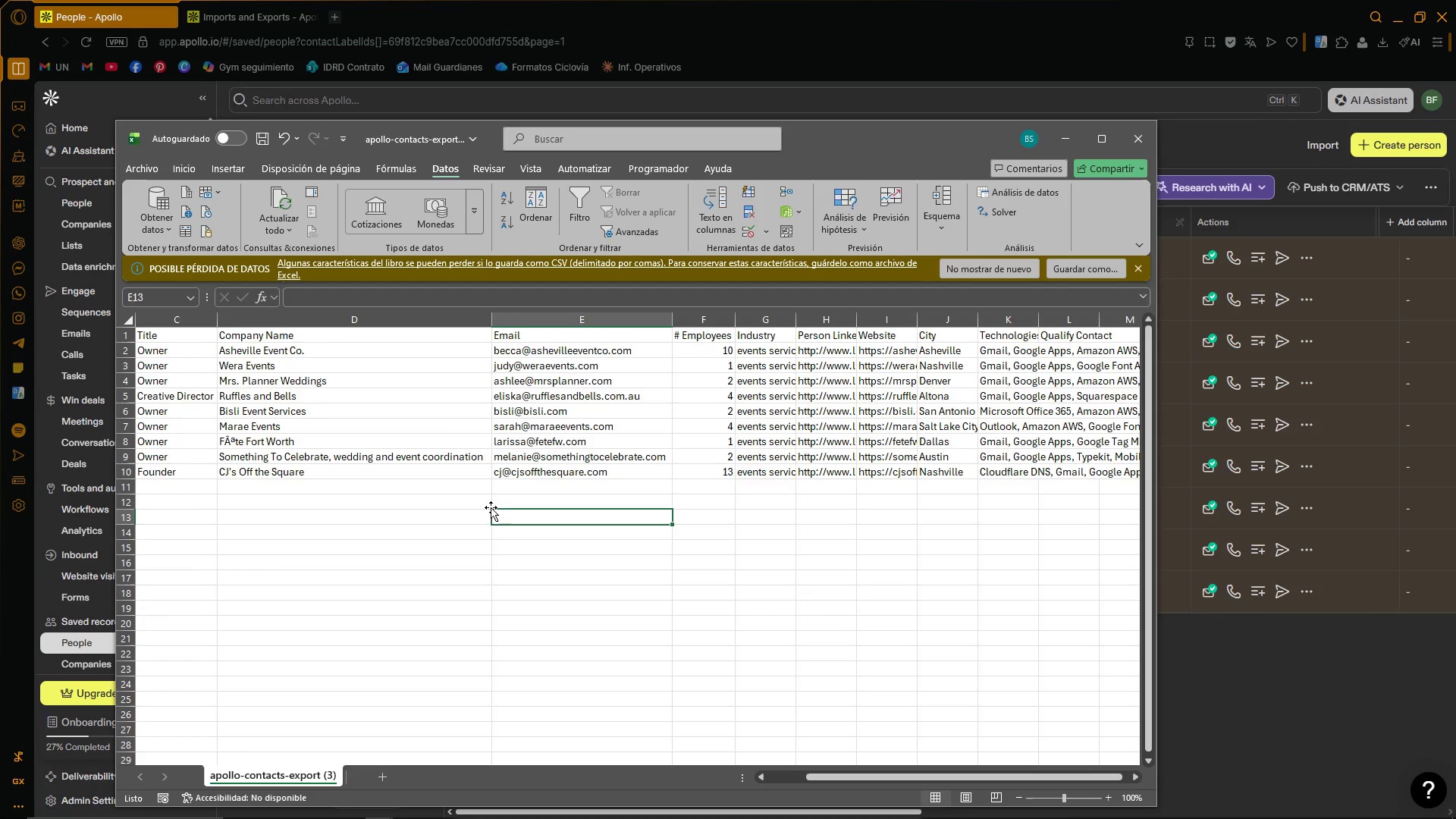 
left_click([516, 319])
 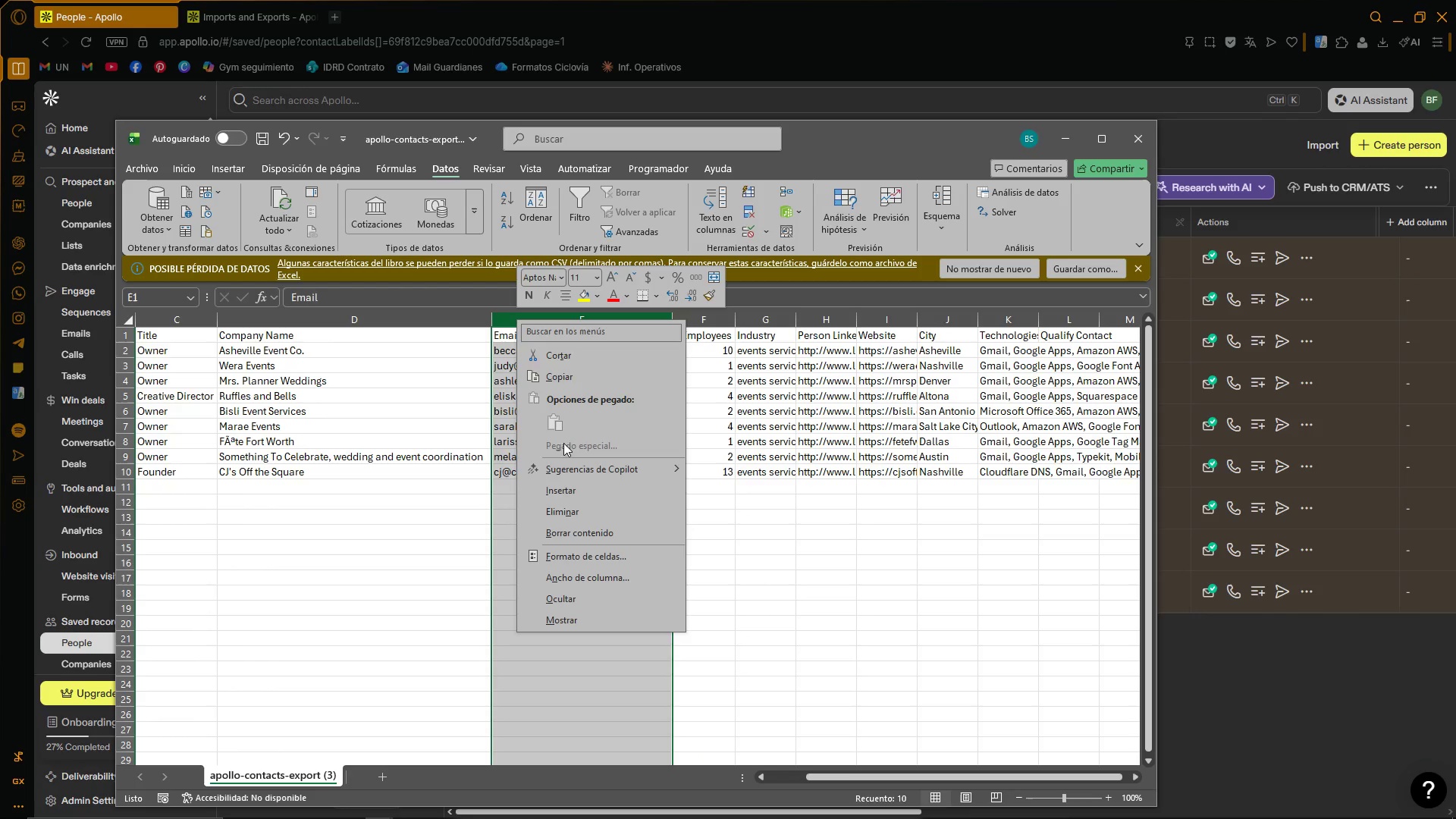 
left_click([586, 494])
 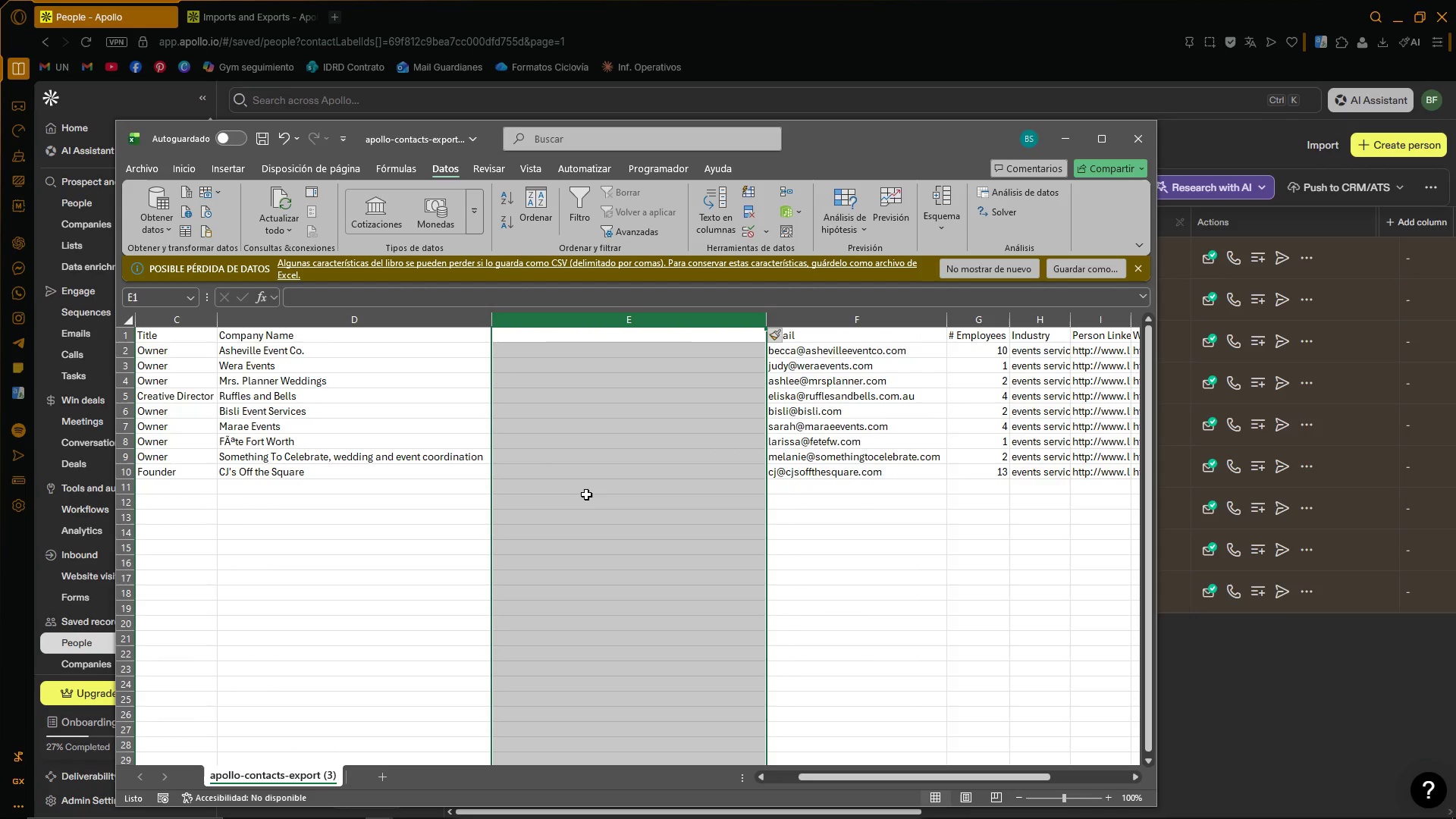 
left_click([864, 515])
 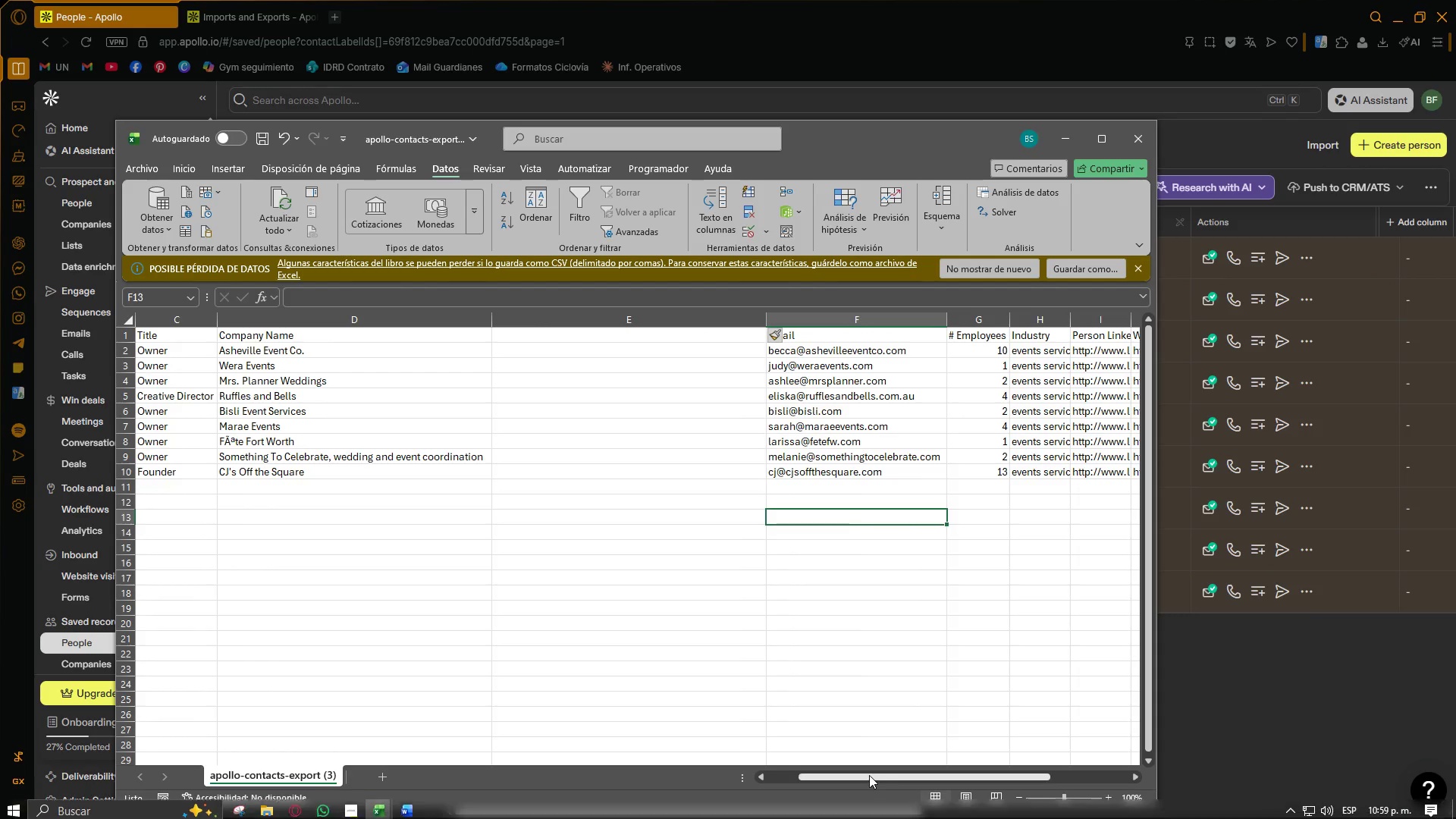 
left_click_drag(start_coordinate=[868, 778], to_coordinate=[974, 775])
 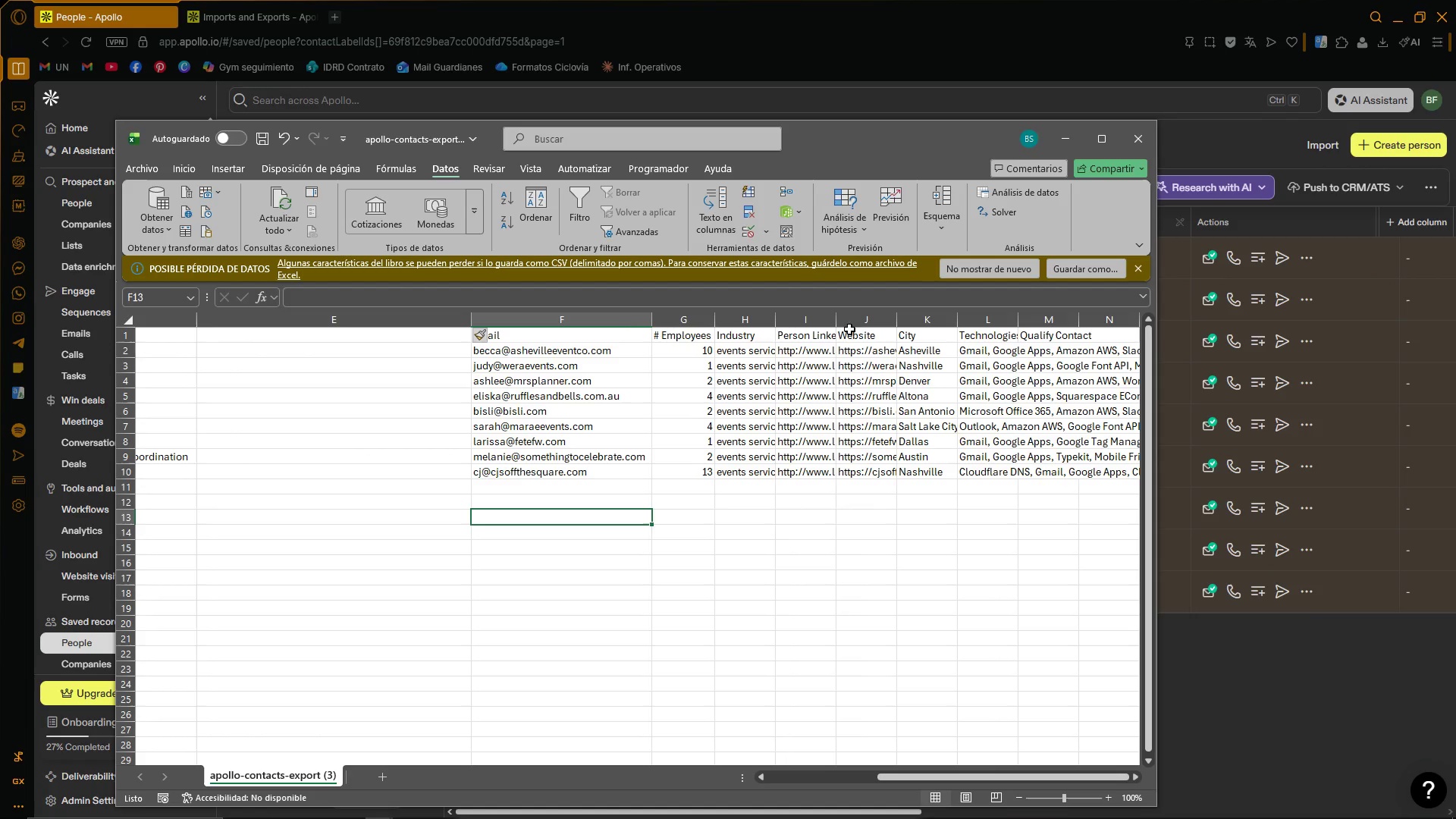 
left_click([855, 324])
 